 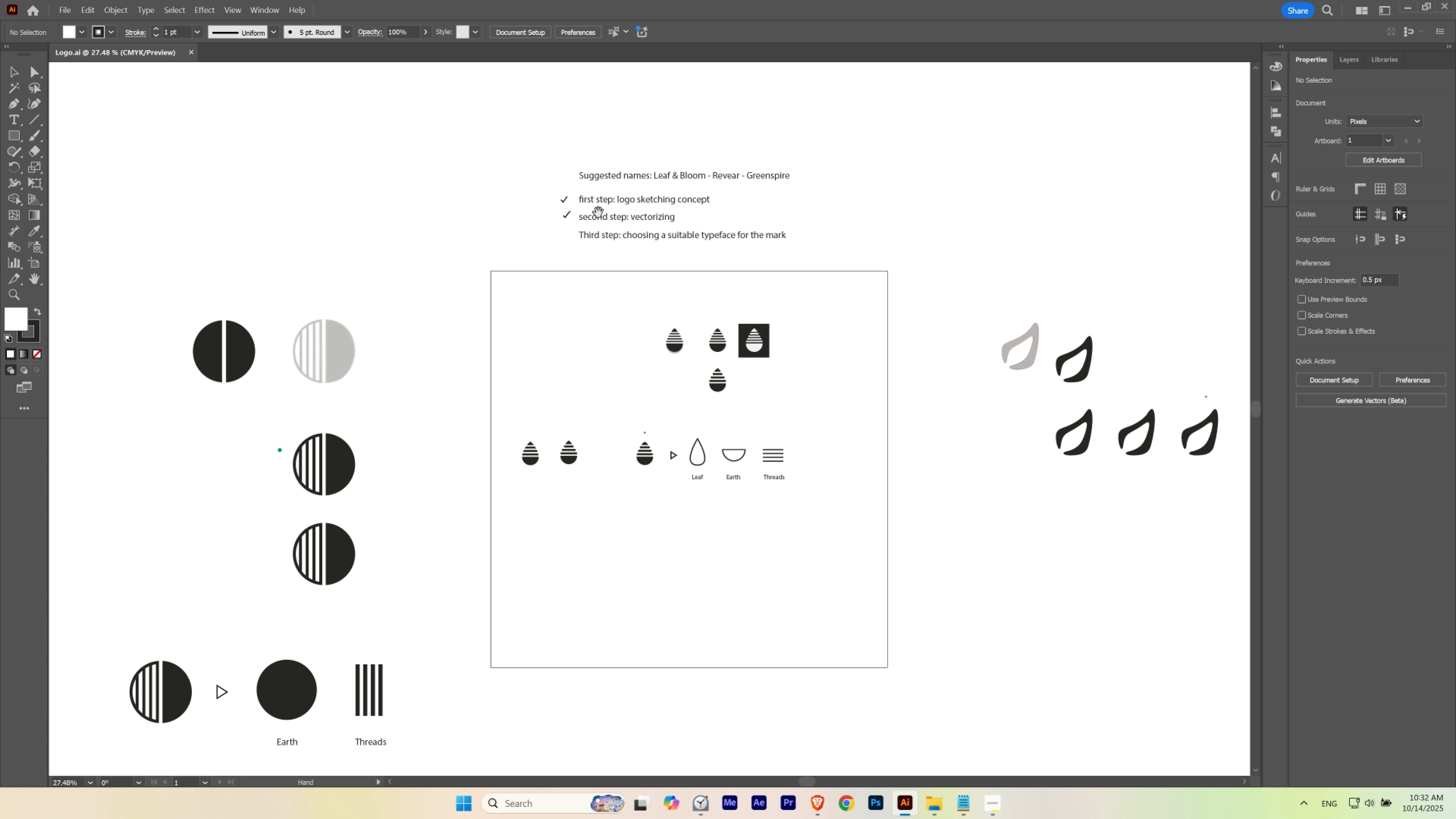 
left_click_drag(start_coordinate=[616, 226], to_coordinate=[732, 259])
 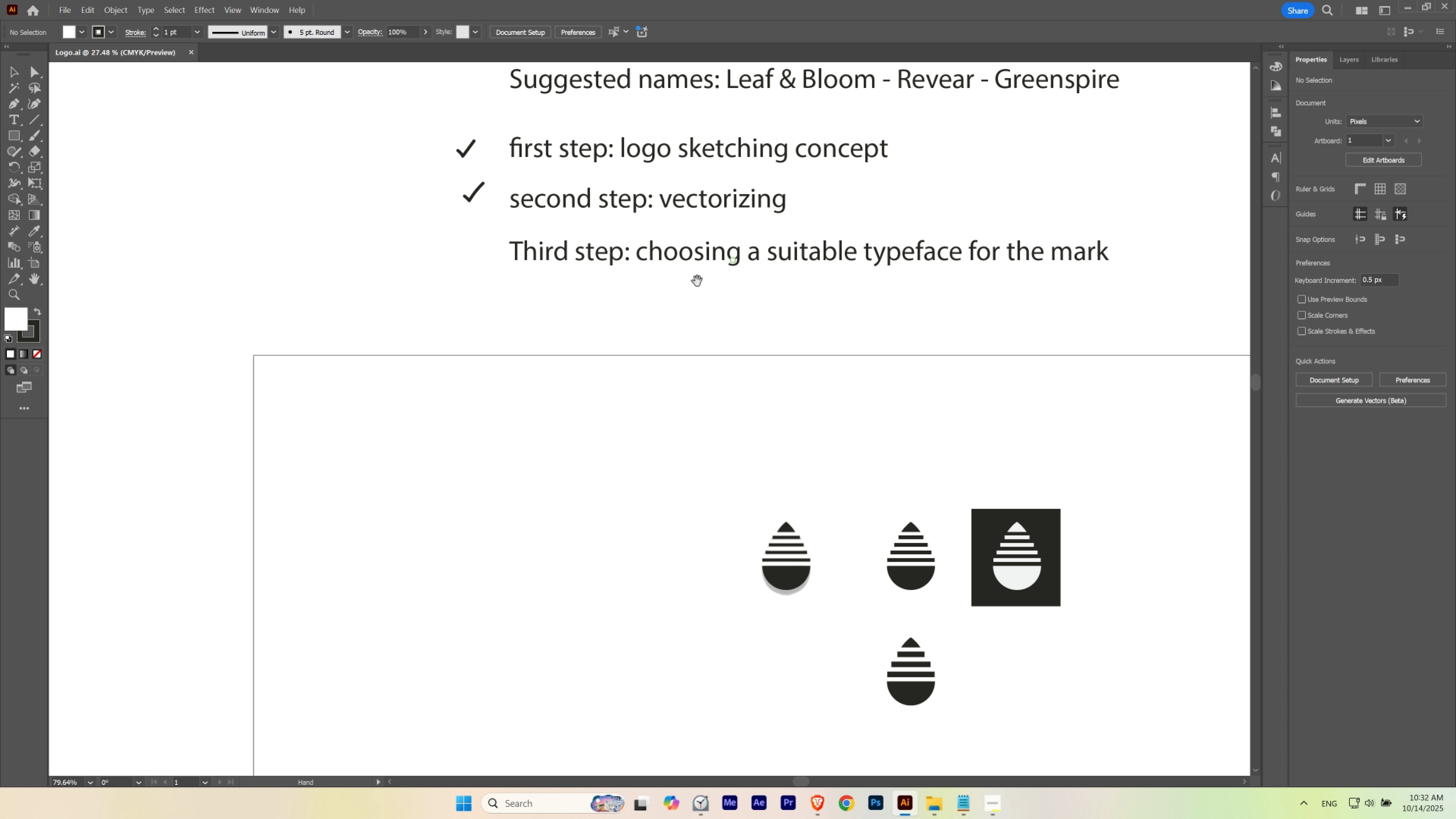 
left_click_drag(start_coordinate=[705, 271], to_coordinate=[671, 311])
 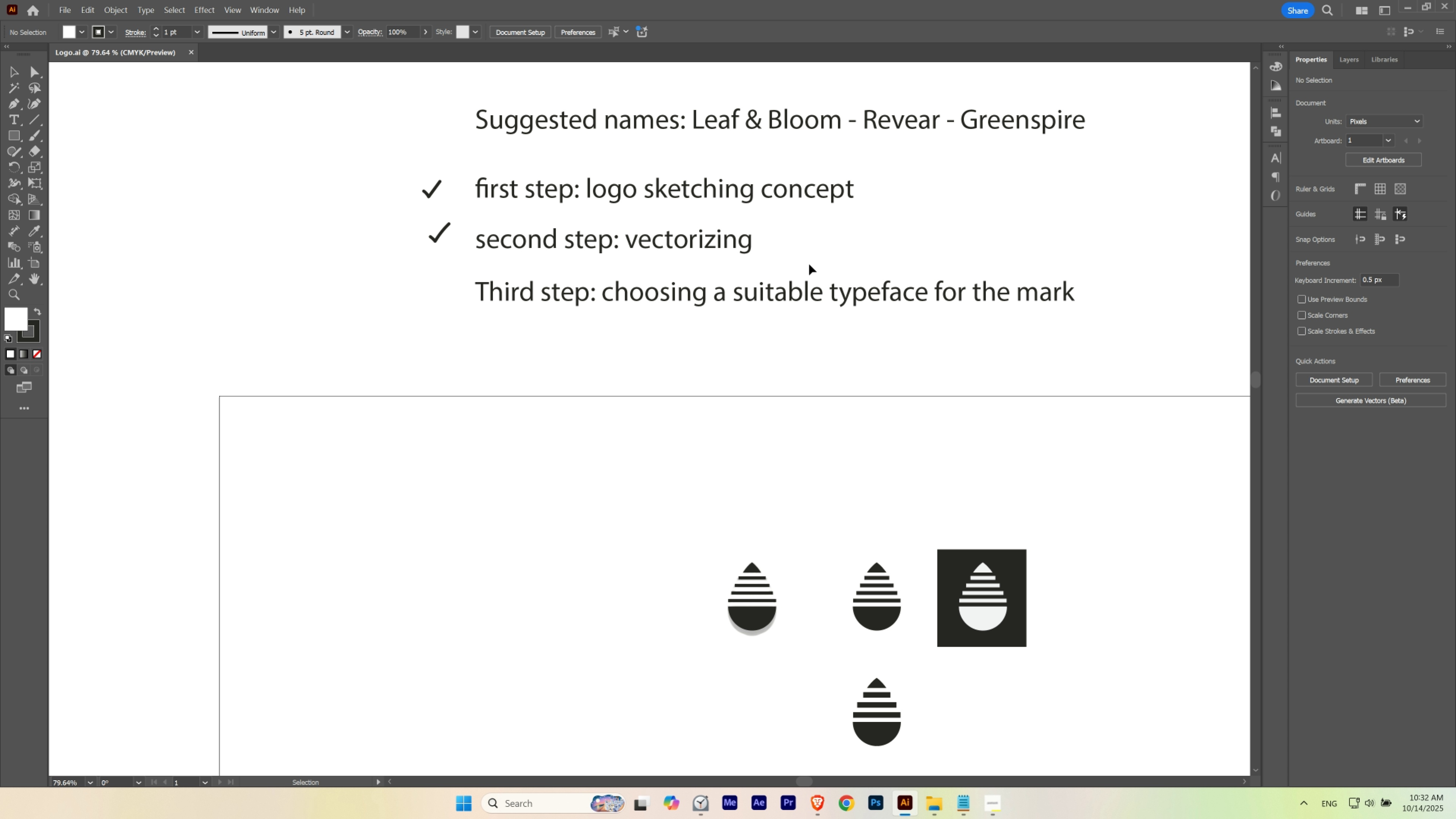 
wait(5.3)
 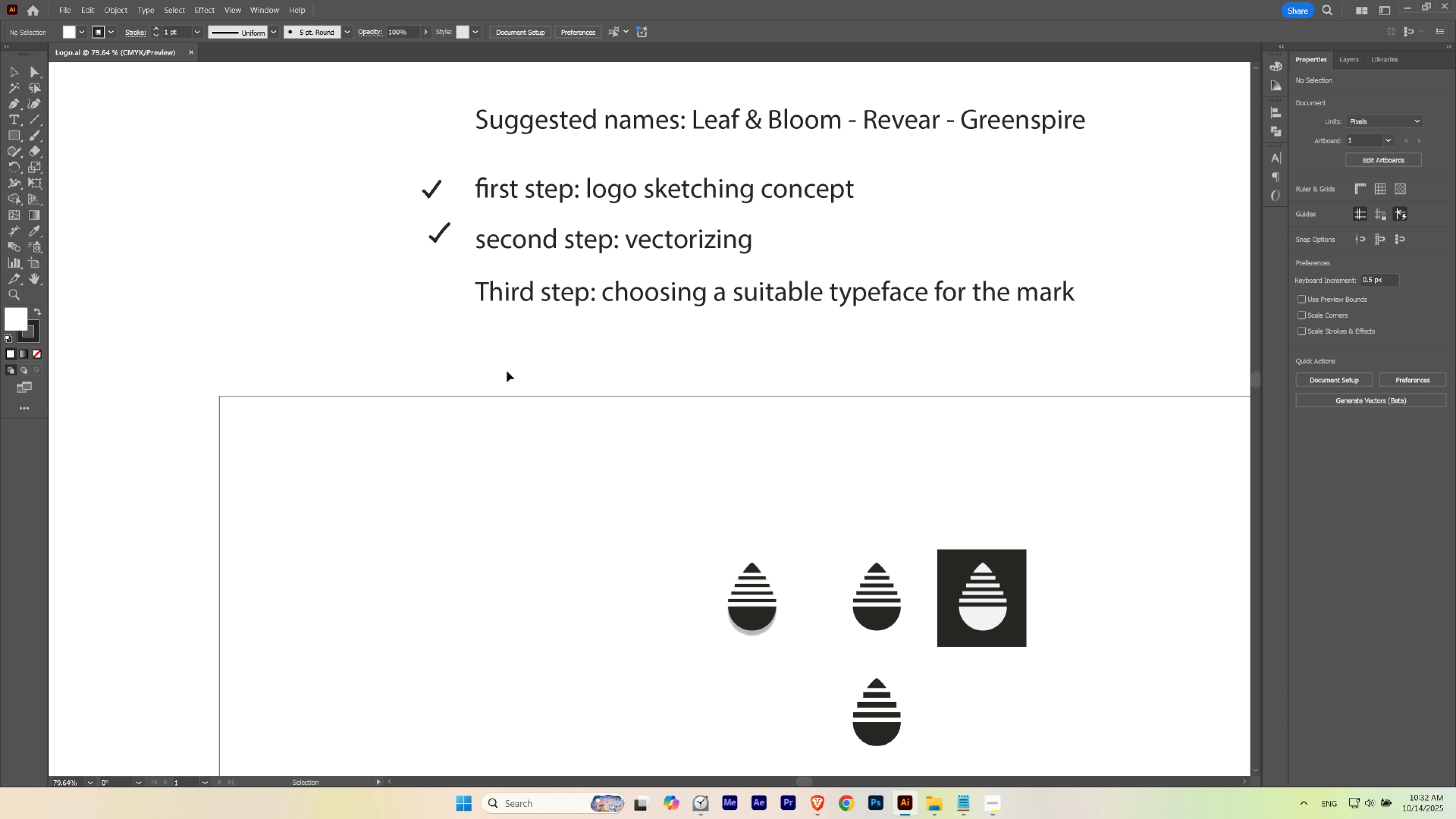 
key(Space)
 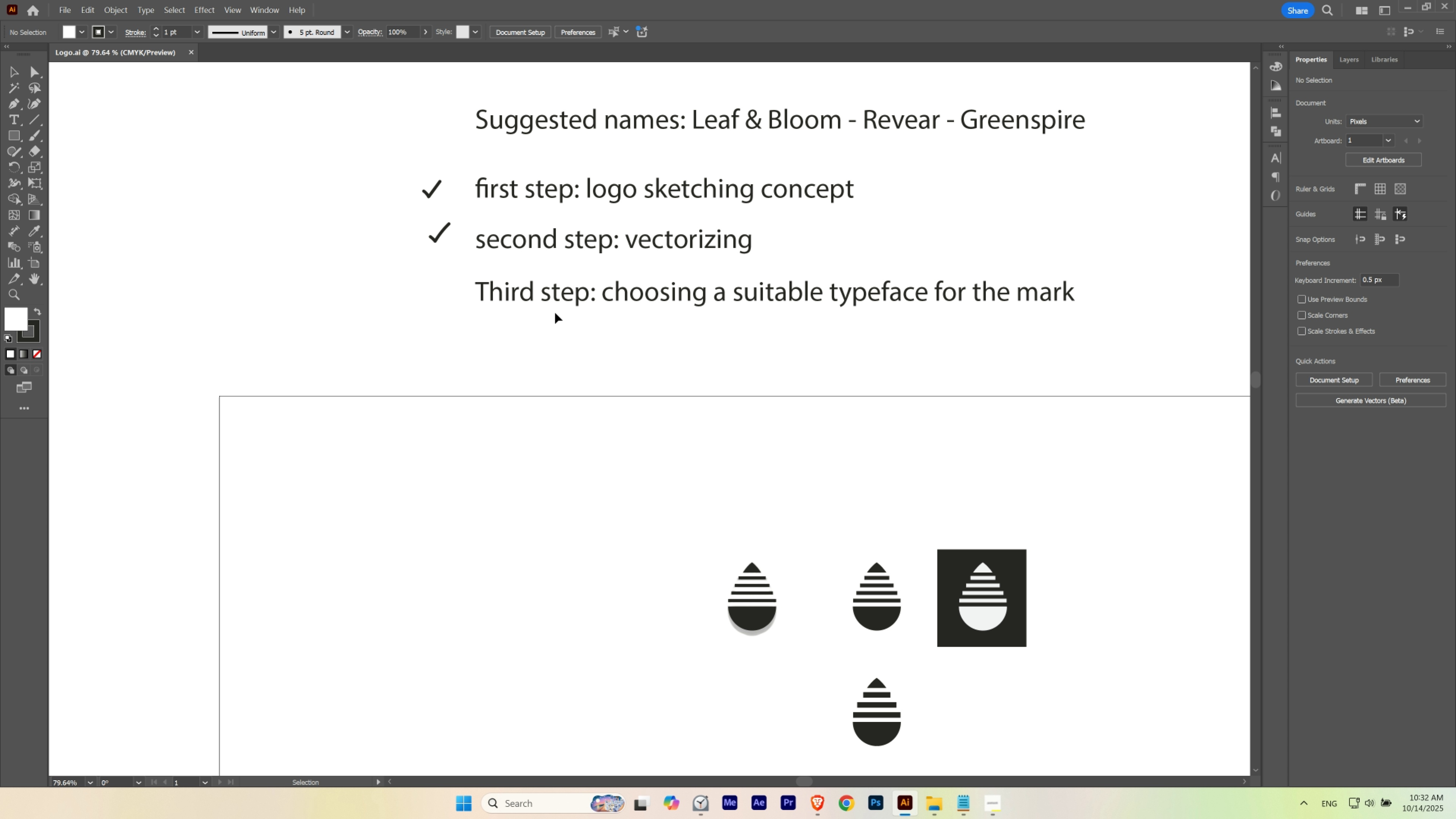 
hold_key(key=Space, duration=1.84)
 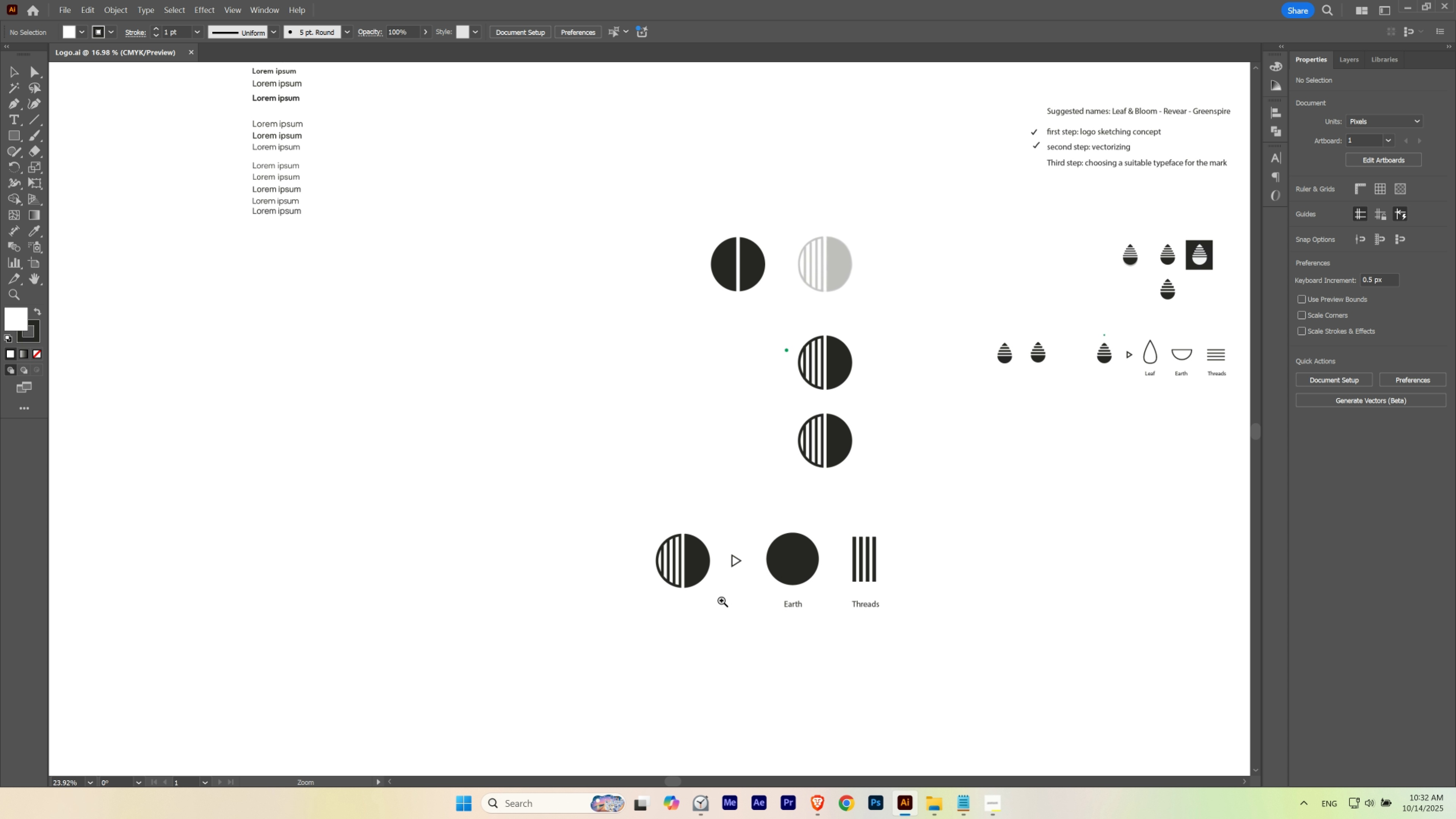 
hold_key(key=ControlLeft, duration=0.68)
left_click_drag(start_coordinate=[838, 344], to_coordinate=[671, 392])
 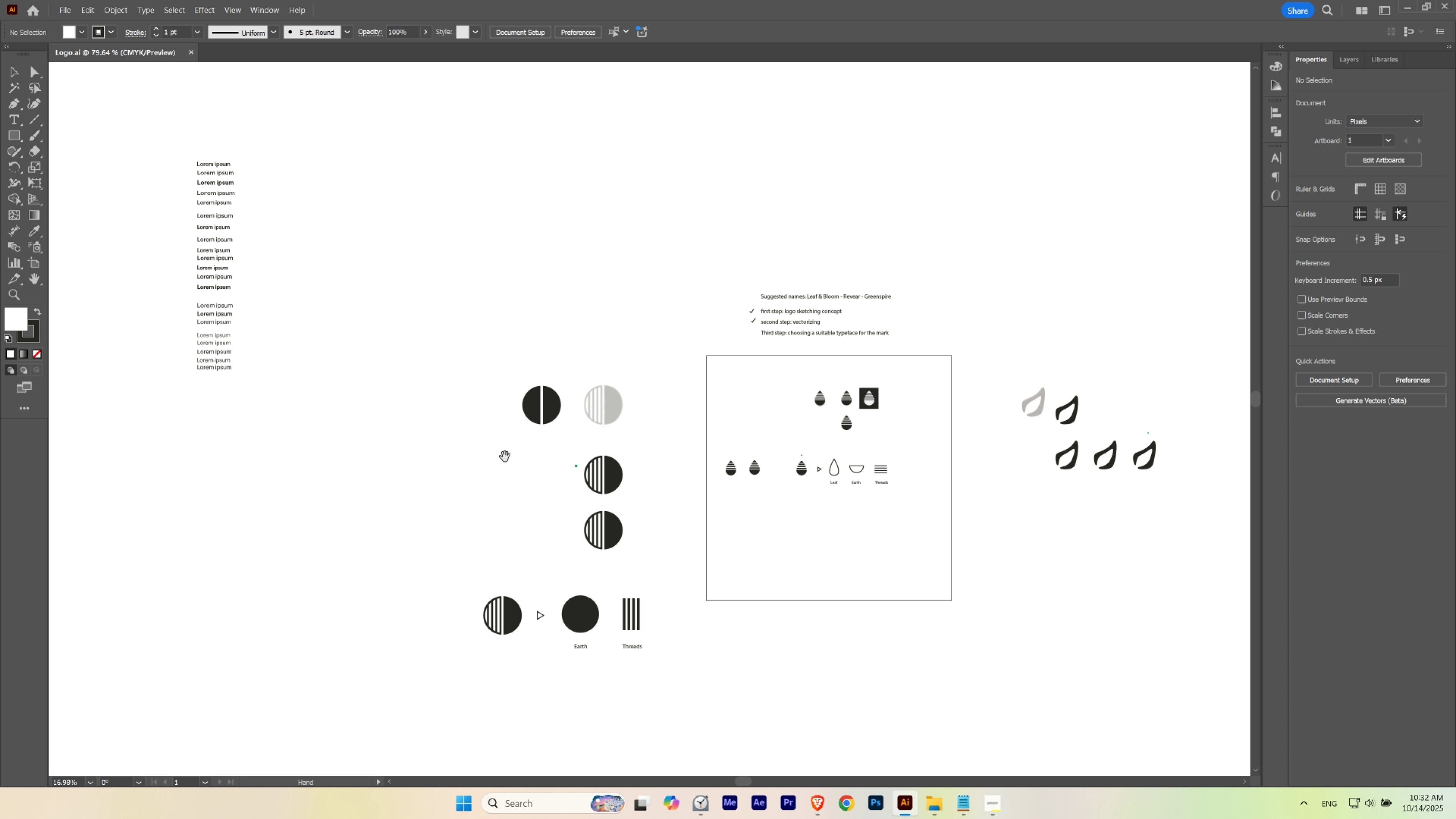 
left_click_drag(start_coordinate=[498, 459], to_coordinate=[680, 409])
 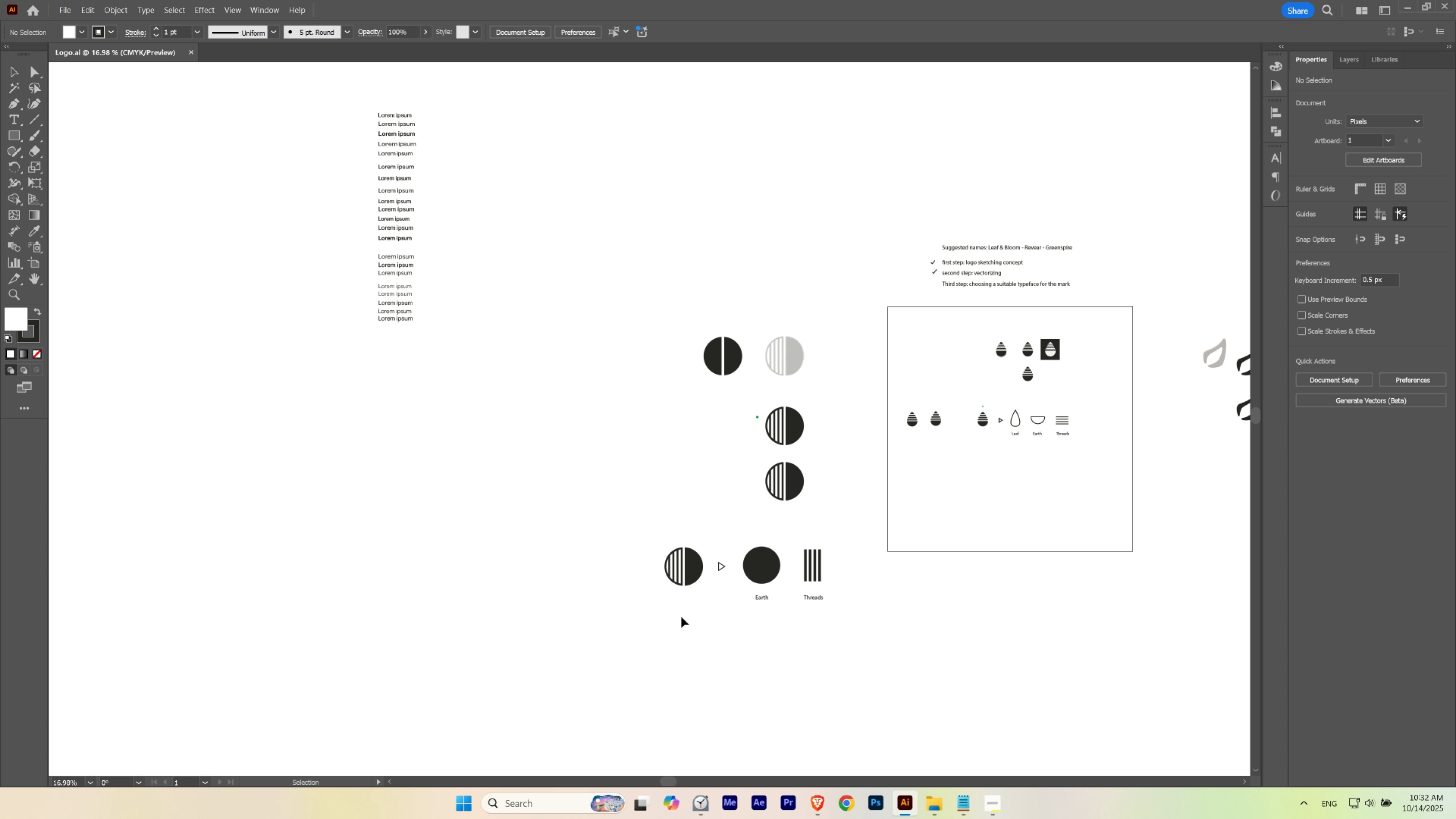 
hold_key(key=Space, duration=0.65)
 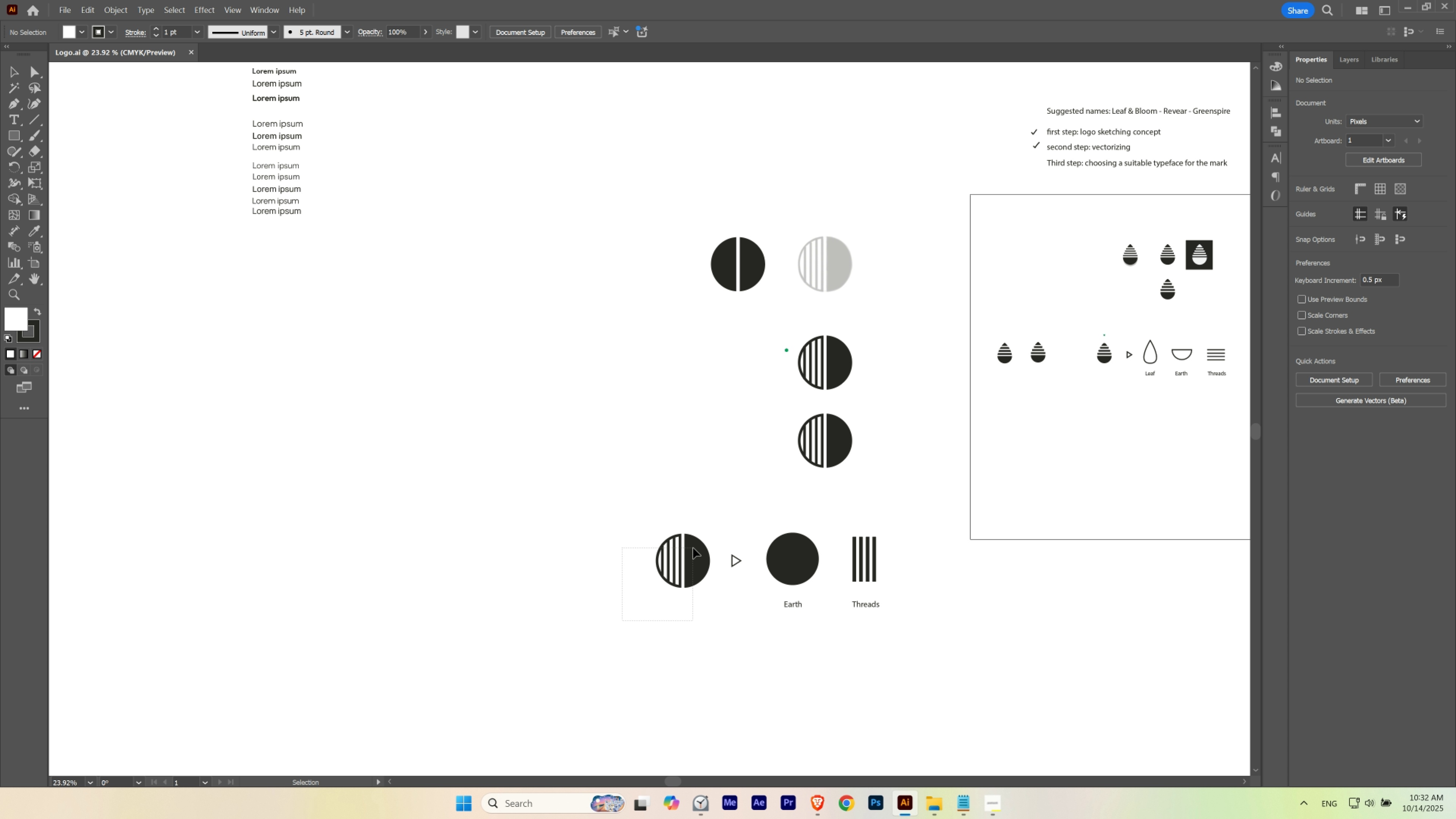 
hold_key(key=ControlLeft, duration=0.4)
left_click_drag(start_coordinate=[686, 580], to_coordinate=[723, 599])
 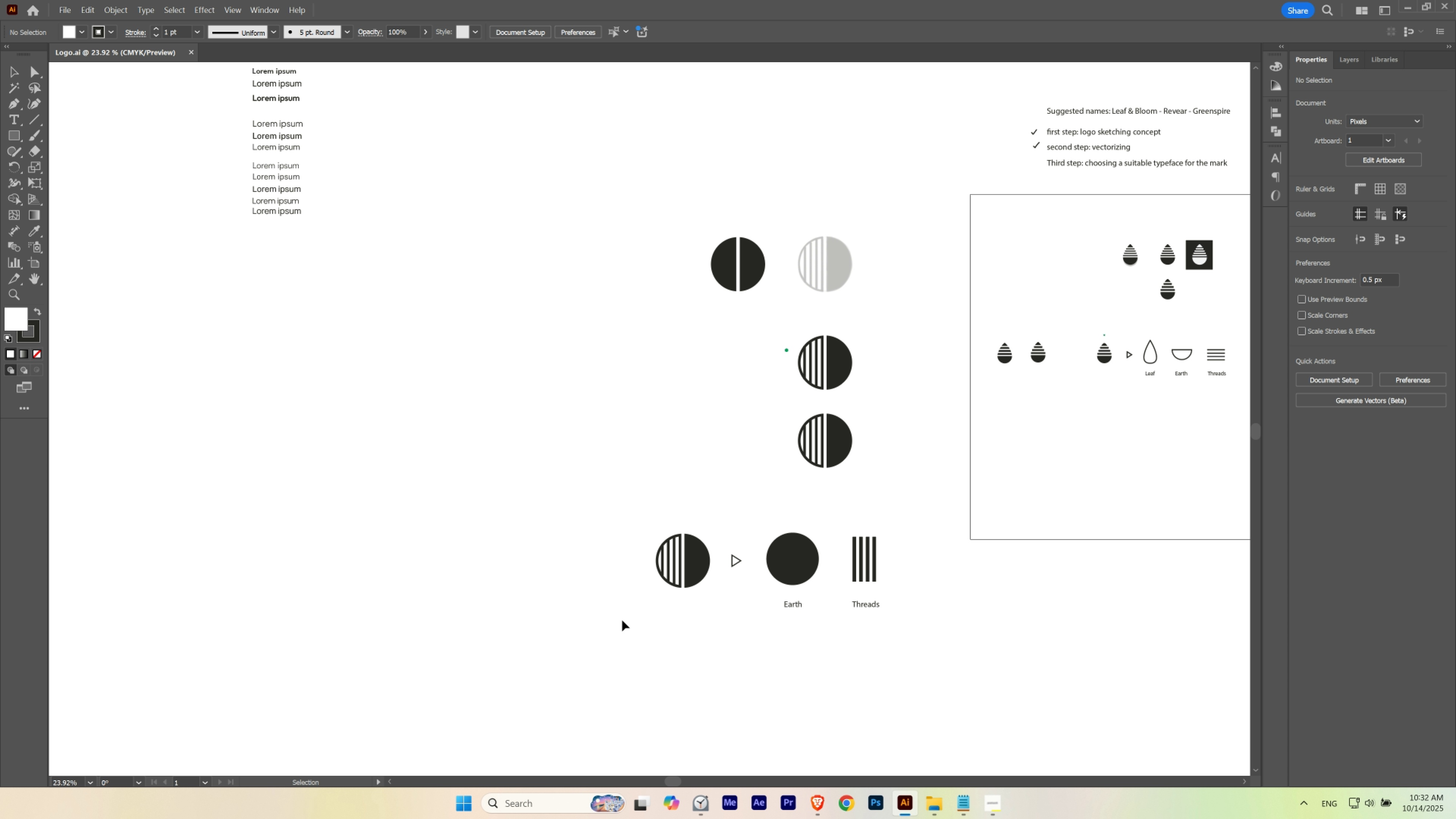 
left_click_drag(start_coordinate=[622, 620], to_coordinate=[693, 548])
 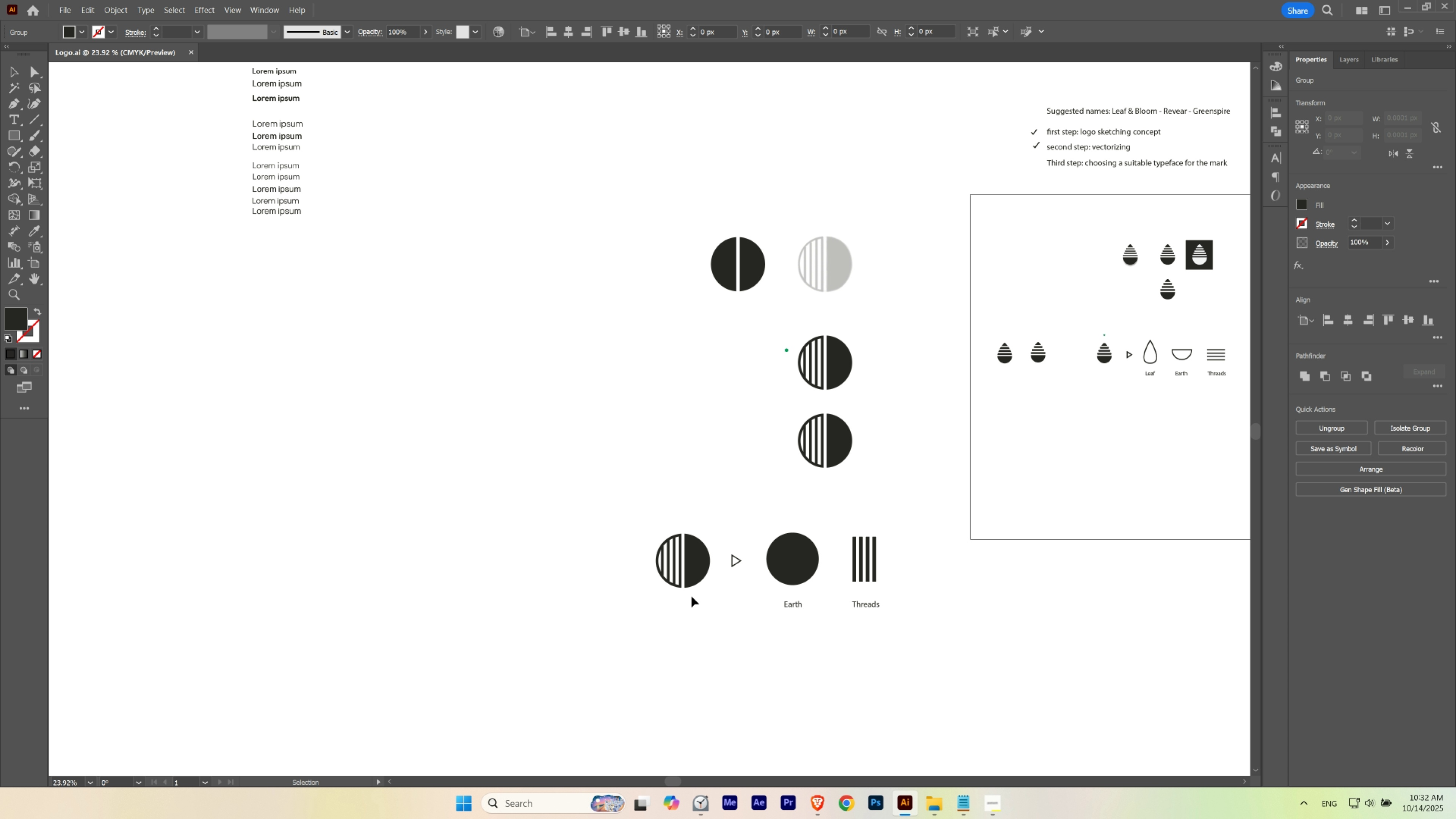 
hold_key(key=AltLeft, duration=0.96)
left_click_drag(start_coordinate=[692, 570], to_coordinate=[460, 359])
 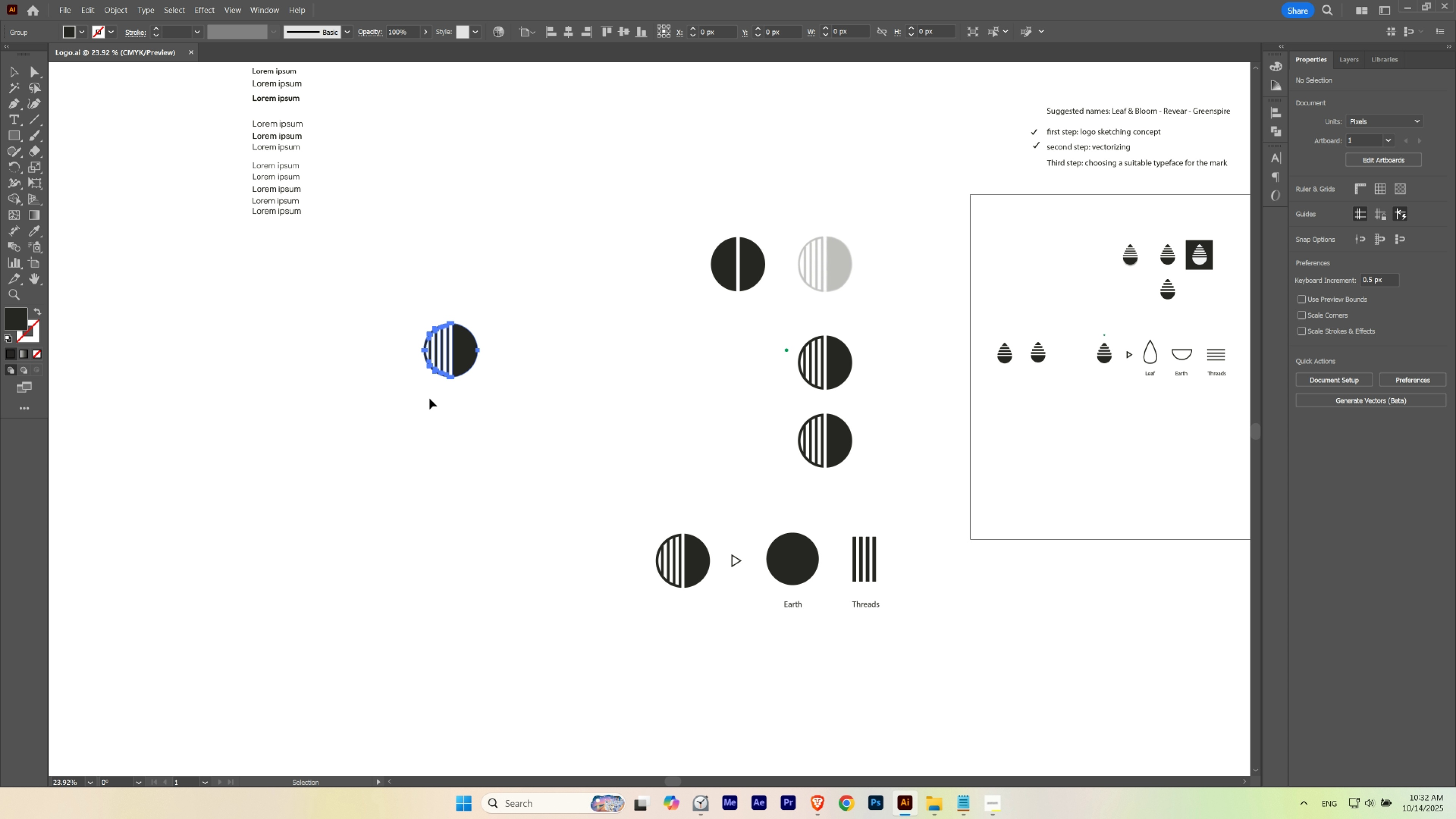 
hold_key(key=Space, duration=0.47)
 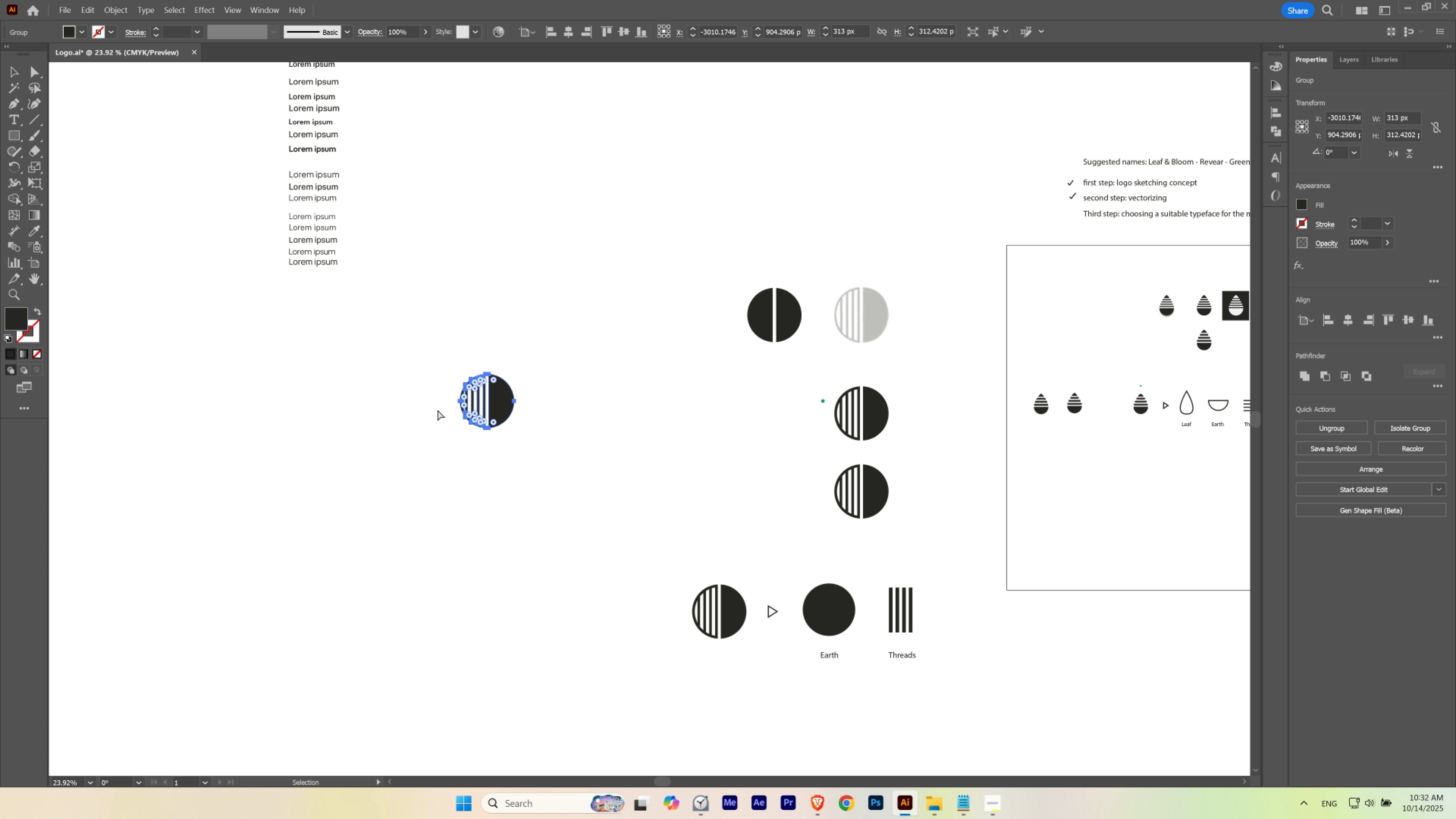 
left_click_drag(start_coordinate=[398, 355], to_coordinate=[434, 406])
 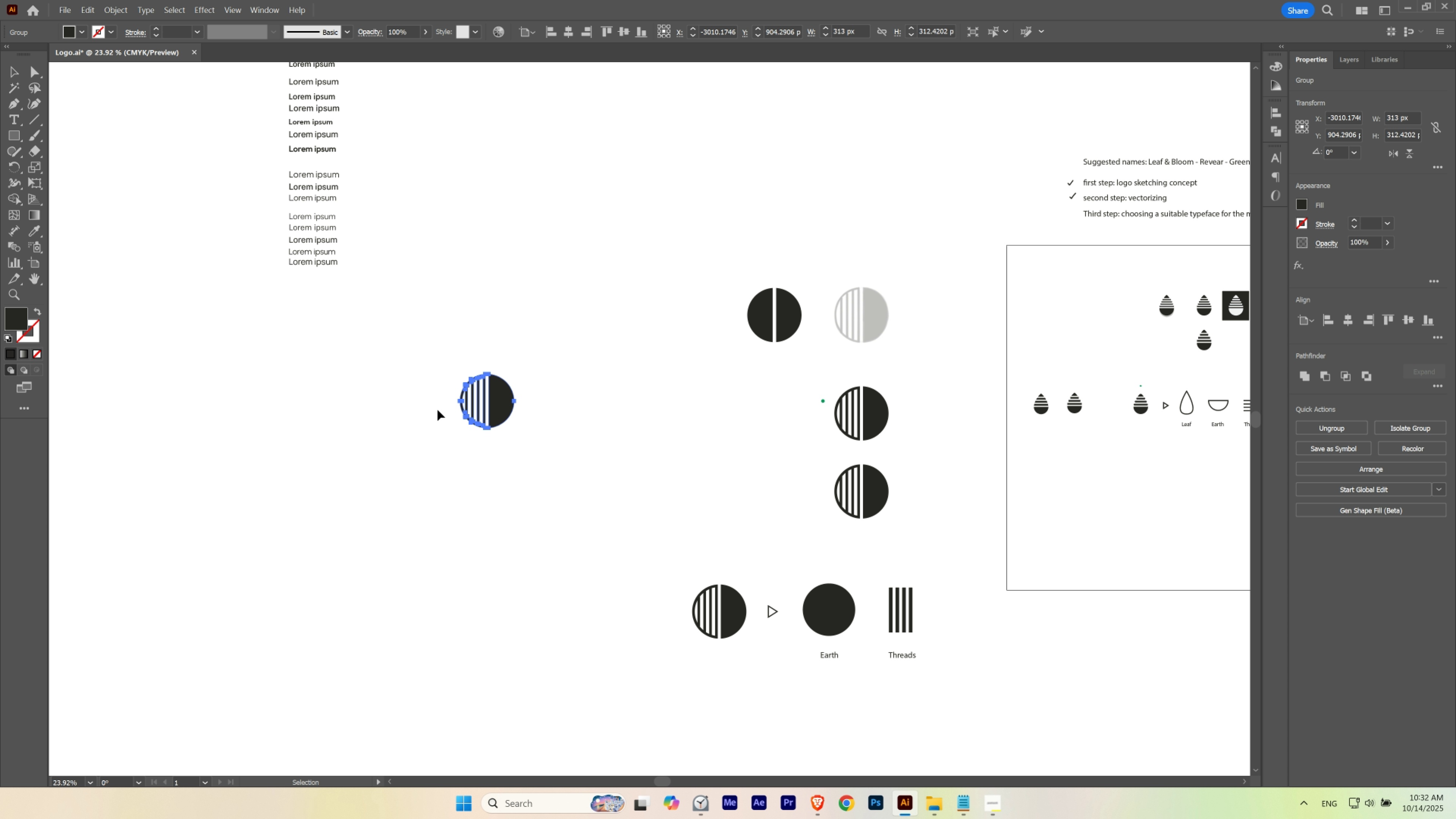 
key(Control+ControlLeft)
 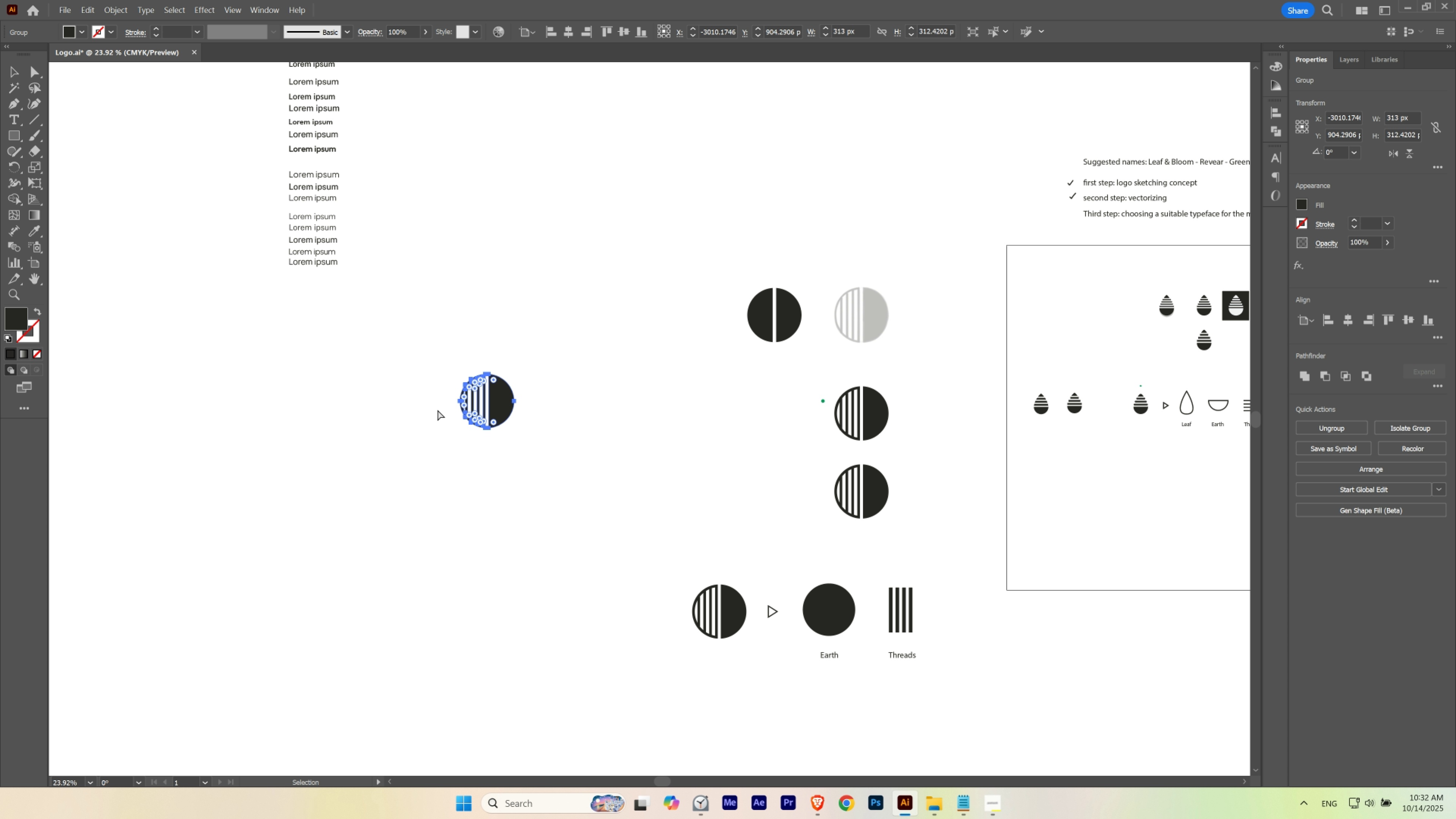 
key(Control+Shift+ShiftLeft)
 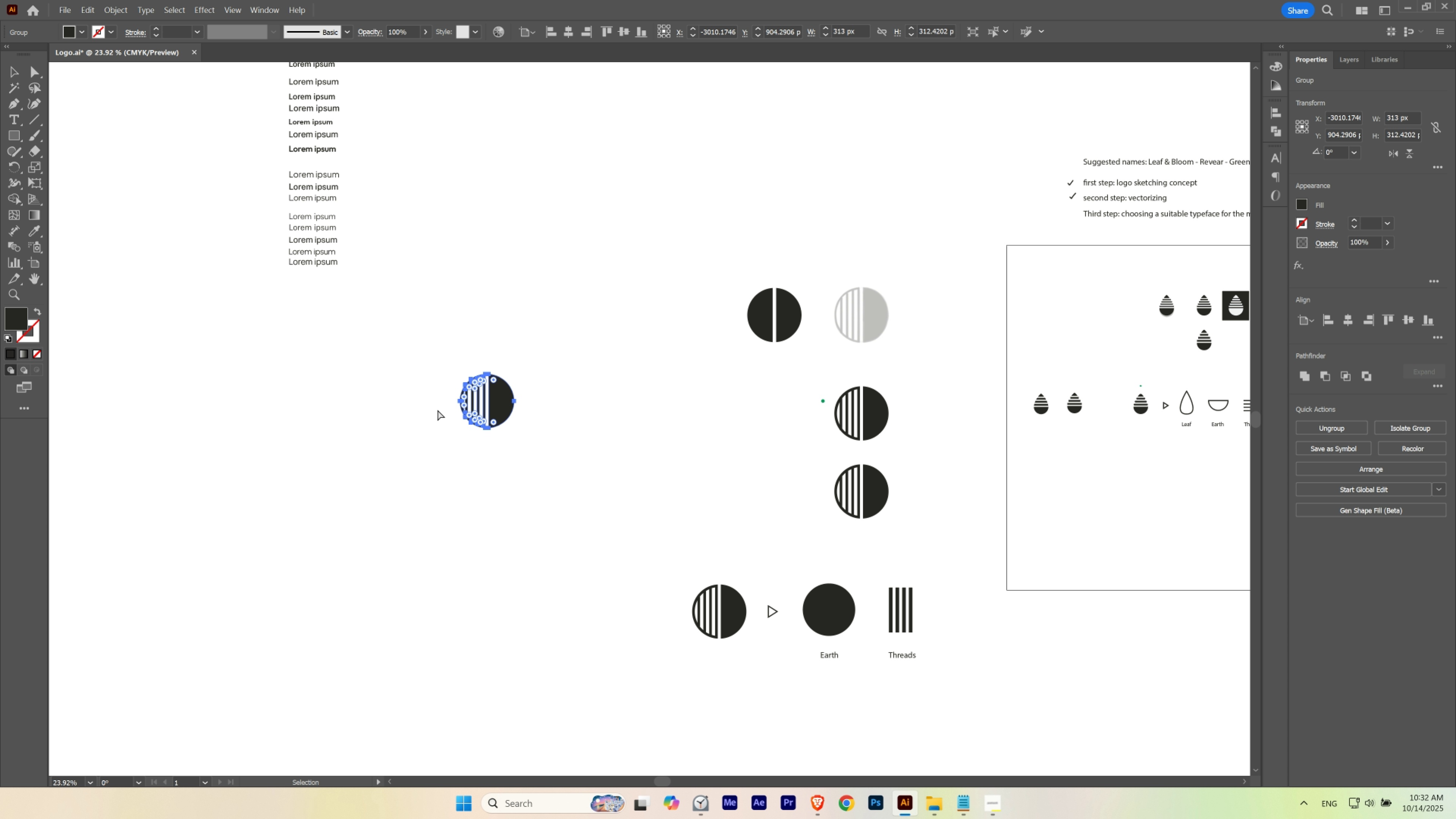 
key(Control+Shift+B)
 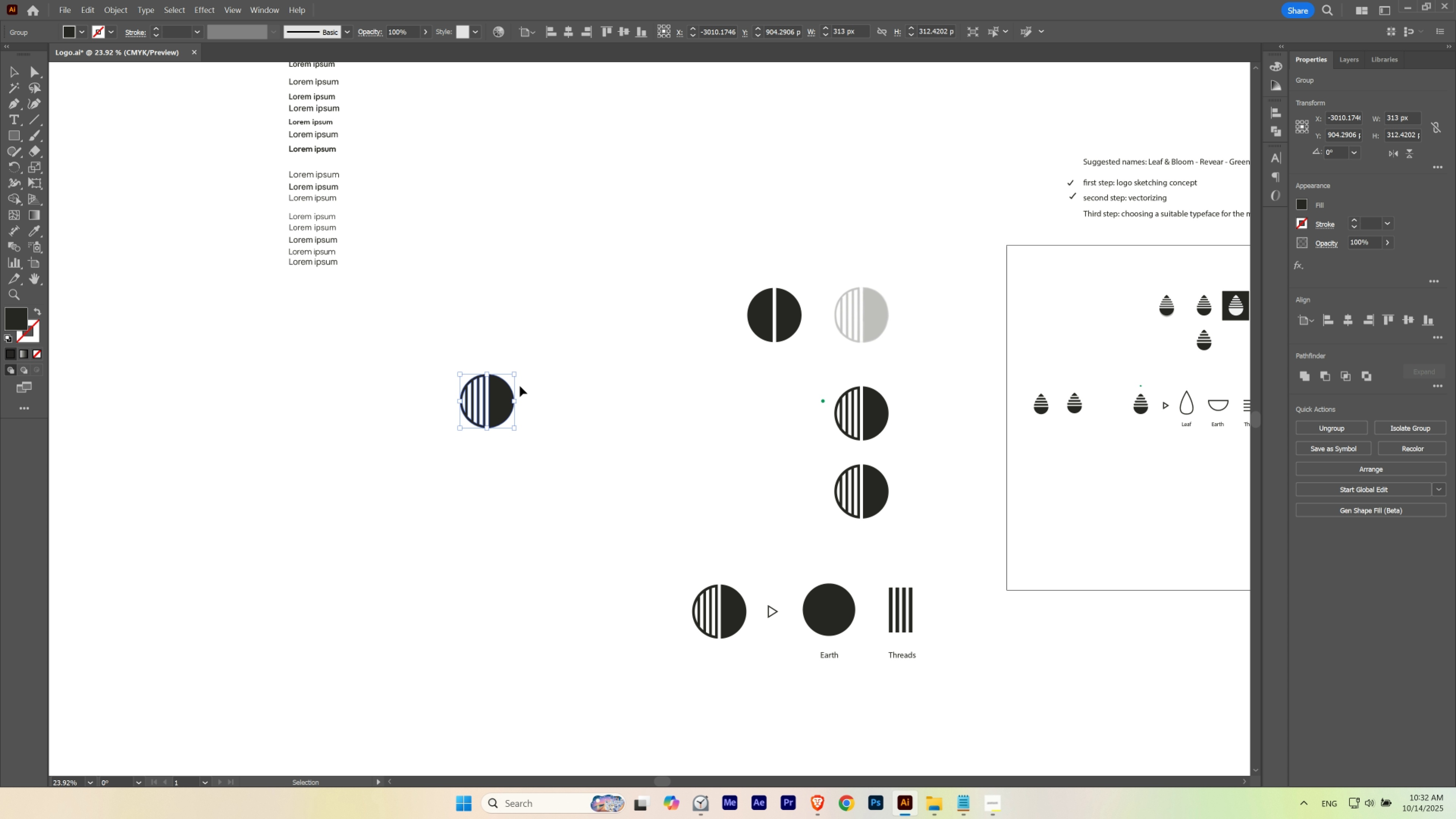 
hold_key(key=ShiftLeft, duration=1.52)
left_click_drag(start_coordinate=[515, 376], to_coordinate=[492, 407])
 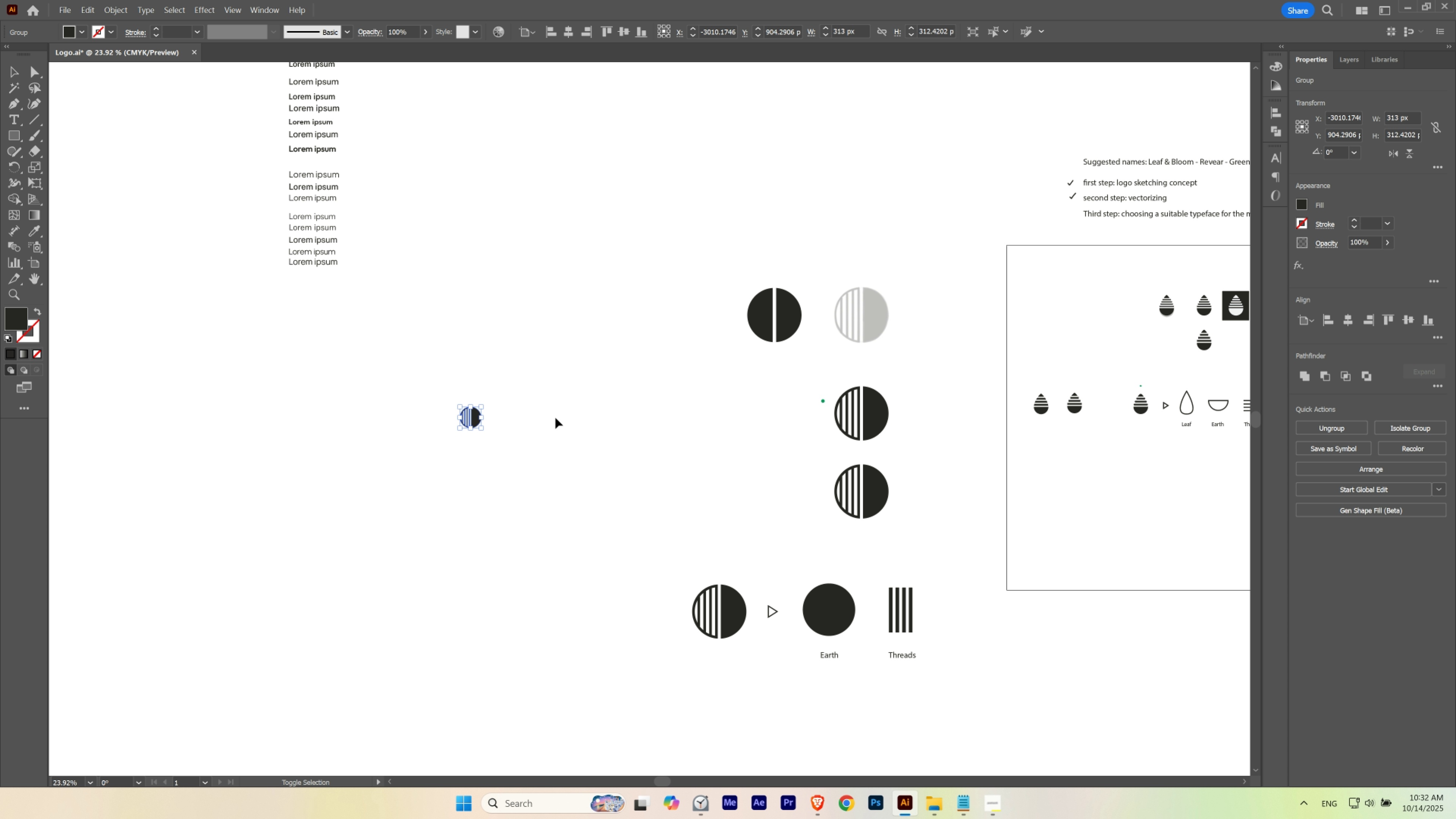 
key(Shift+ShiftLeft)
 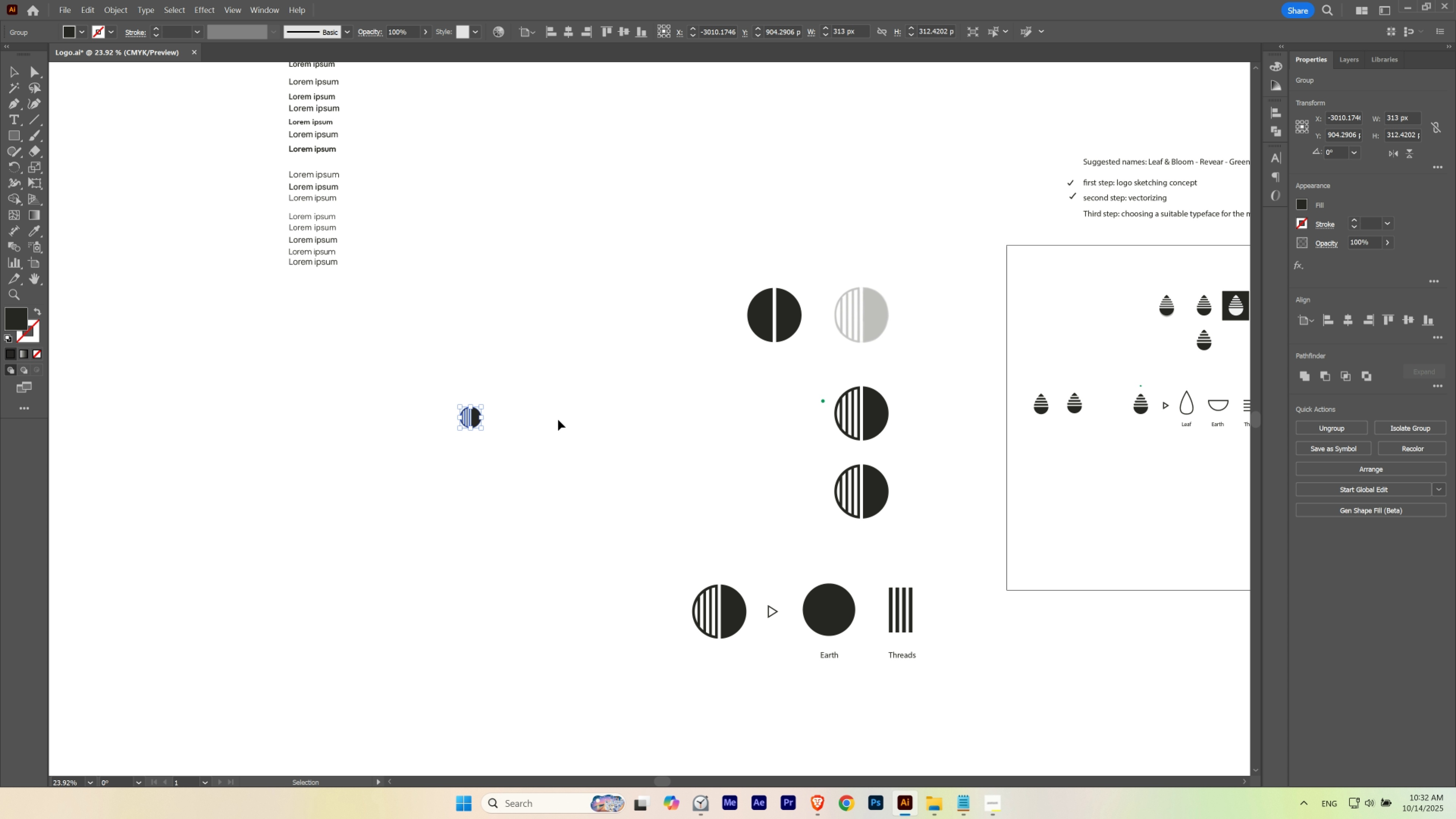 
key(Shift+ShiftLeft)
 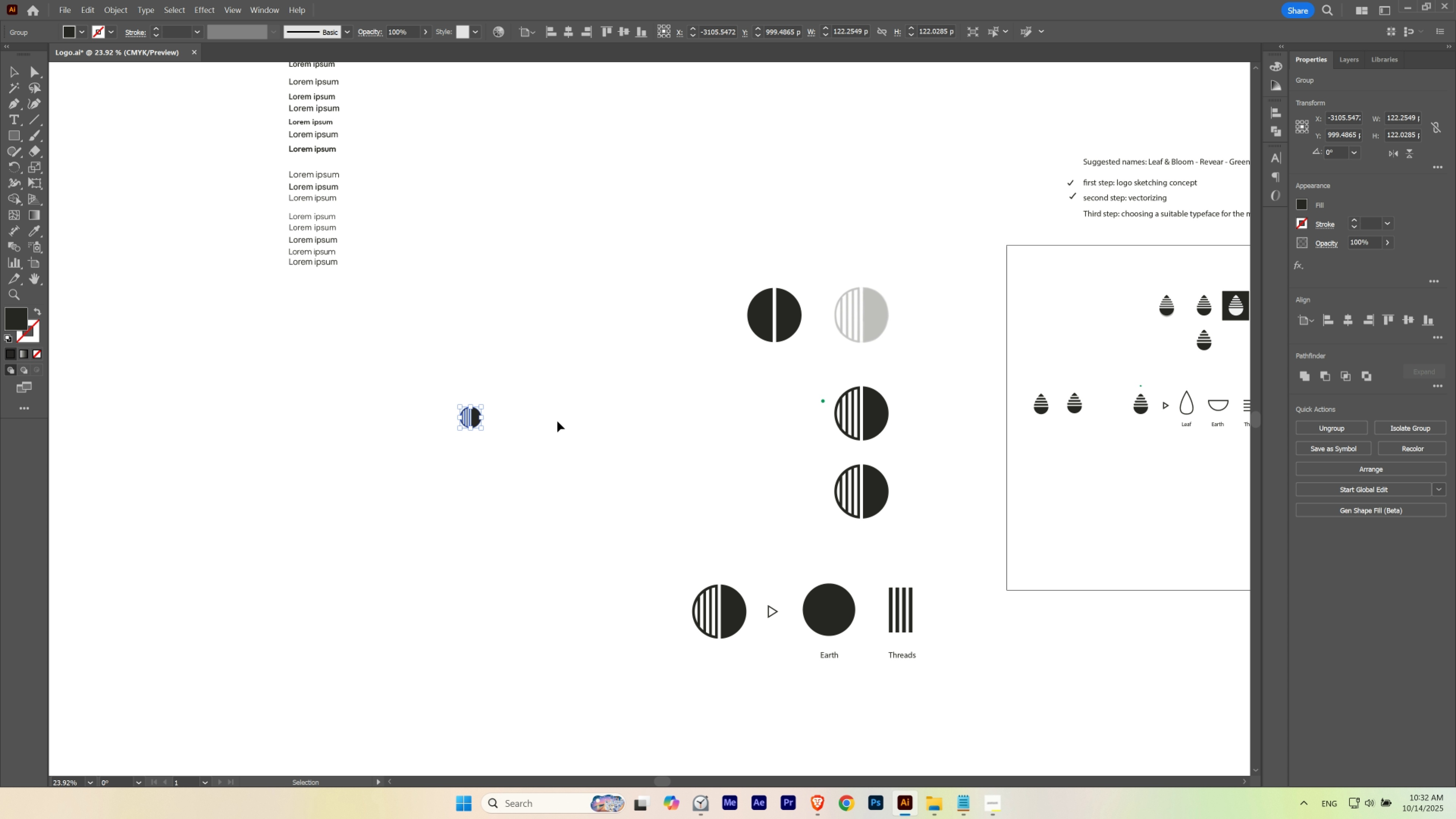 
left_click([558, 420])
 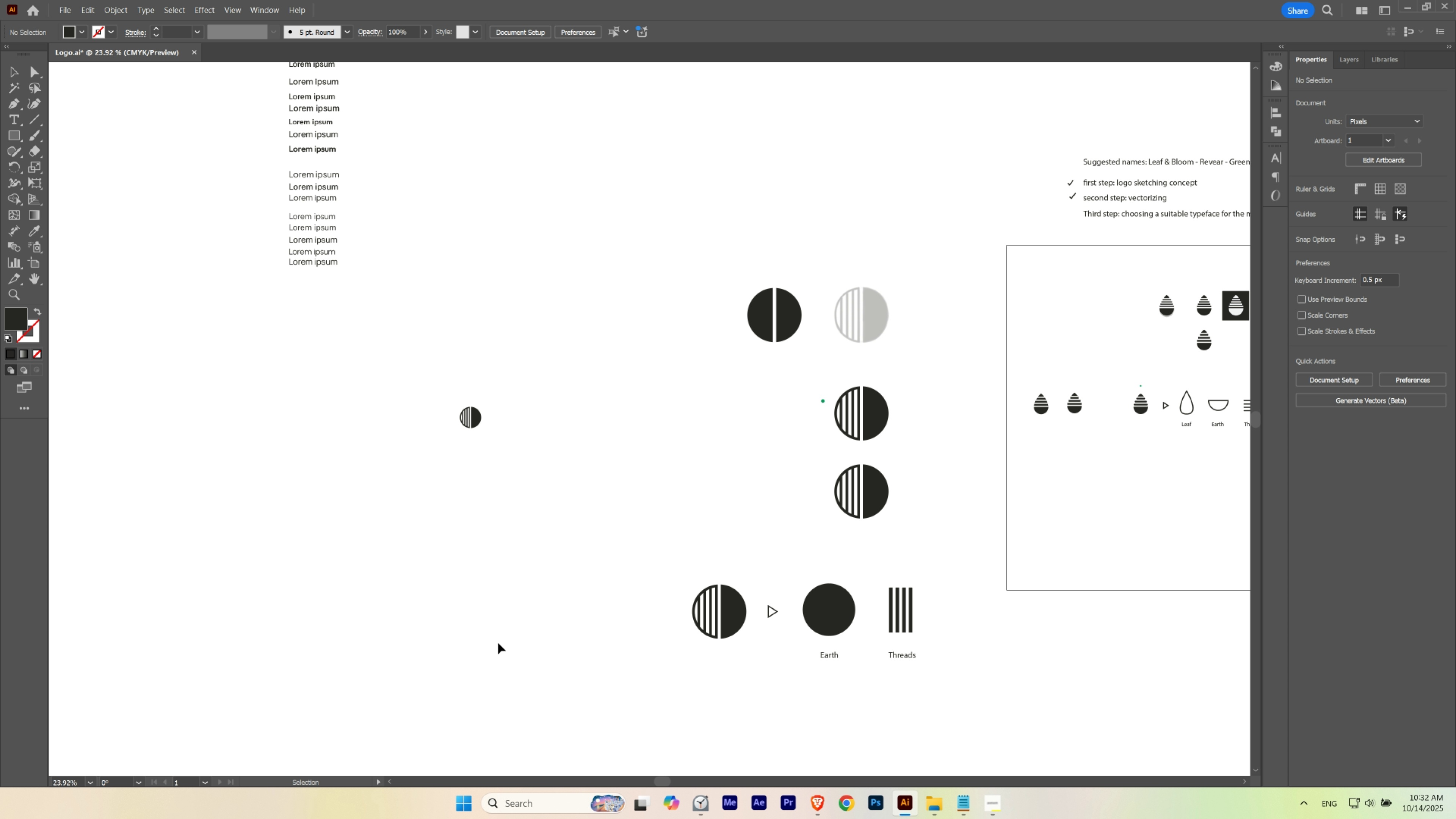 
hold_key(key=Space, duration=1.33)
 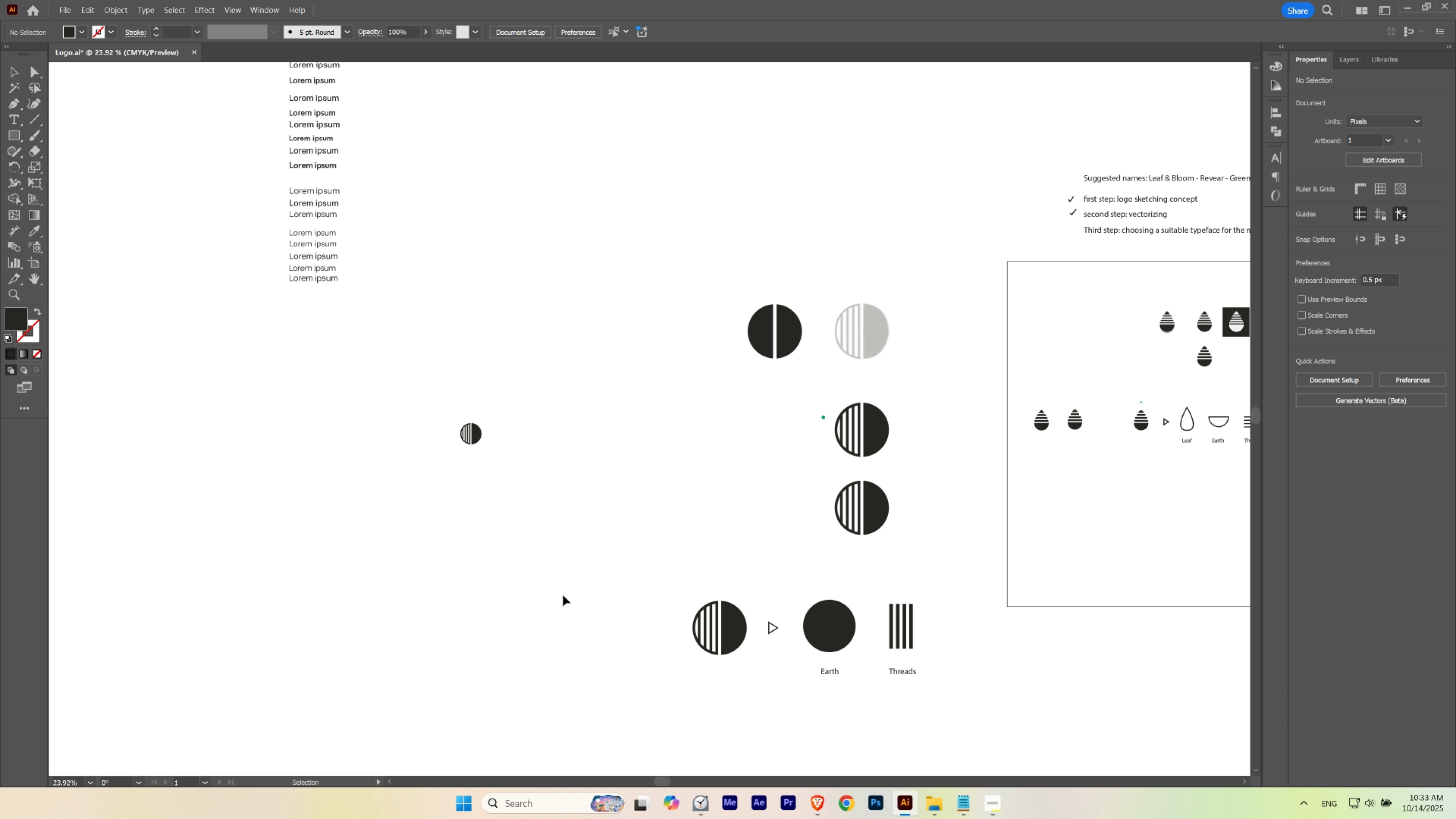 
left_click_drag(start_coordinate=[566, 569], to_coordinate=[567, 585])
 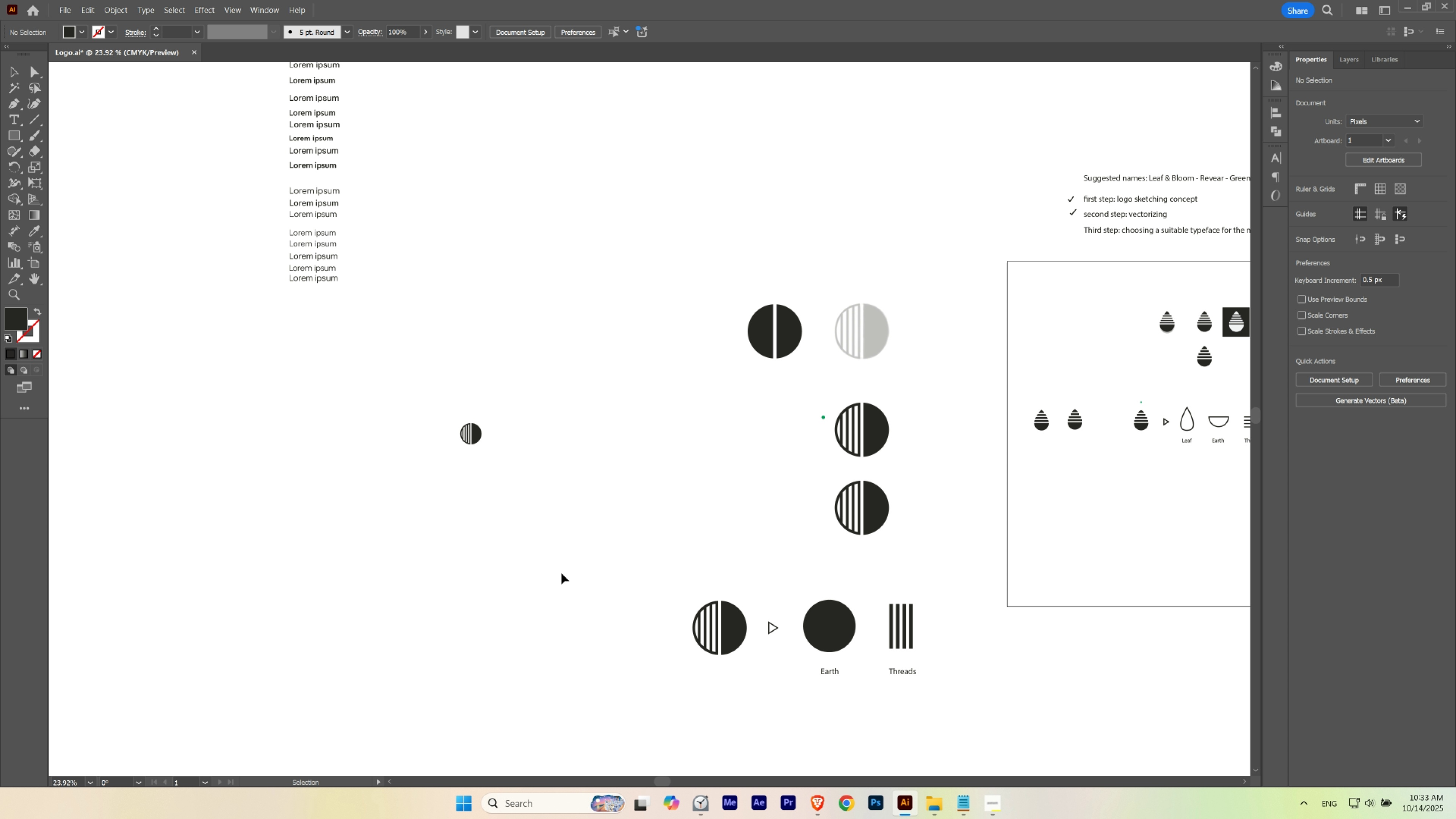 
wait(5.69)
 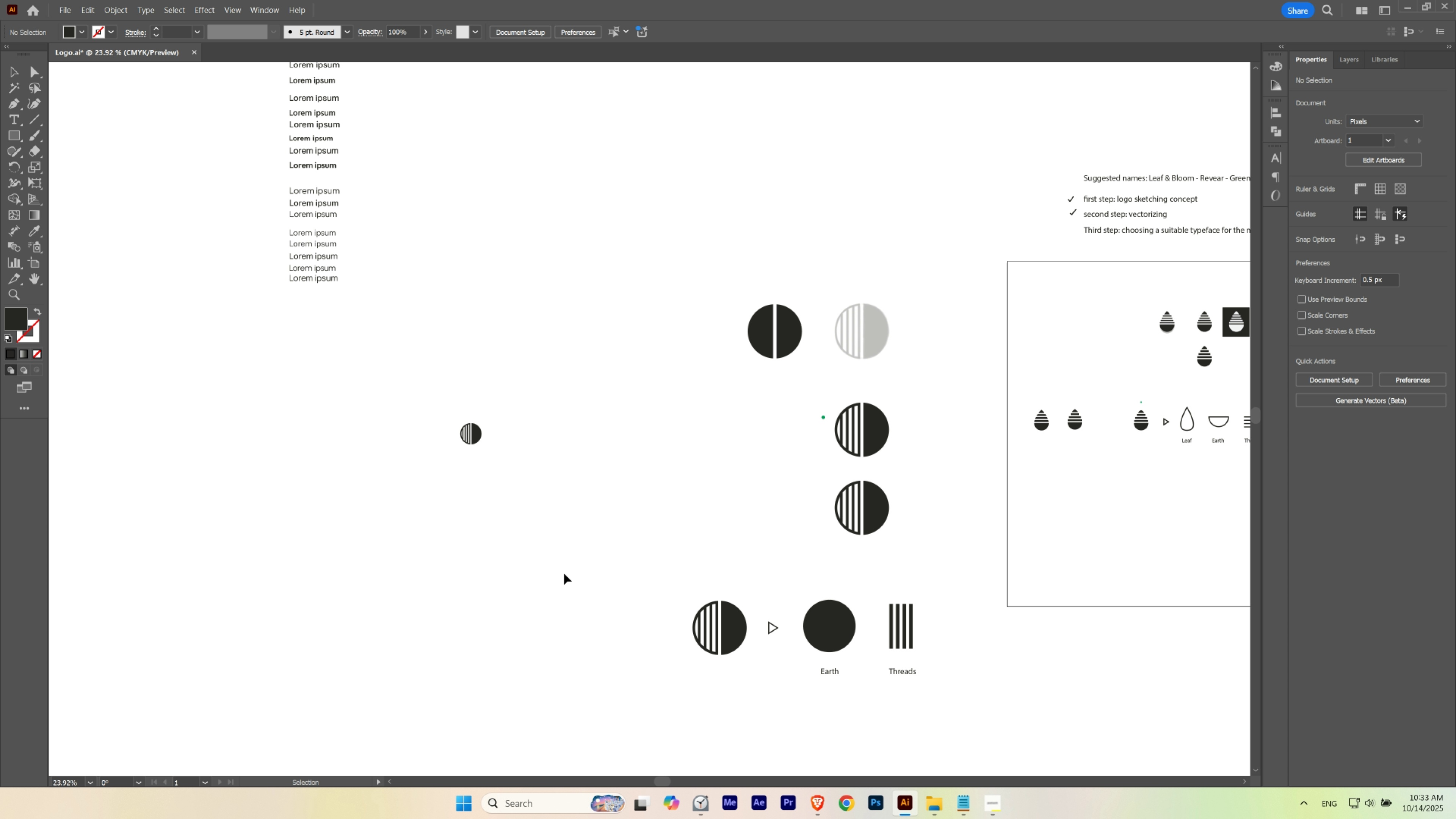 
hold_key(key=Space, duration=1.61)
 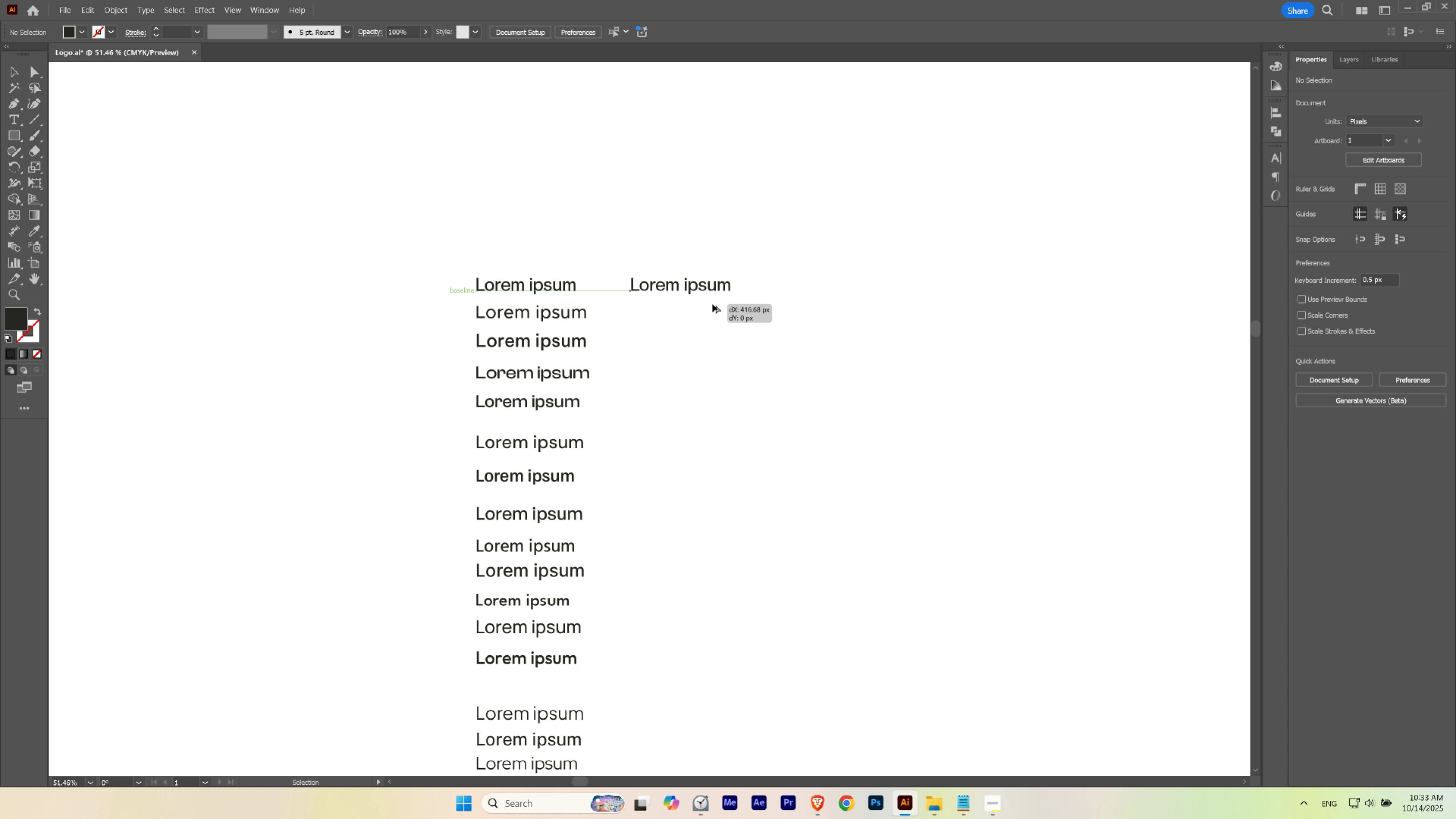 
left_click_drag(start_coordinate=[367, 166], to_coordinate=[580, 439])
 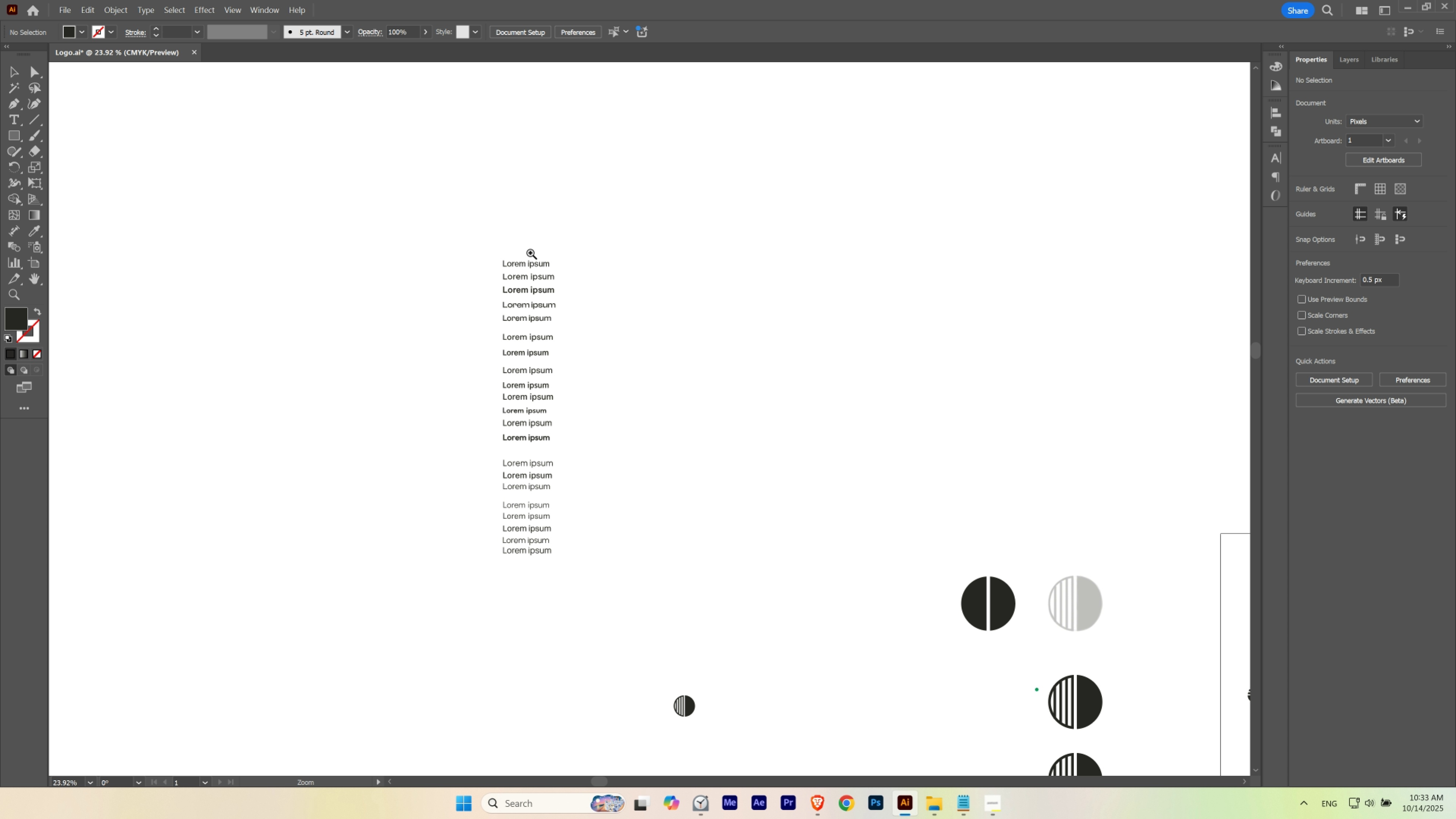 
hold_key(key=ControlLeft, duration=0.75)
left_click_drag(start_coordinate=[526, 246], to_coordinate=[610, 267])
 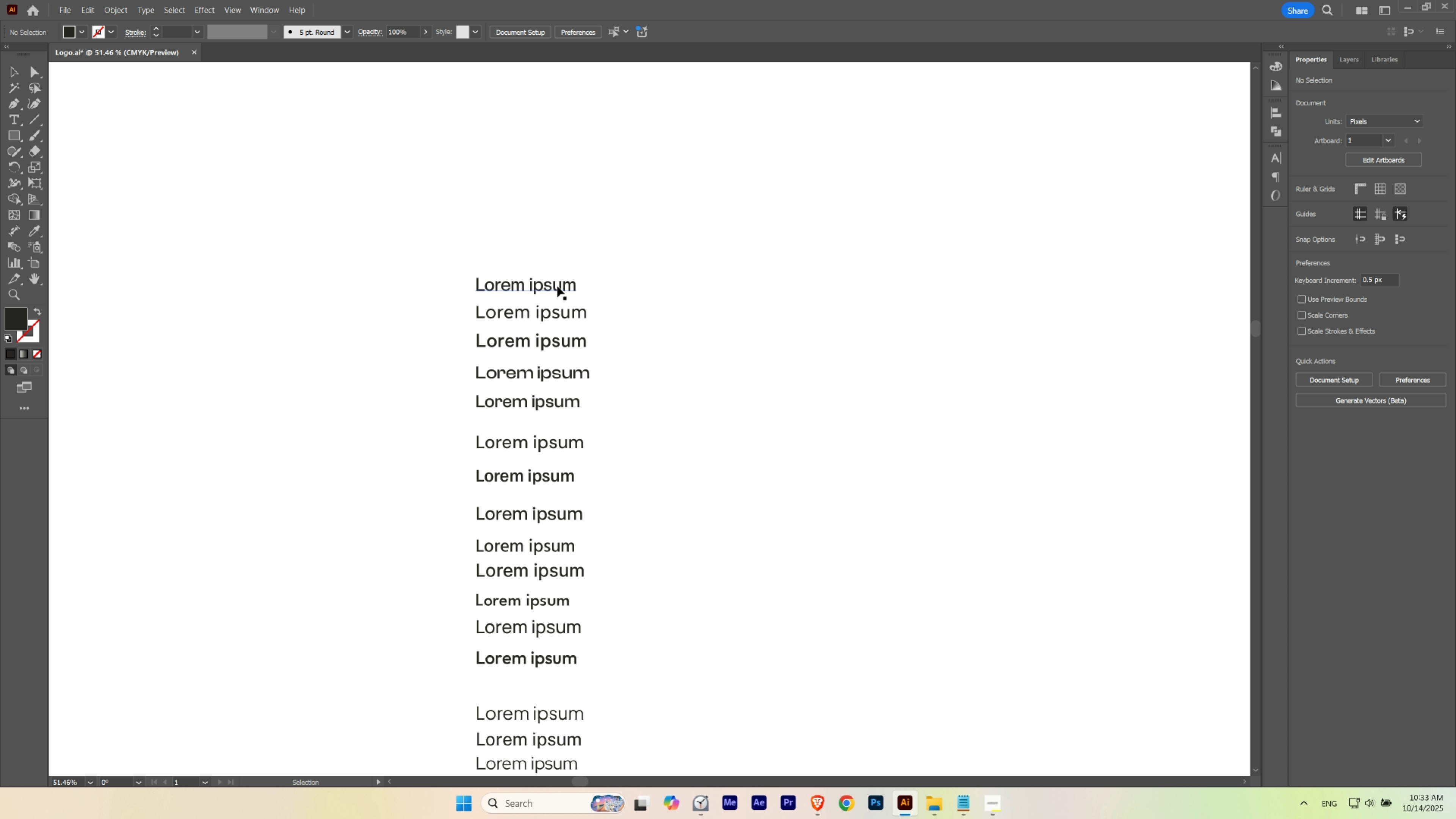 
hold_key(key=AltLeft, duration=0.87)
left_click_drag(start_coordinate=[557, 286], to_coordinate=[726, 304])
 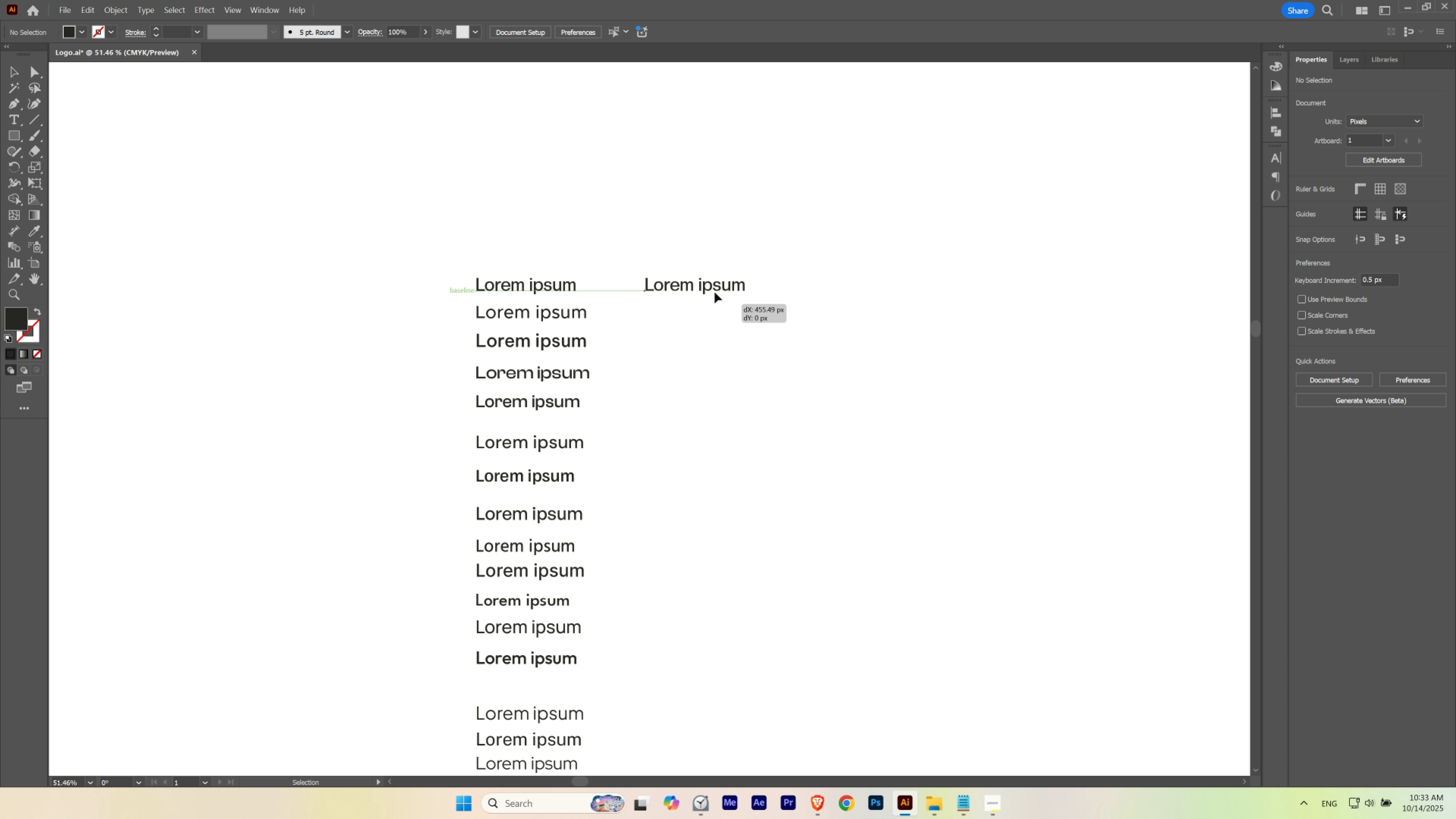 
hold_key(key=ShiftLeft, duration=0.65)
 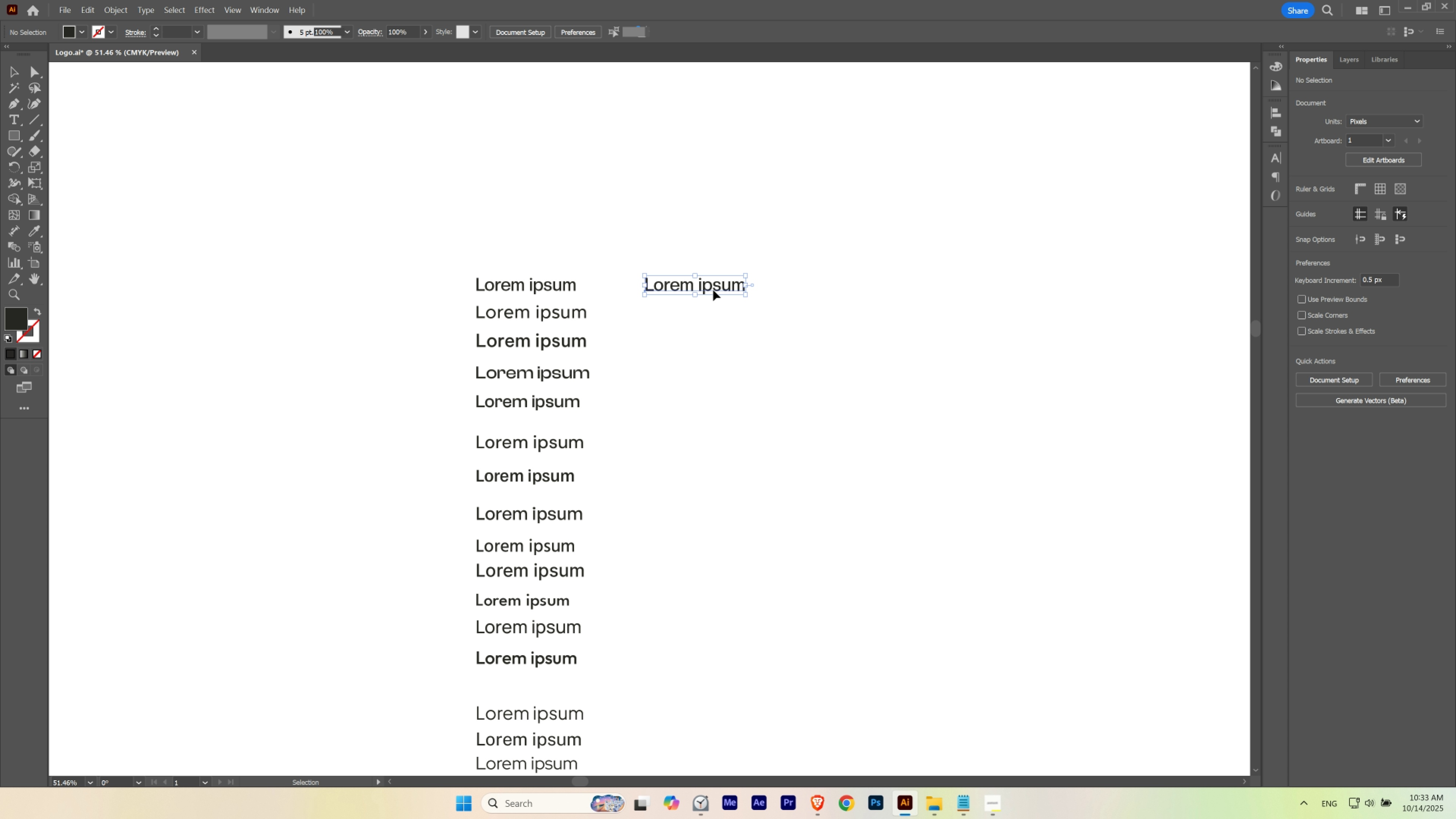 
hold_key(key=MetaLeft, duration=0.62)
 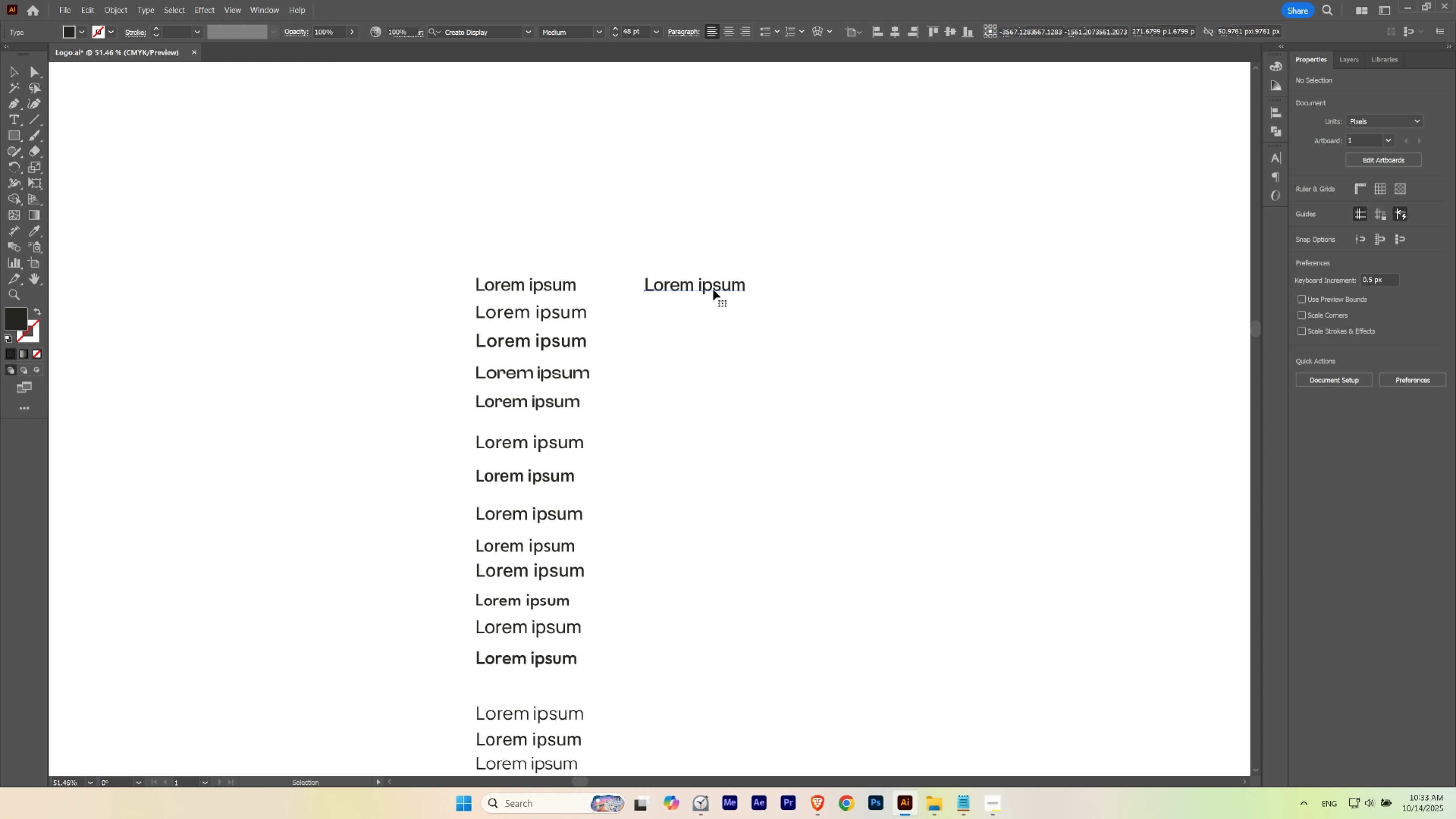 
double_click([713, 290])
 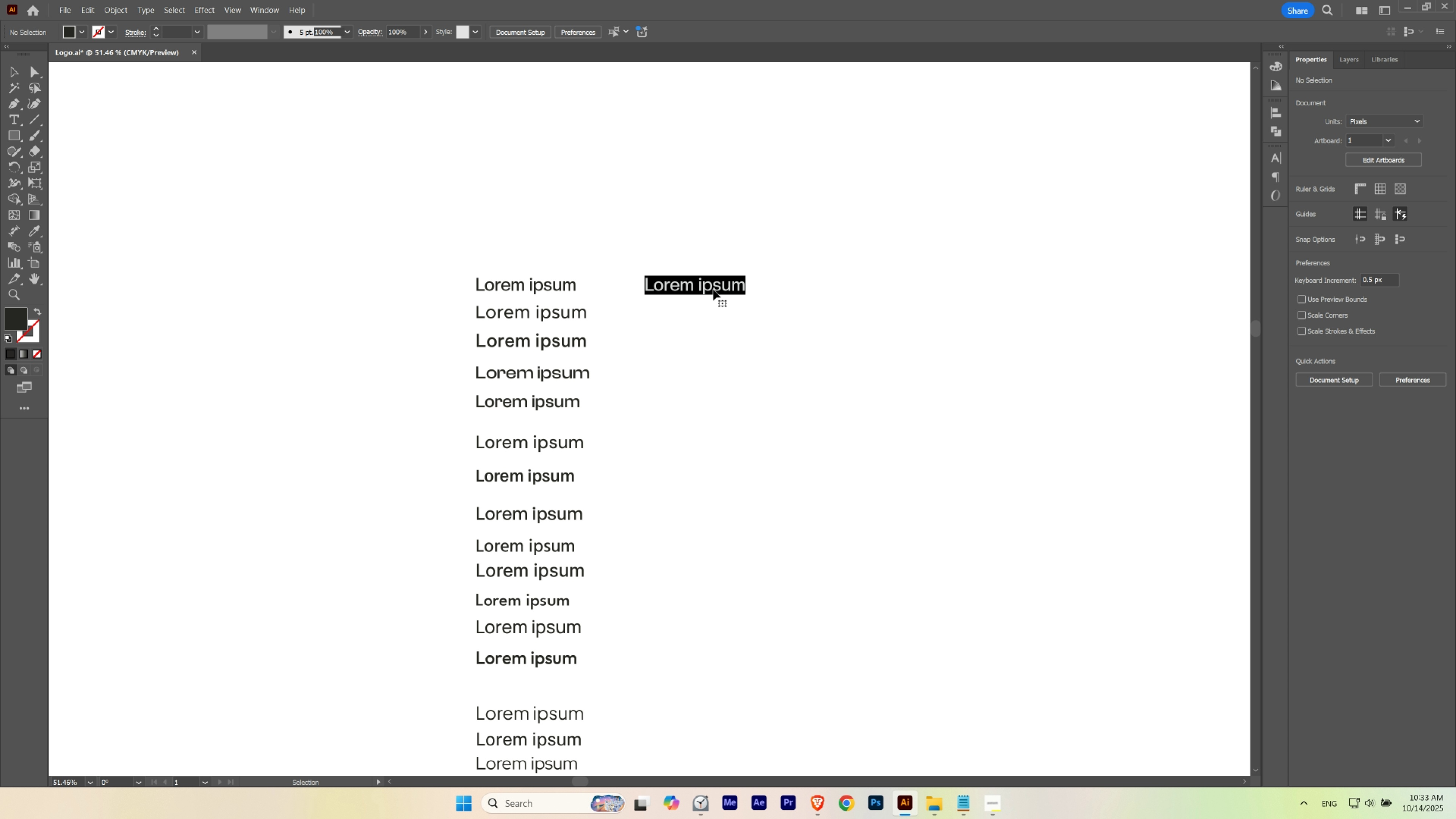 
triple_click([713, 290])
 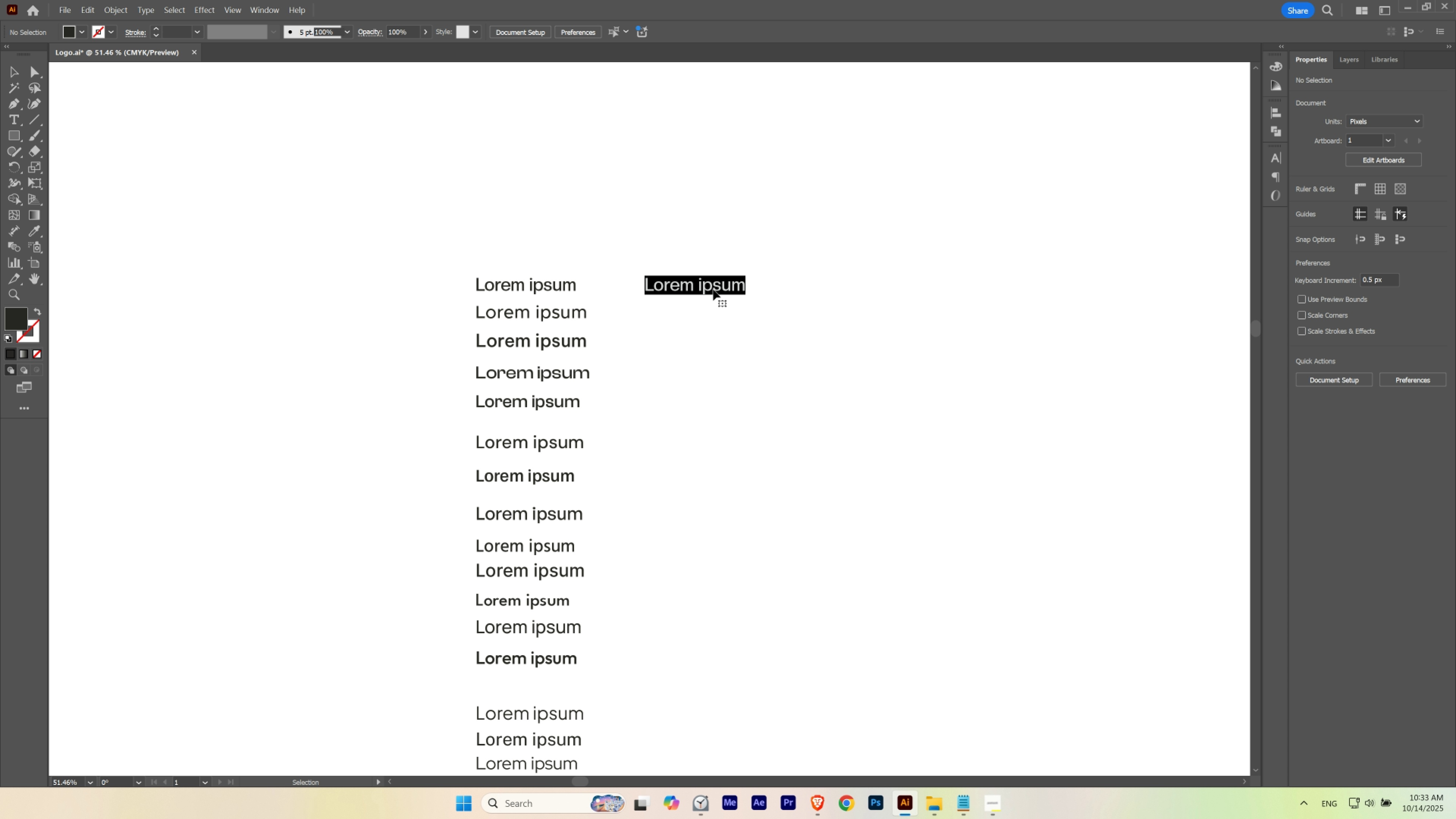 
triple_click([713, 290])
 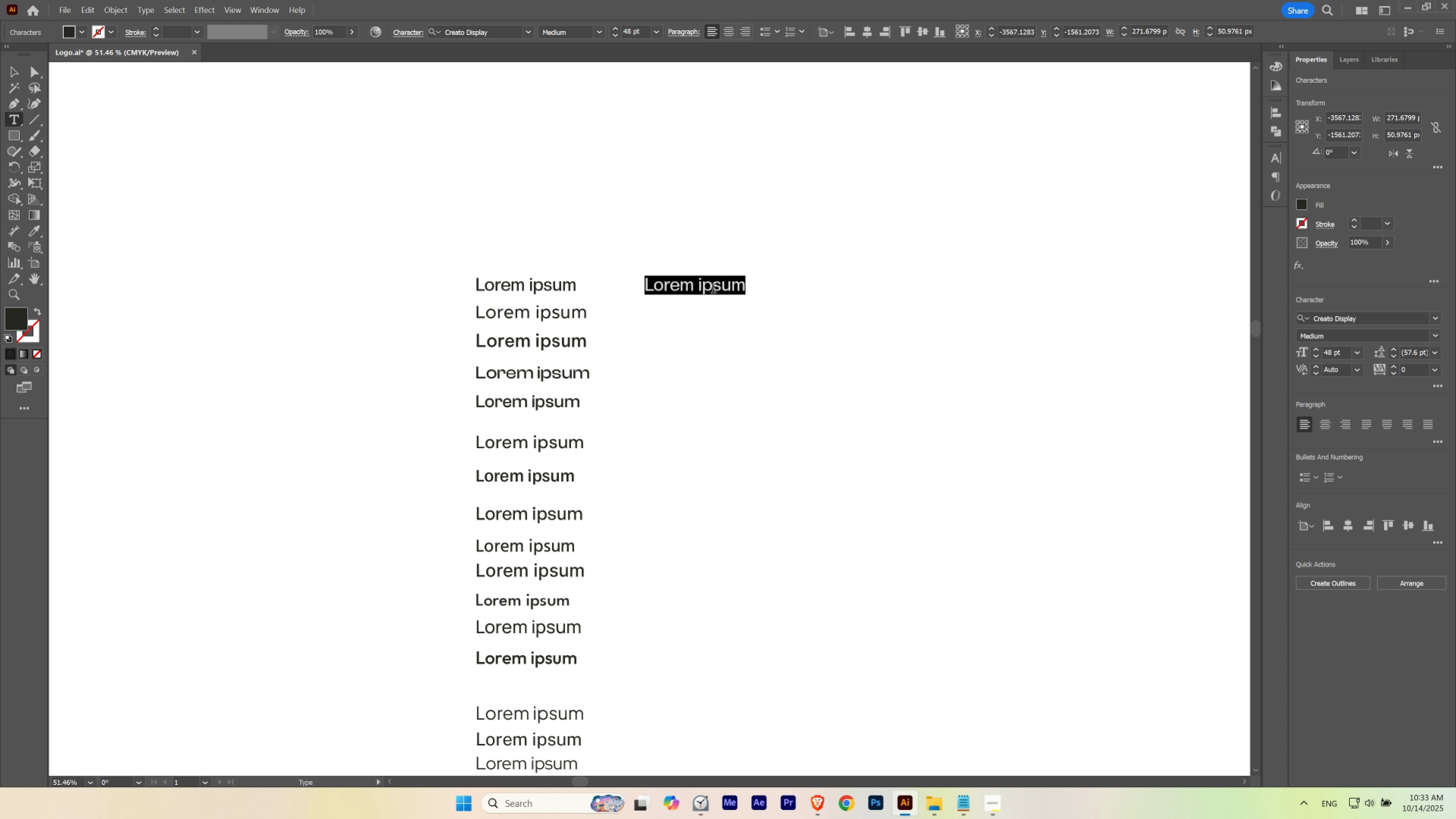 
type(Greenspire)
 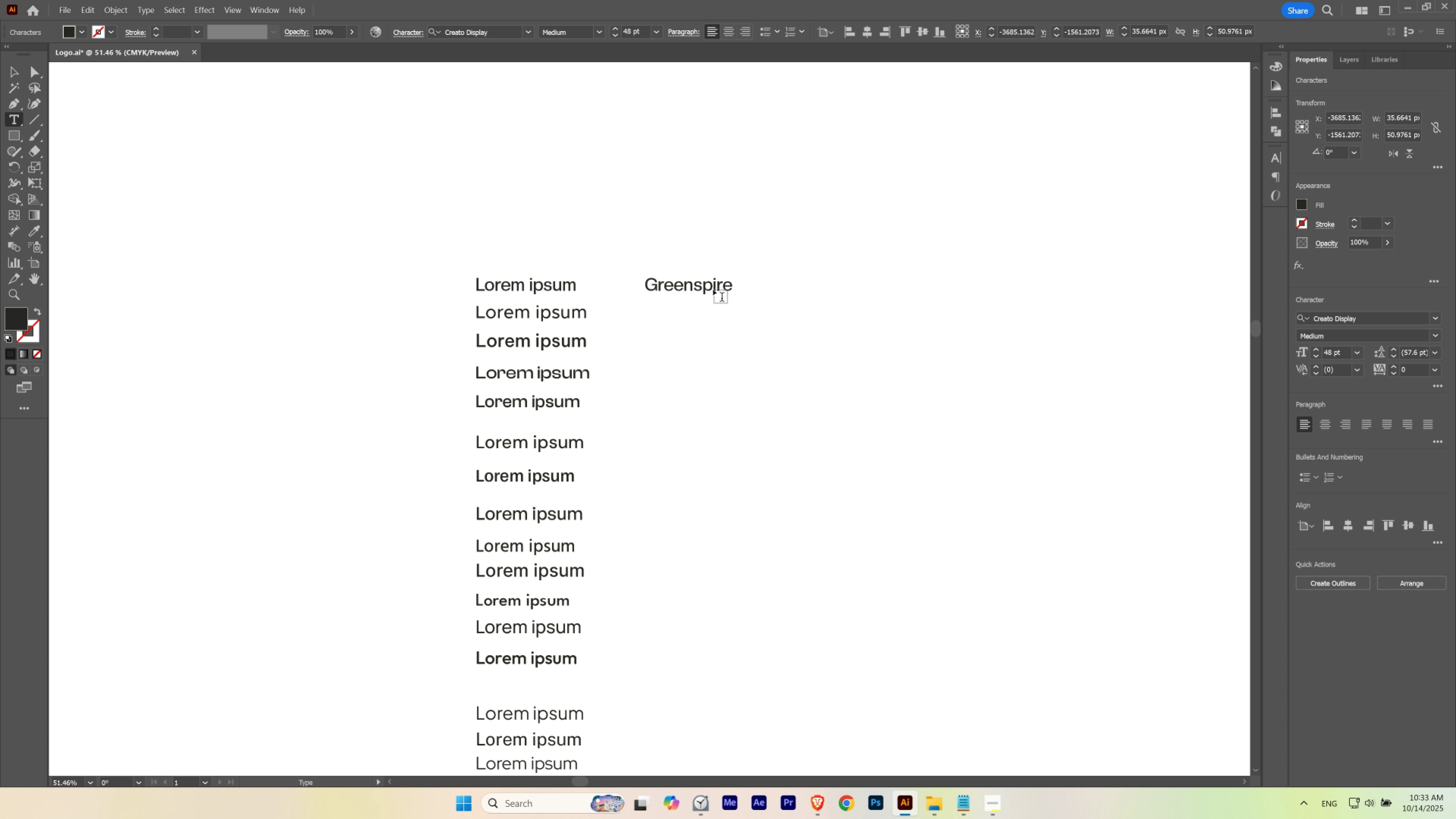 
key(Escape)
 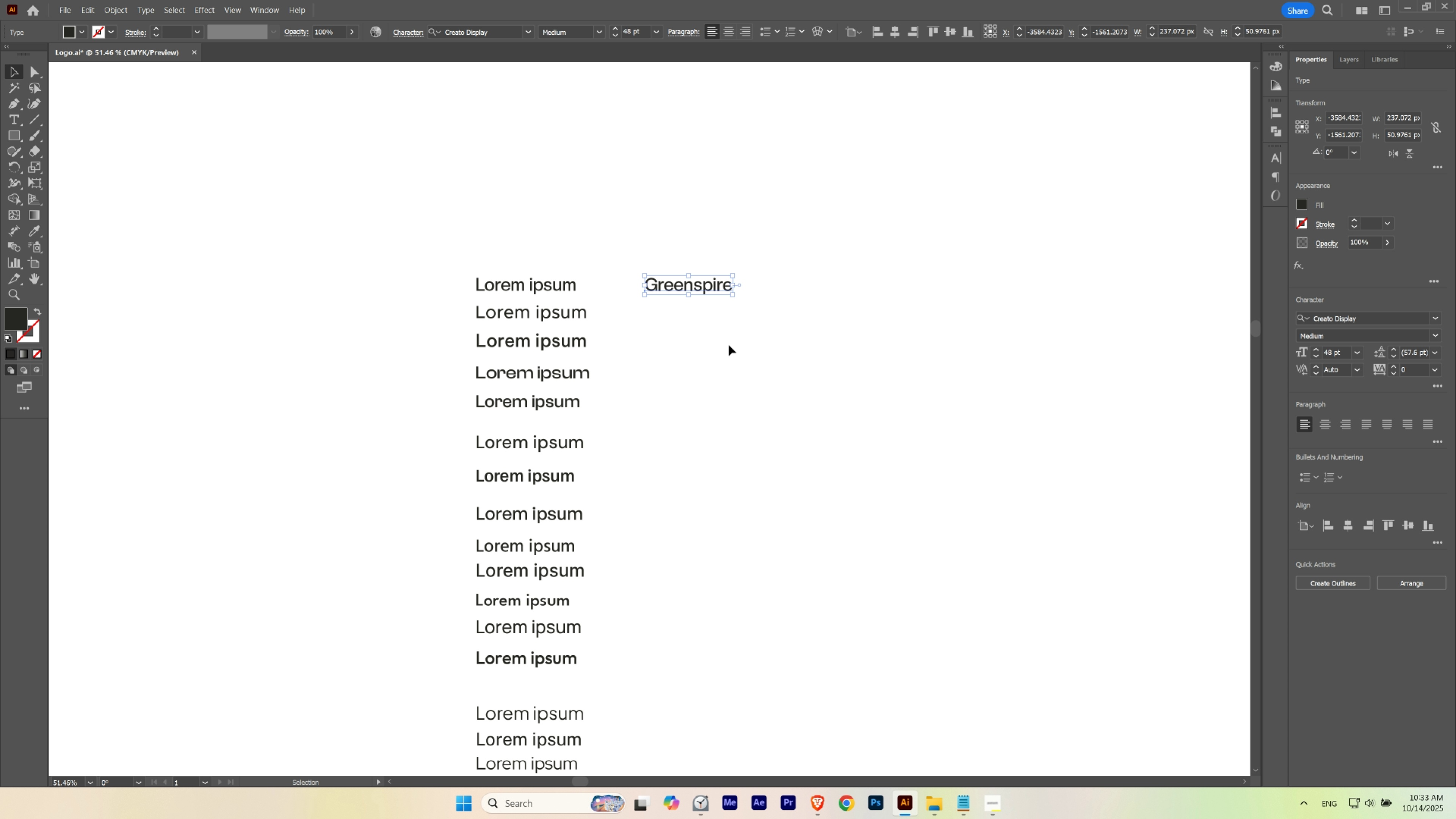 
left_click([729, 345])
 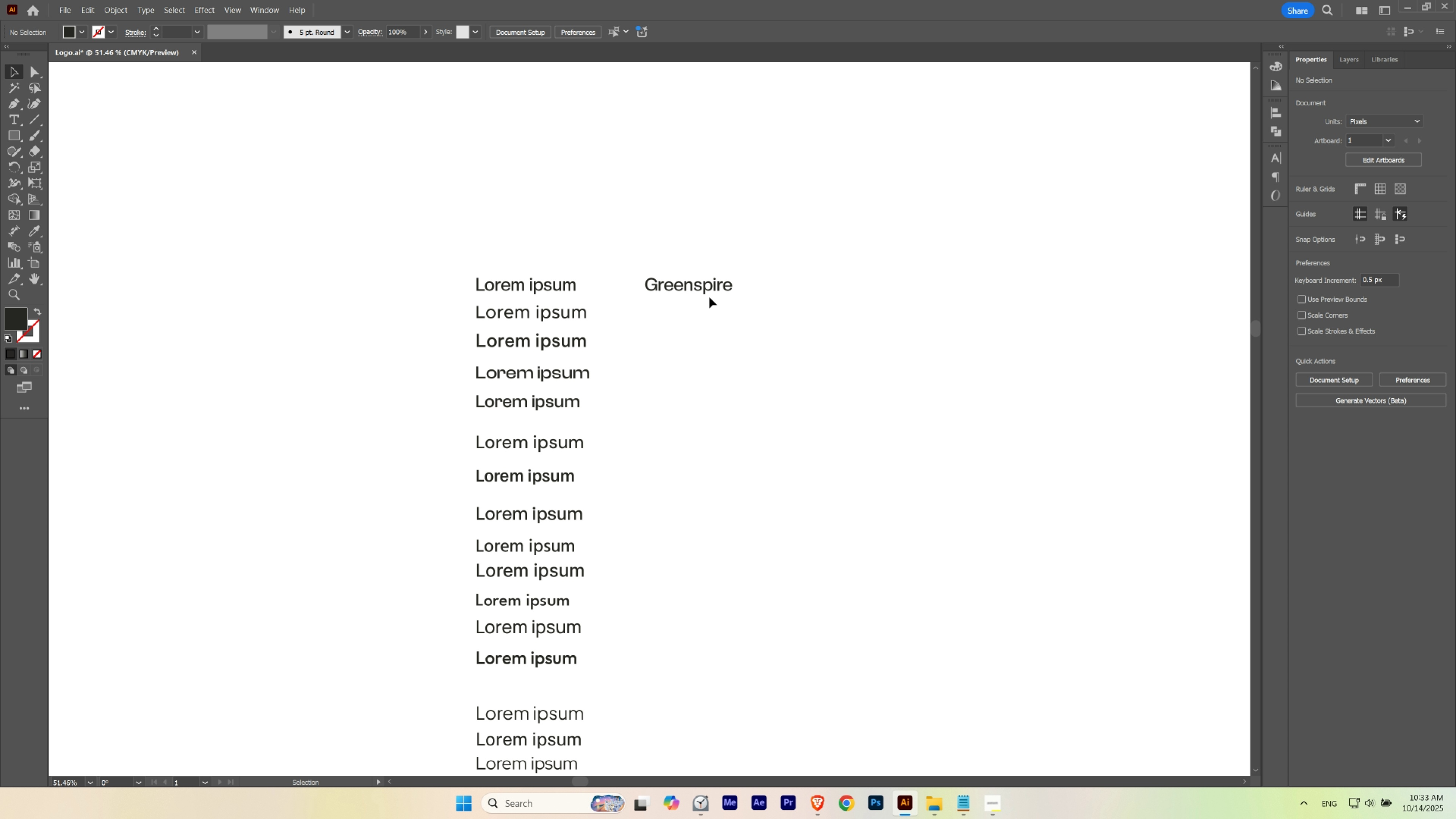 
hold_key(key=AltLeft, duration=1.13)
left_click_drag(start_coordinate=[710, 288], to_coordinate=[712, 314])
 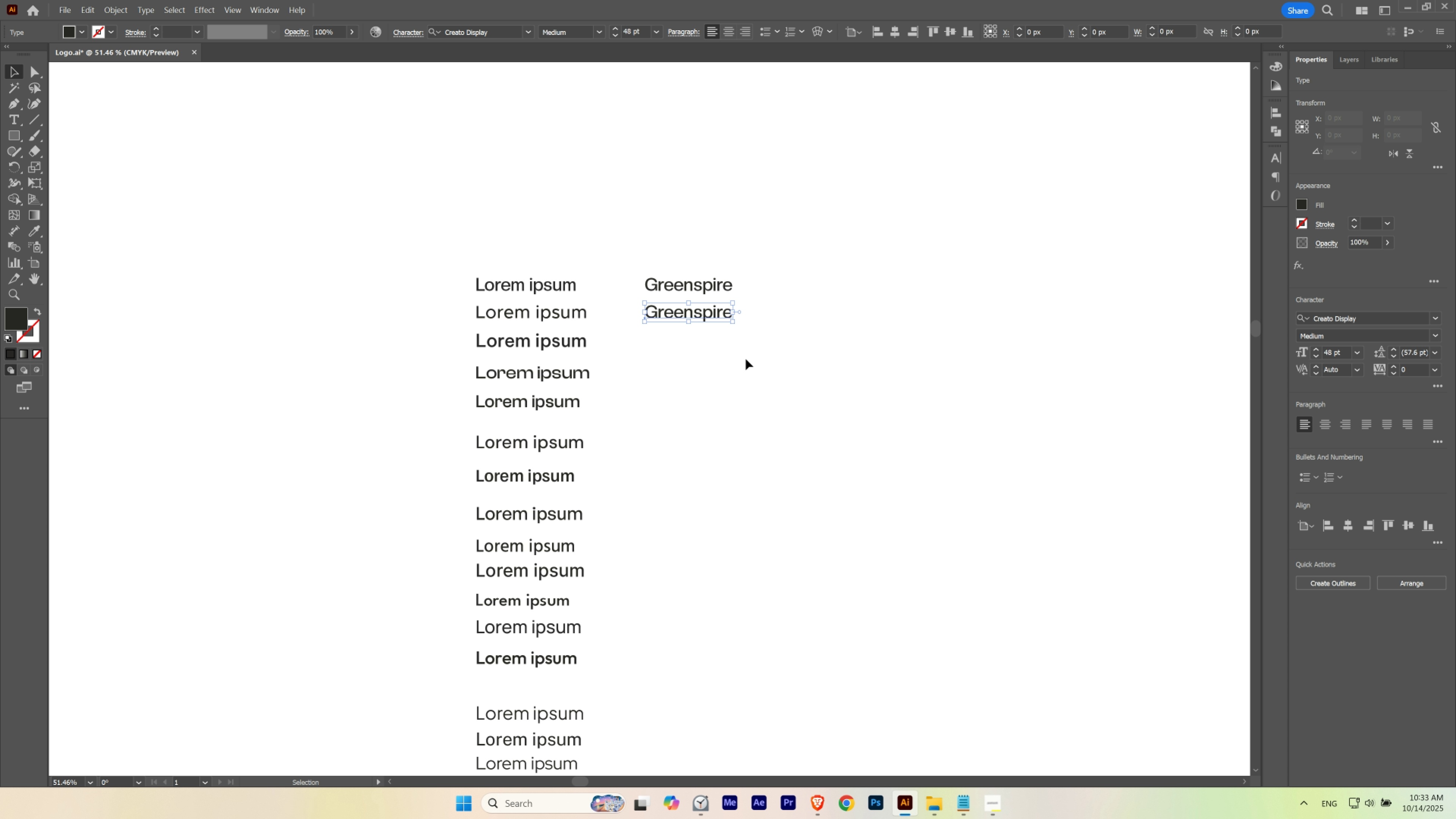 
hold_key(key=ShiftLeft, duration=0.7)
 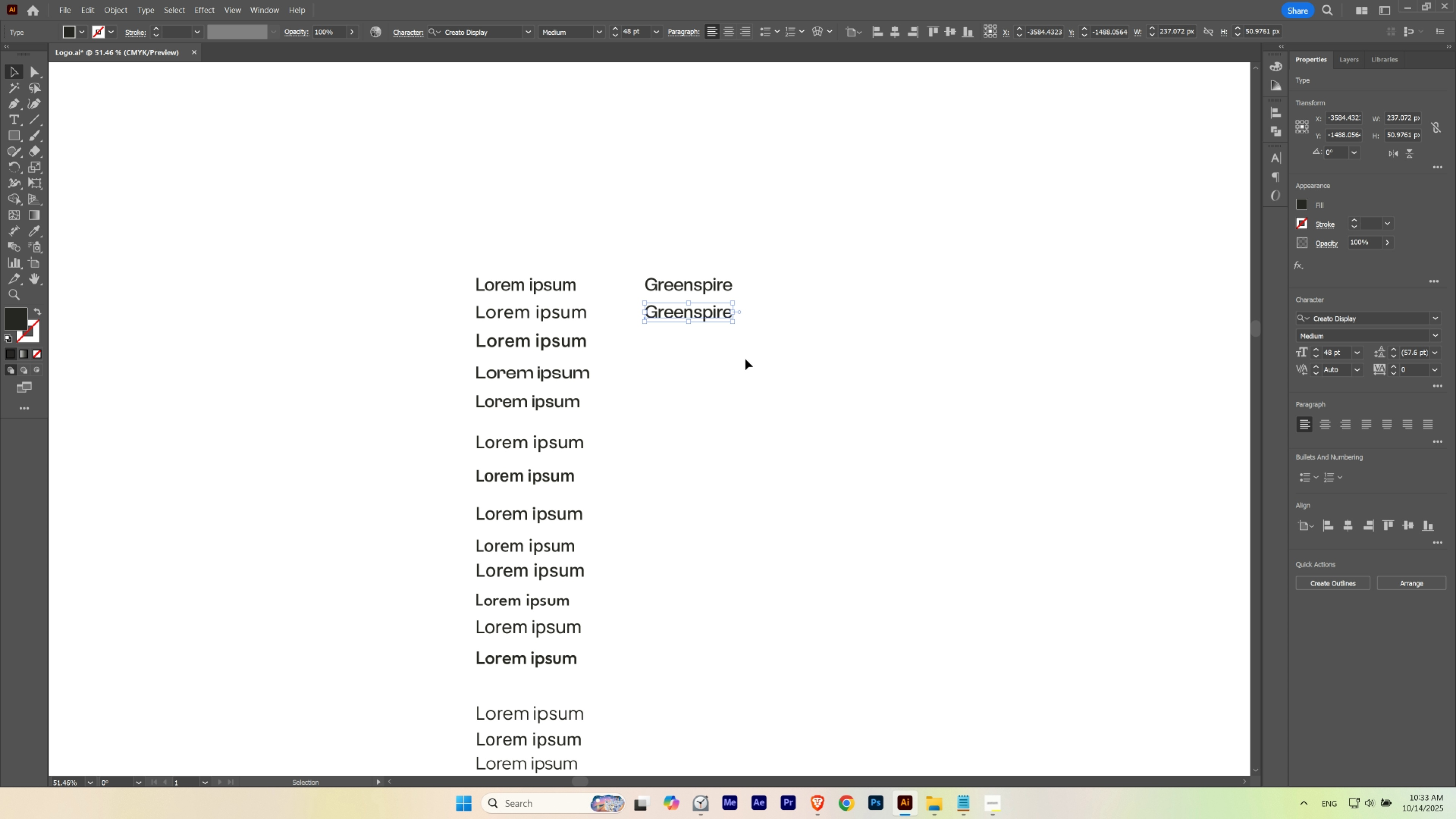 
left_click([745, 359])
 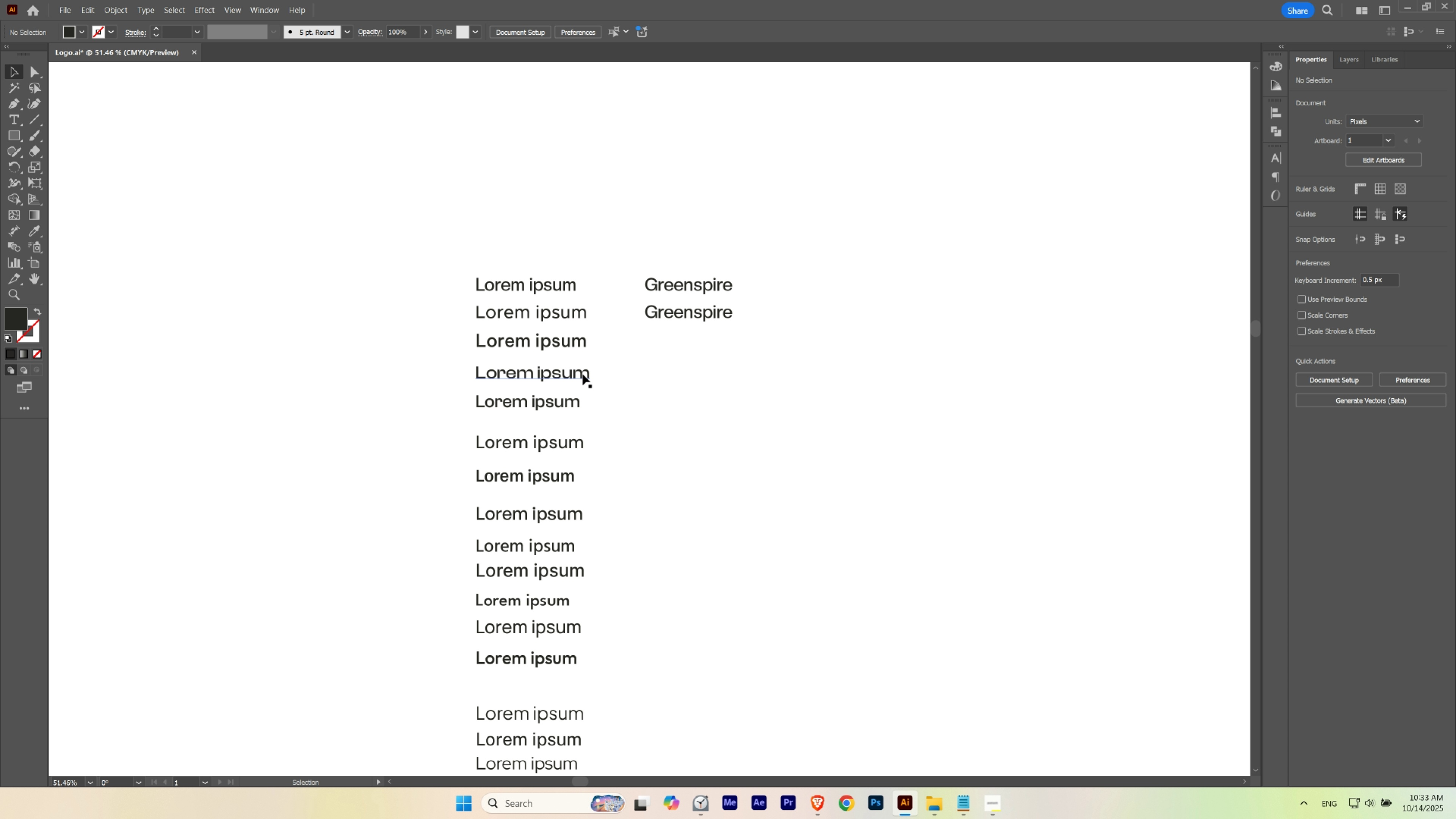 
hold_key(key=ControlLeft, duration=0.69)
 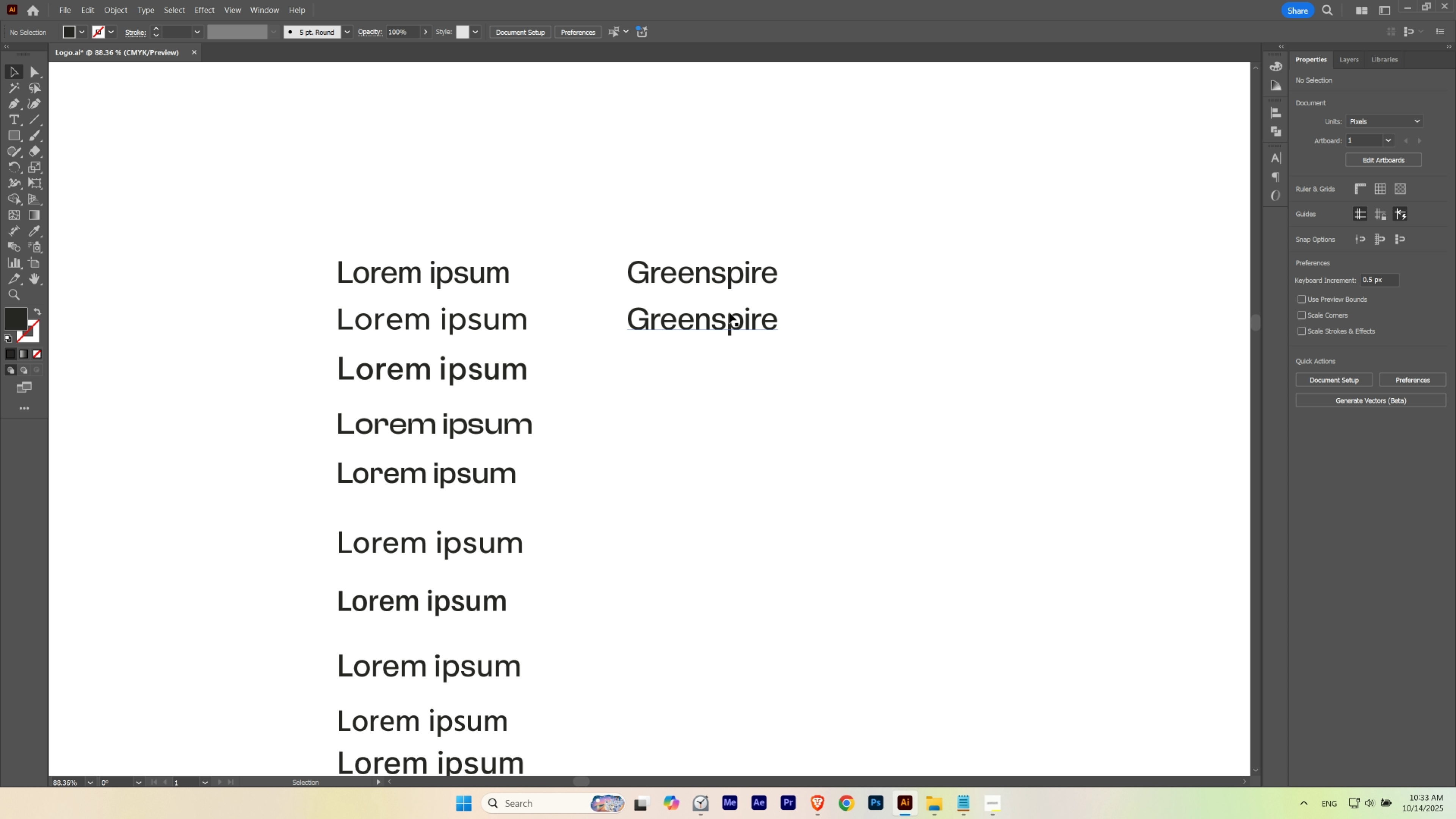 
hold_key(key=Space, duration=0.8)
 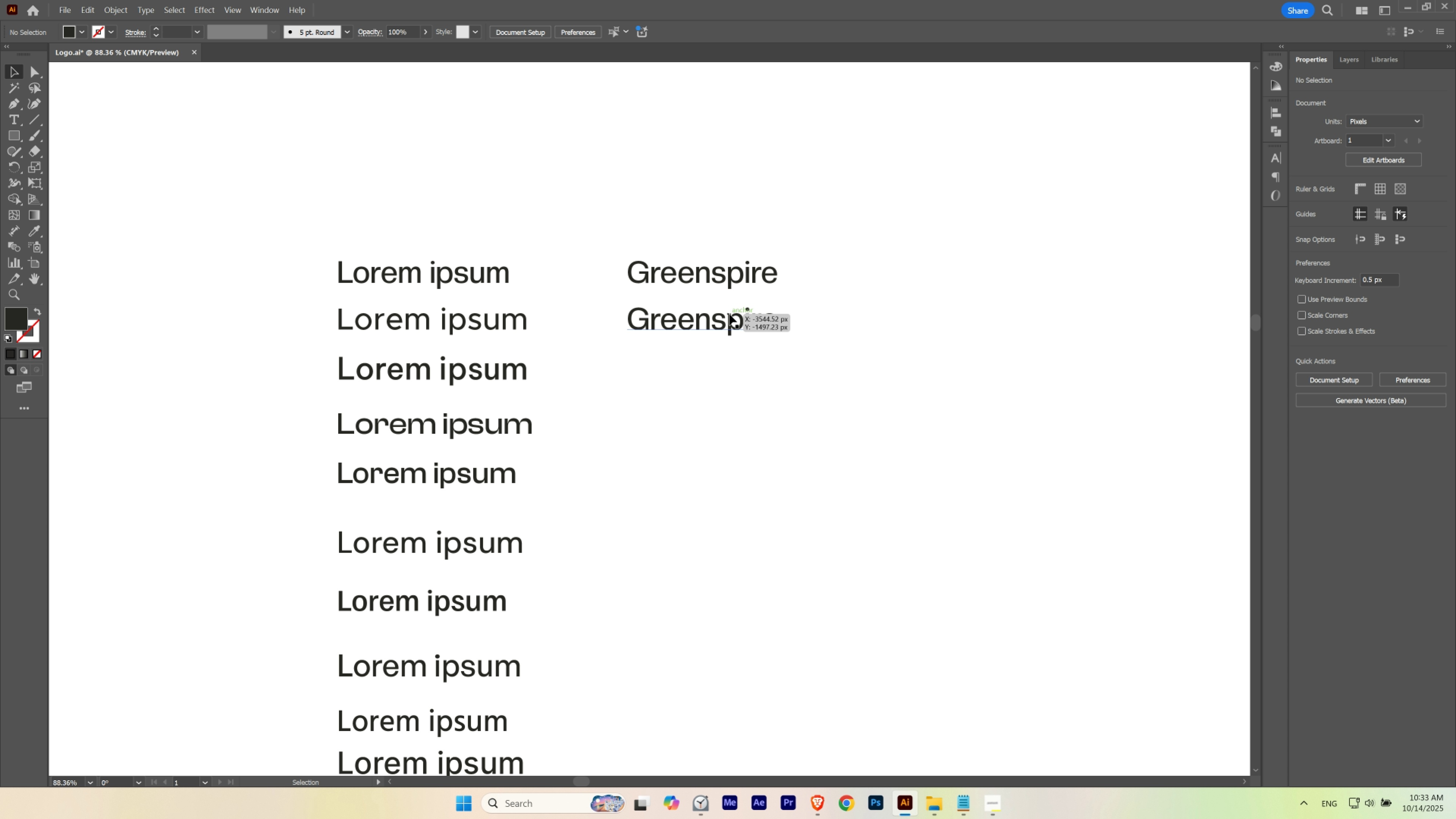 
left_click_drag(start_coordinate=[669, 302], to_coordinate=[728, 309])
 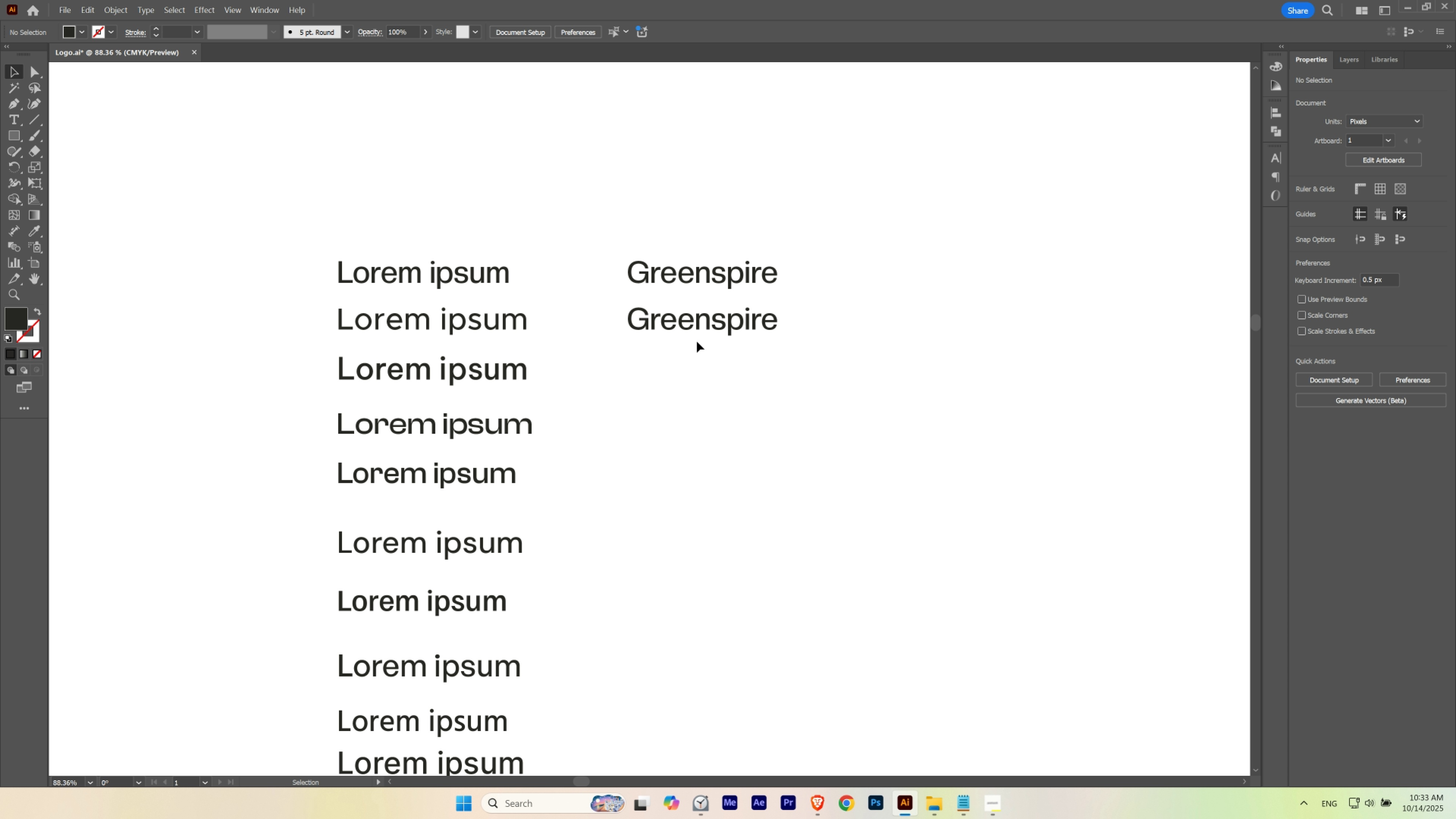 
hold_key(key=ControlLeft, duration=0.58)
 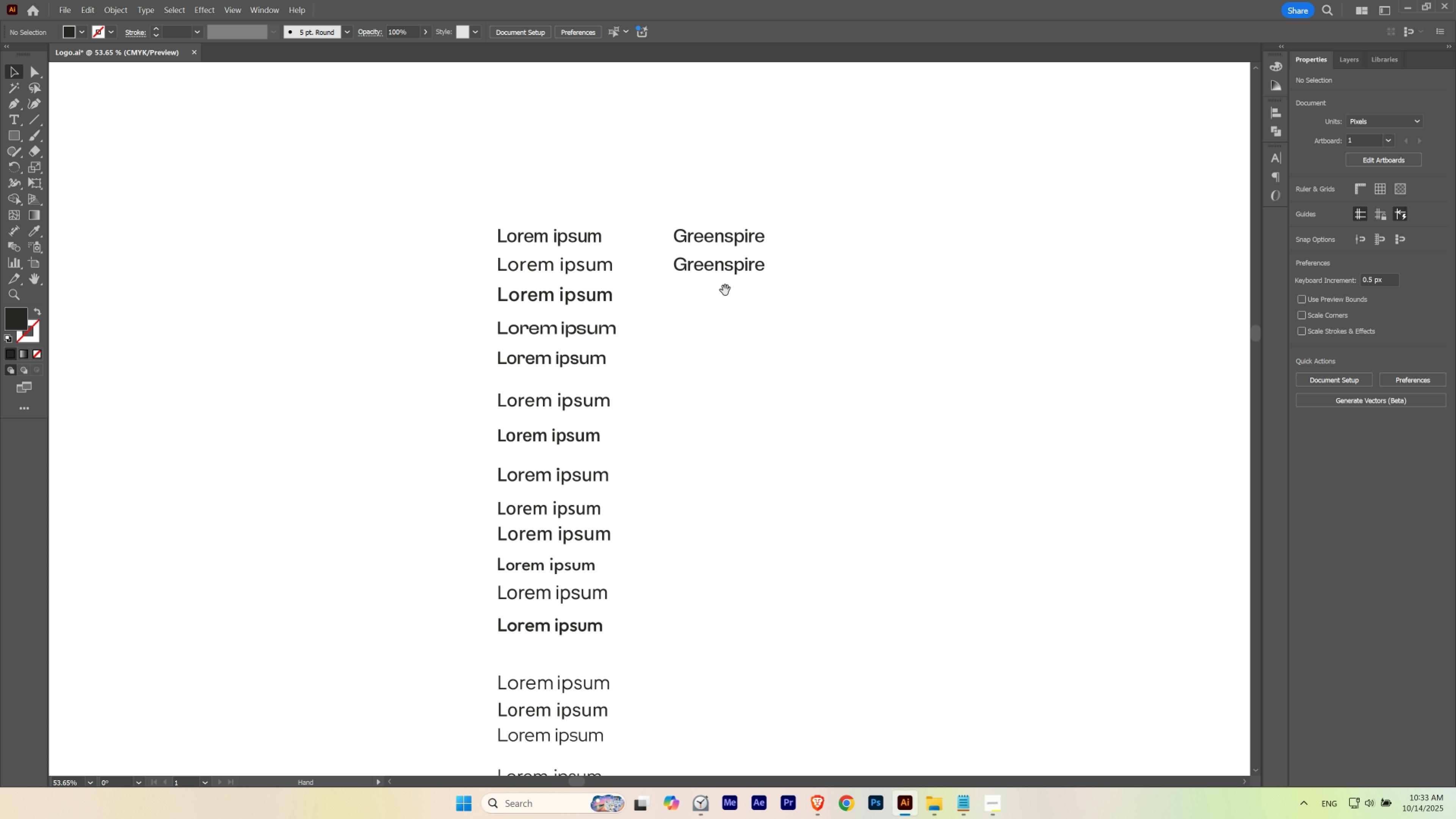 
hold_key(key=Space, duration=1.64)
 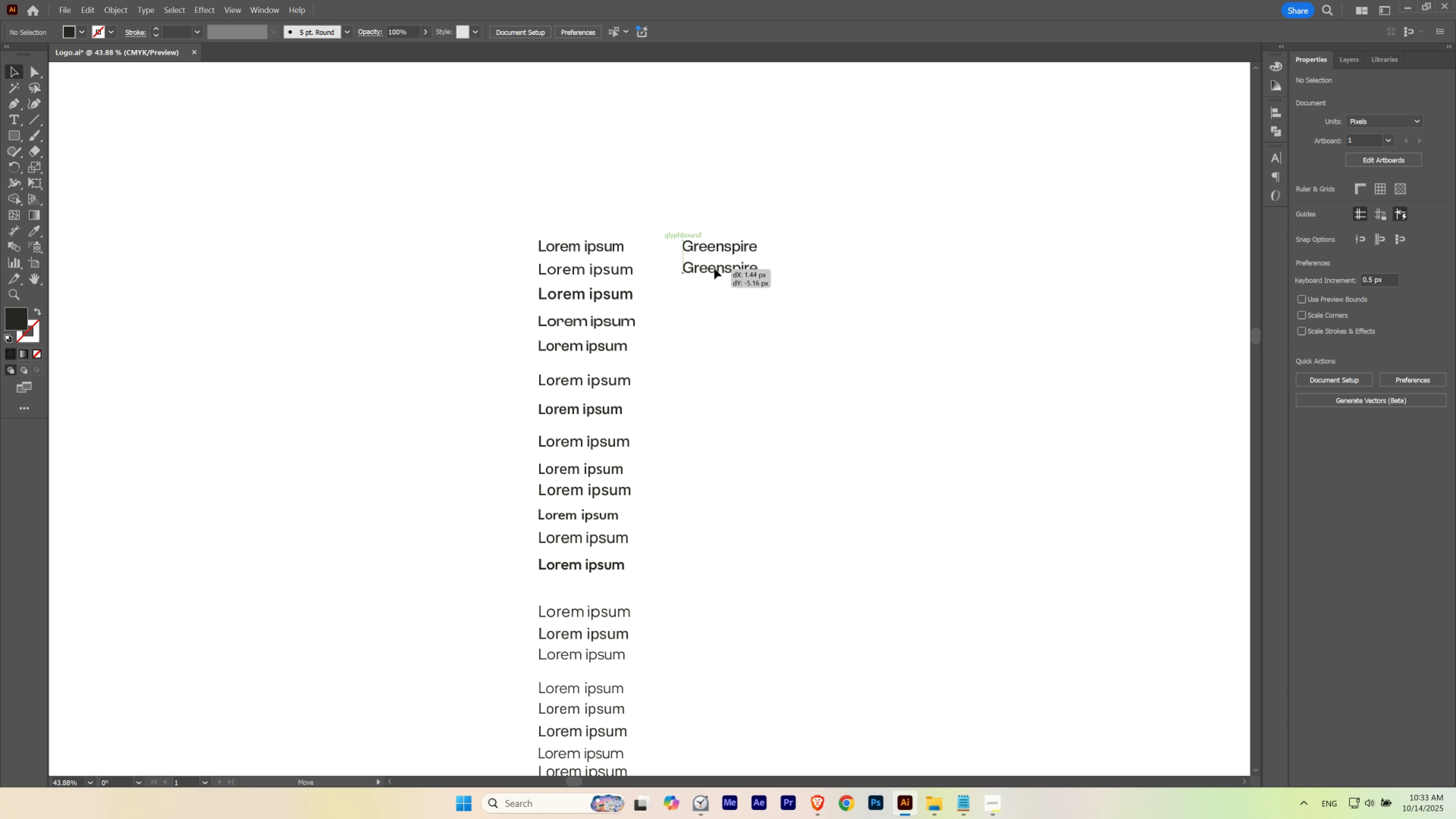 
left_click_drag(start_coordinate=[723, 309], to_coordinate=[668, 339])
 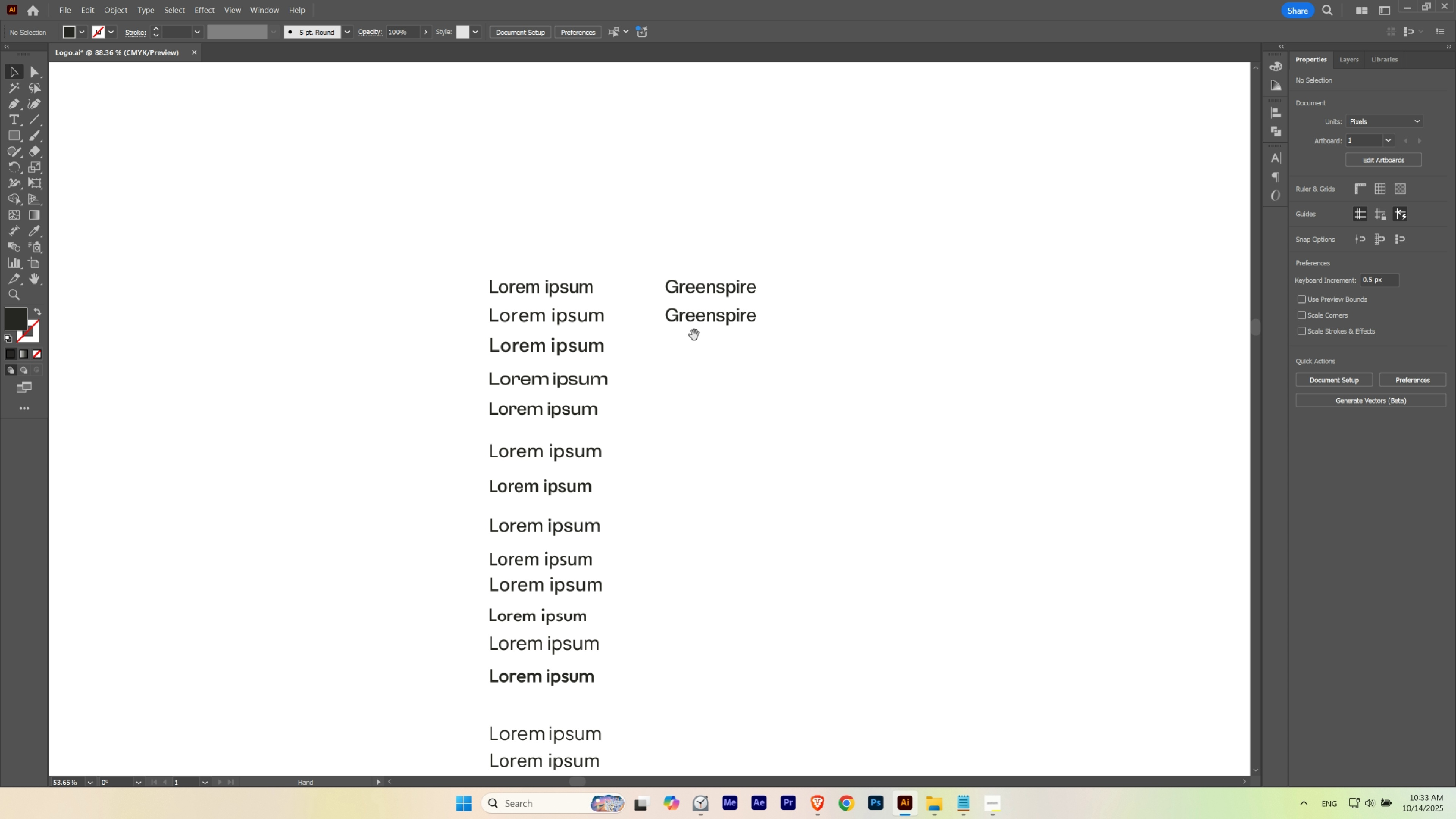 
left_click_drag(start_coordinate=[693, 344], to_coordinate=[701, 293])
 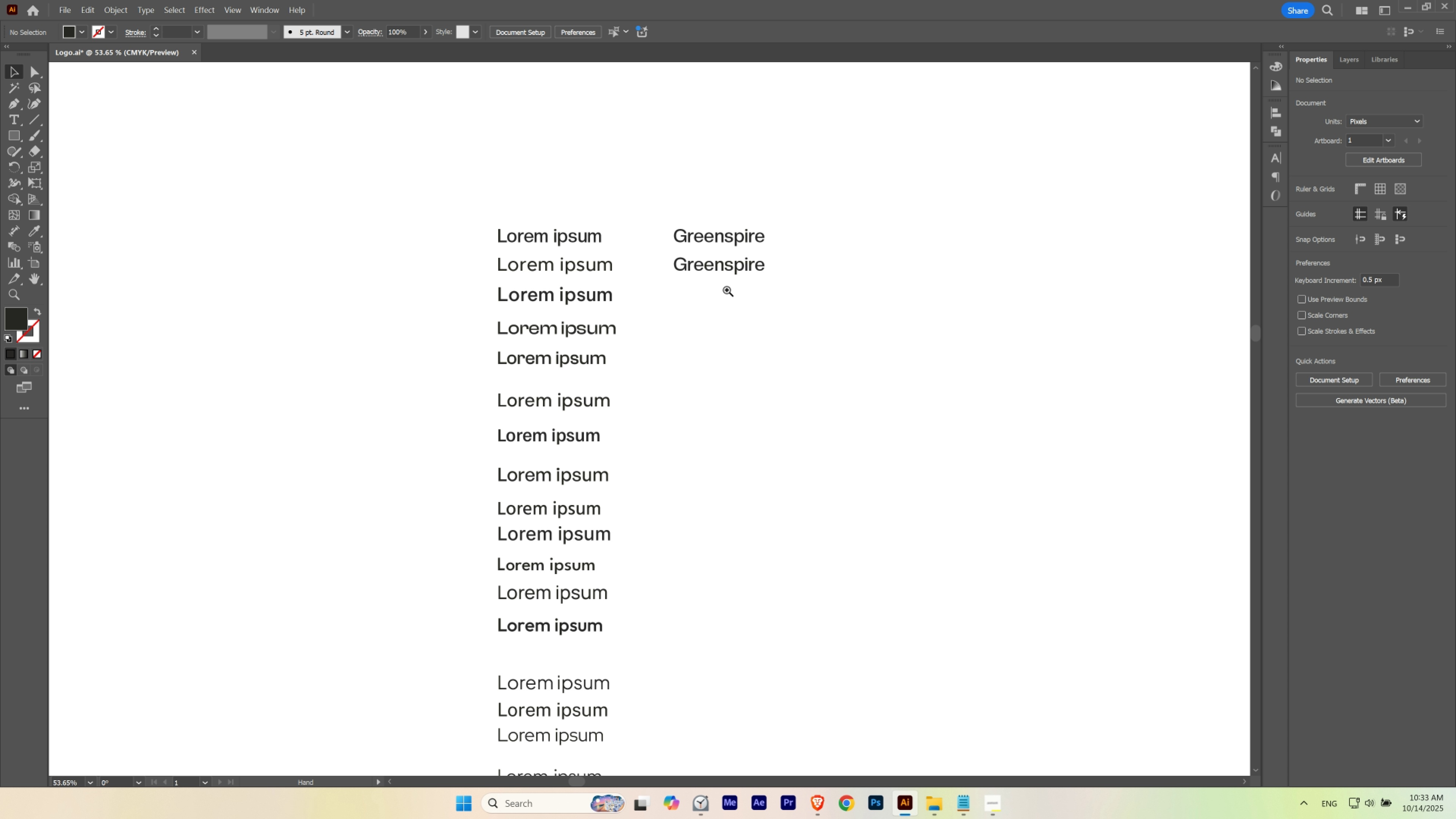 
hold_key(key=ControlLeft, duration=0.42)
left_click_drag(start_coordinate=[723, 291], to_coordinate=[701, 304])
 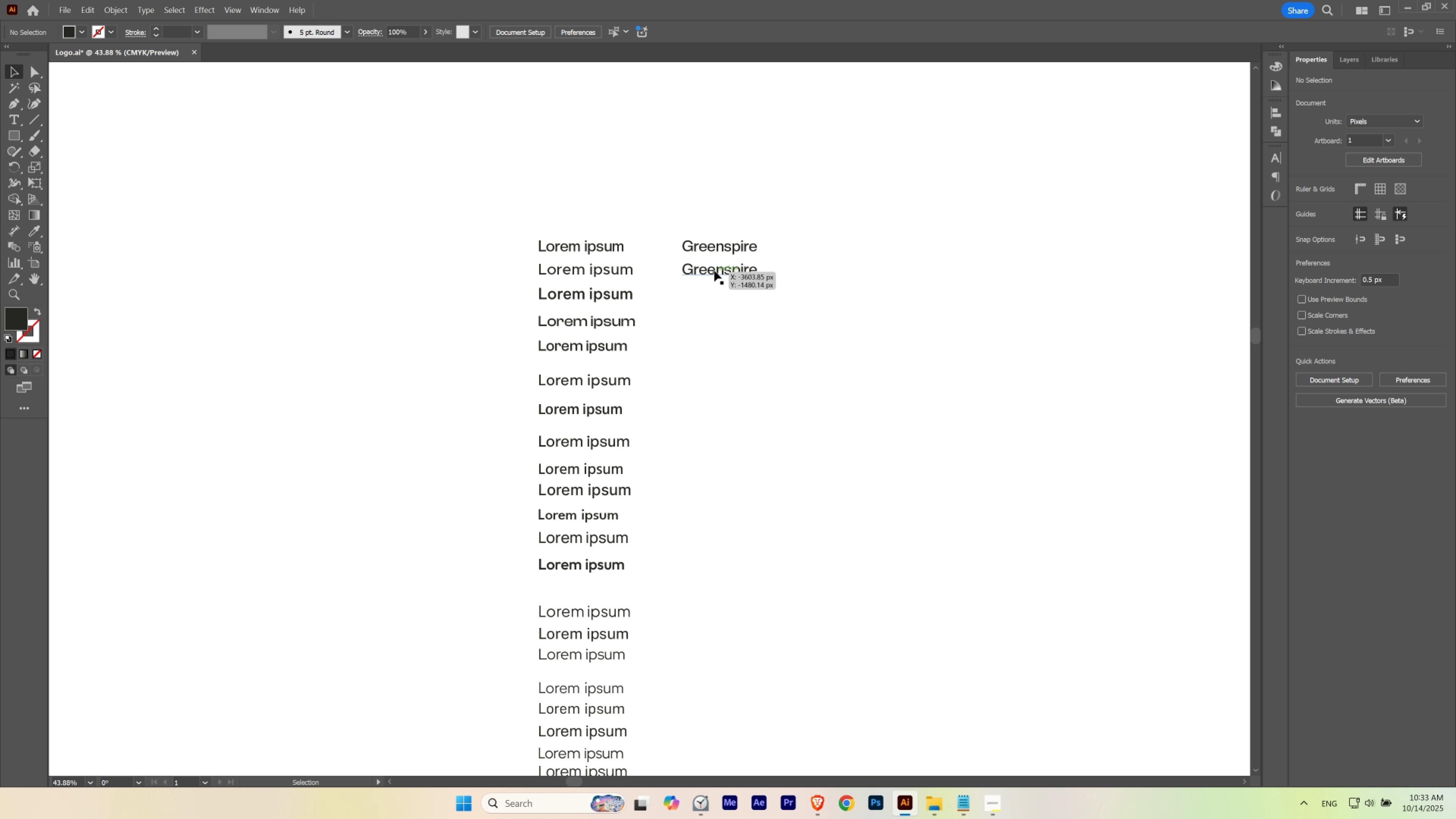 
left_click_drag(start_coordinate=[714, 271], to_coordinate=[714, 268])
 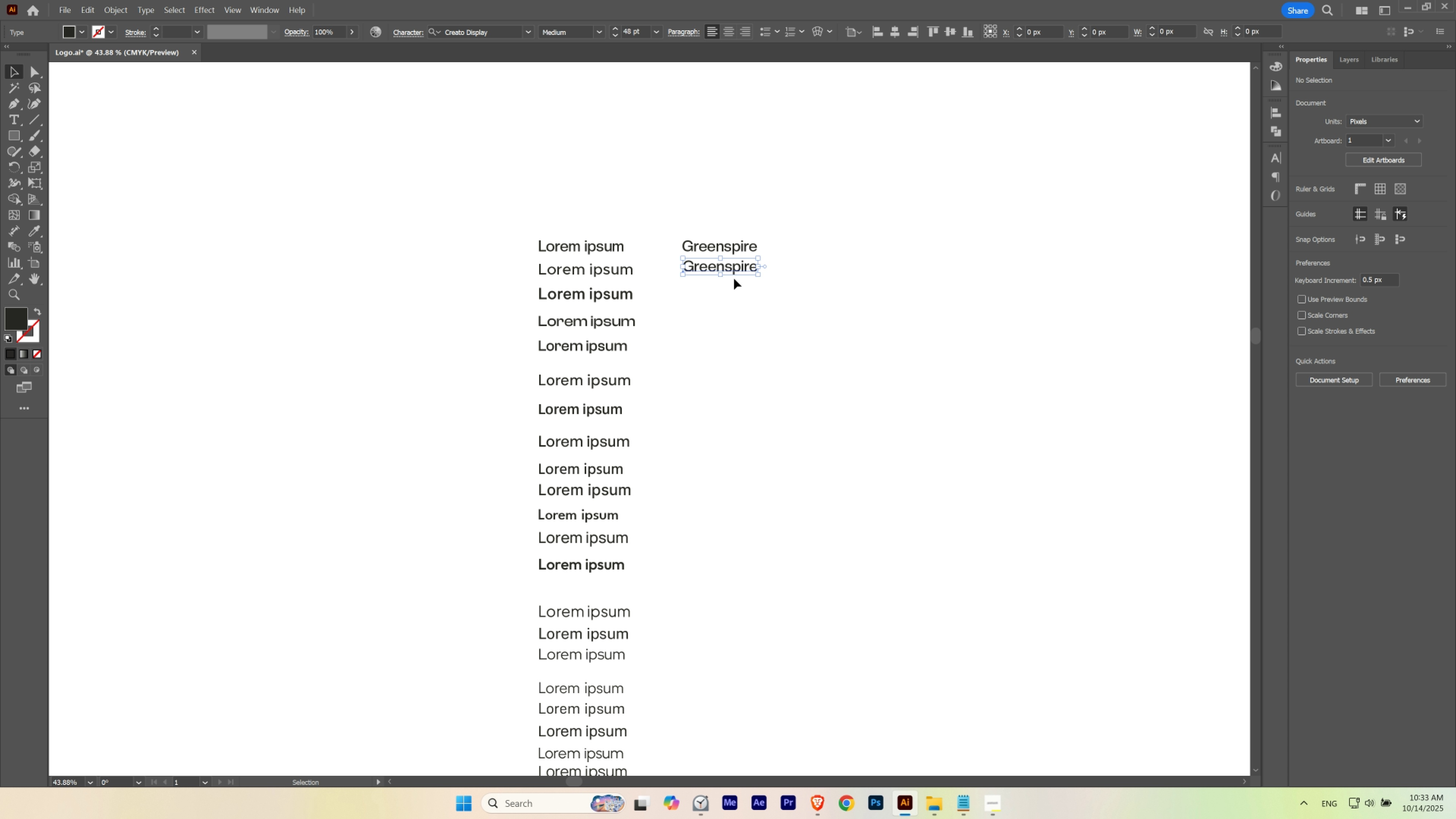 
hold_key(key=ControlLeft, duration=0.71)
 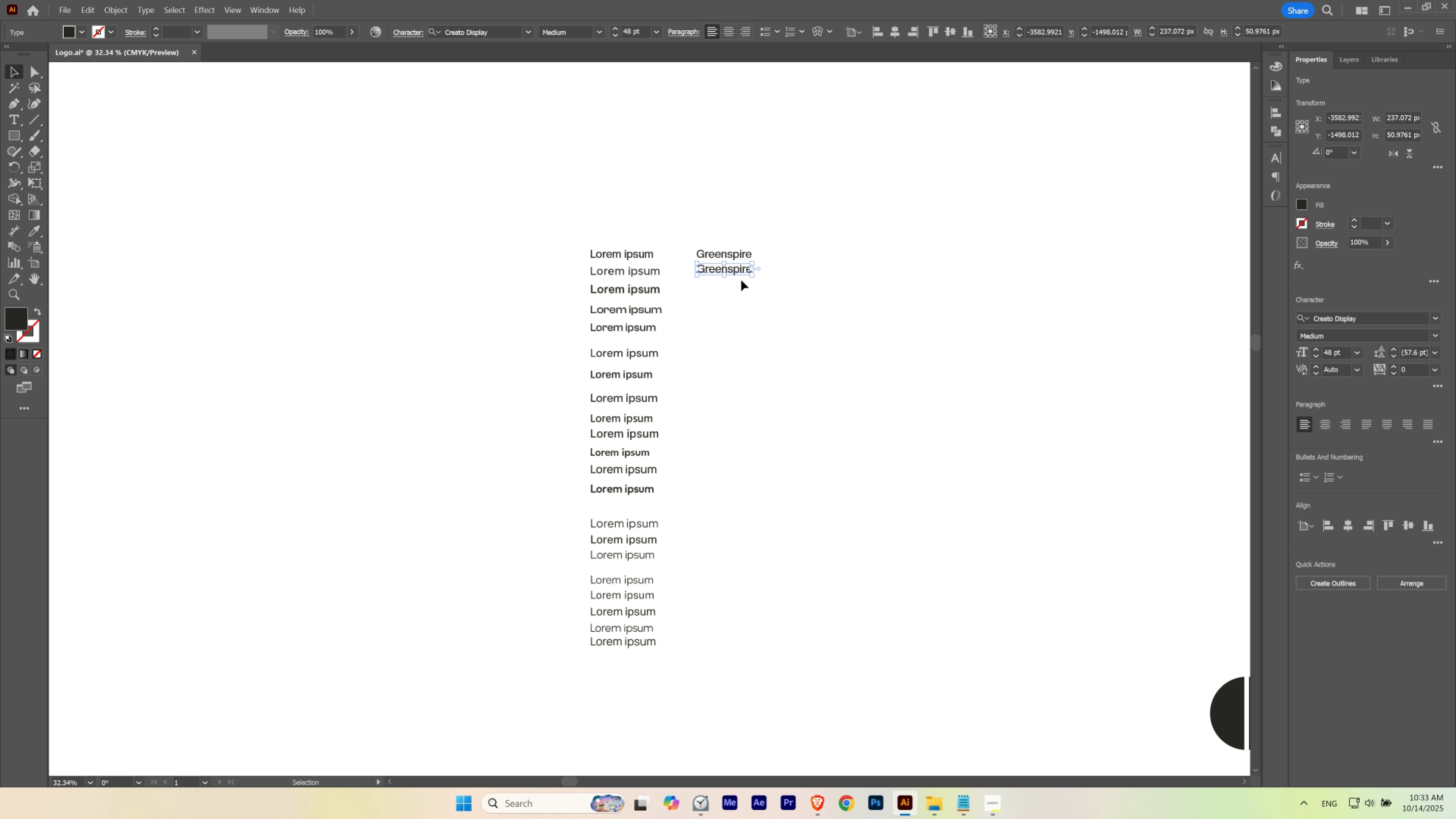 
hold_key(key=Space, duration=0.43)
 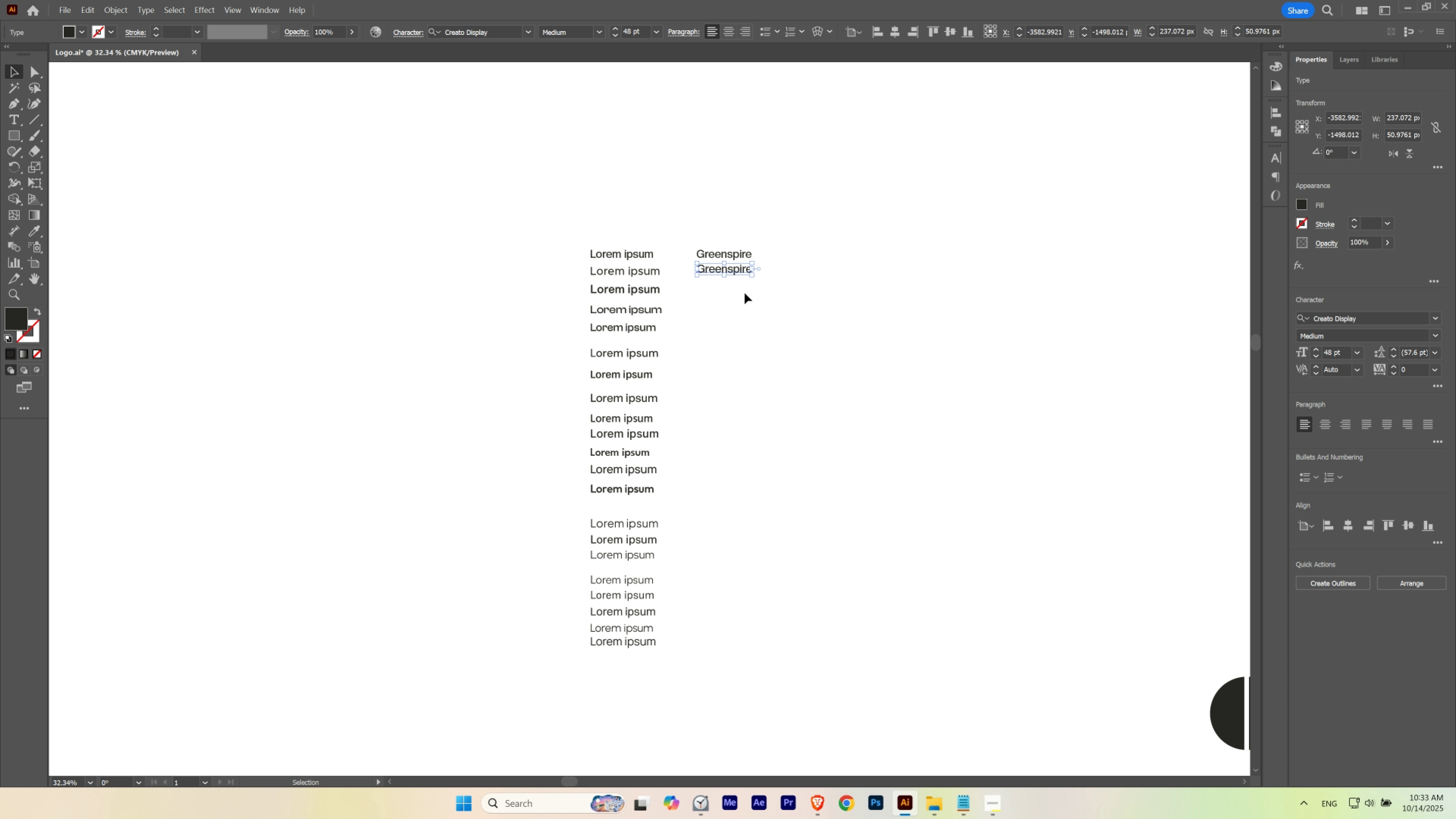 
left_click_drag(start_coordinate=[736, 276], to_coordinate=[702, 294])
 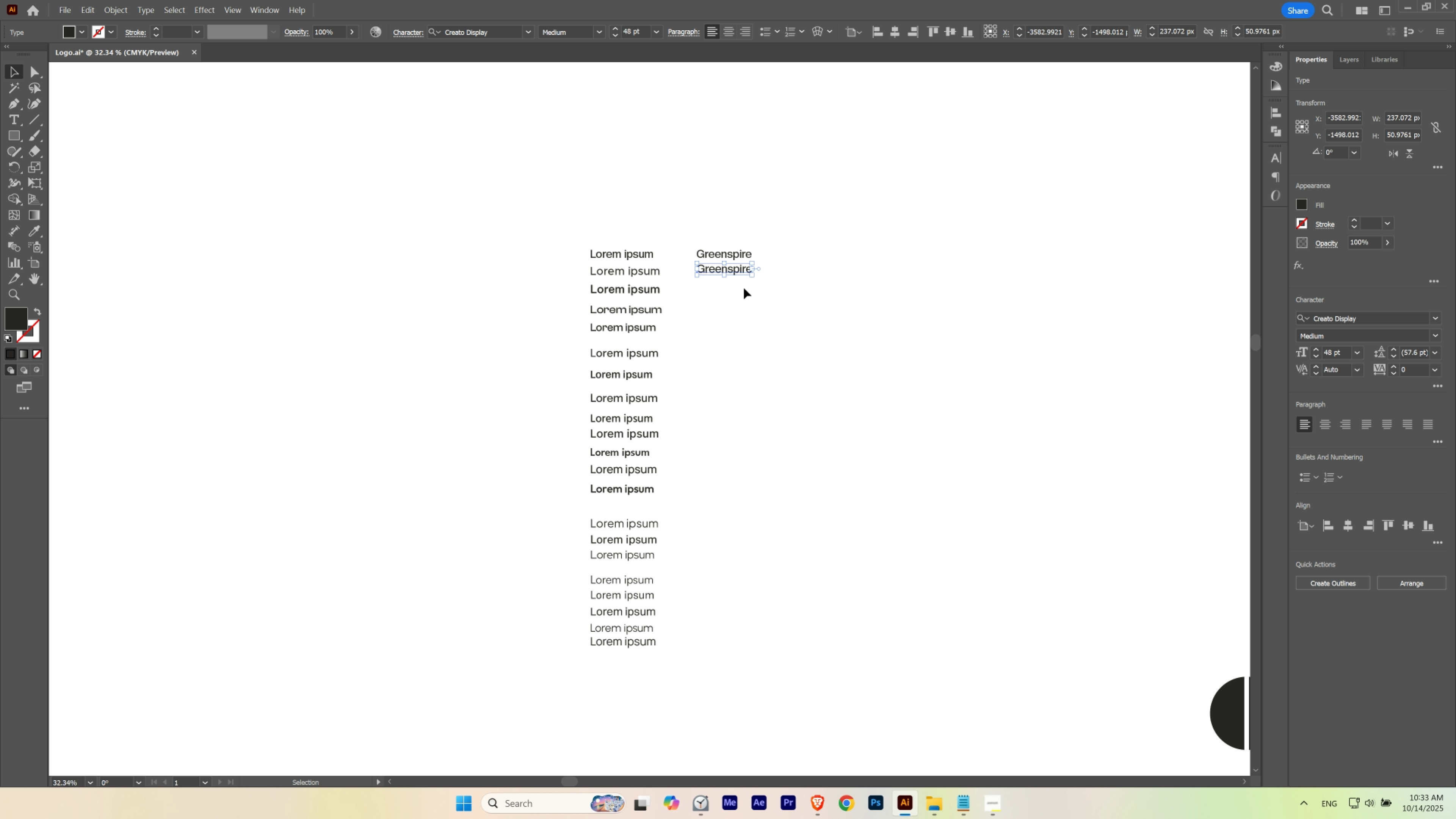 
hold_key(key=AltLeft, duration=1.49)
left_click_drag(start_coordinate=[739, 271], to_coordinate=[738, 288])
 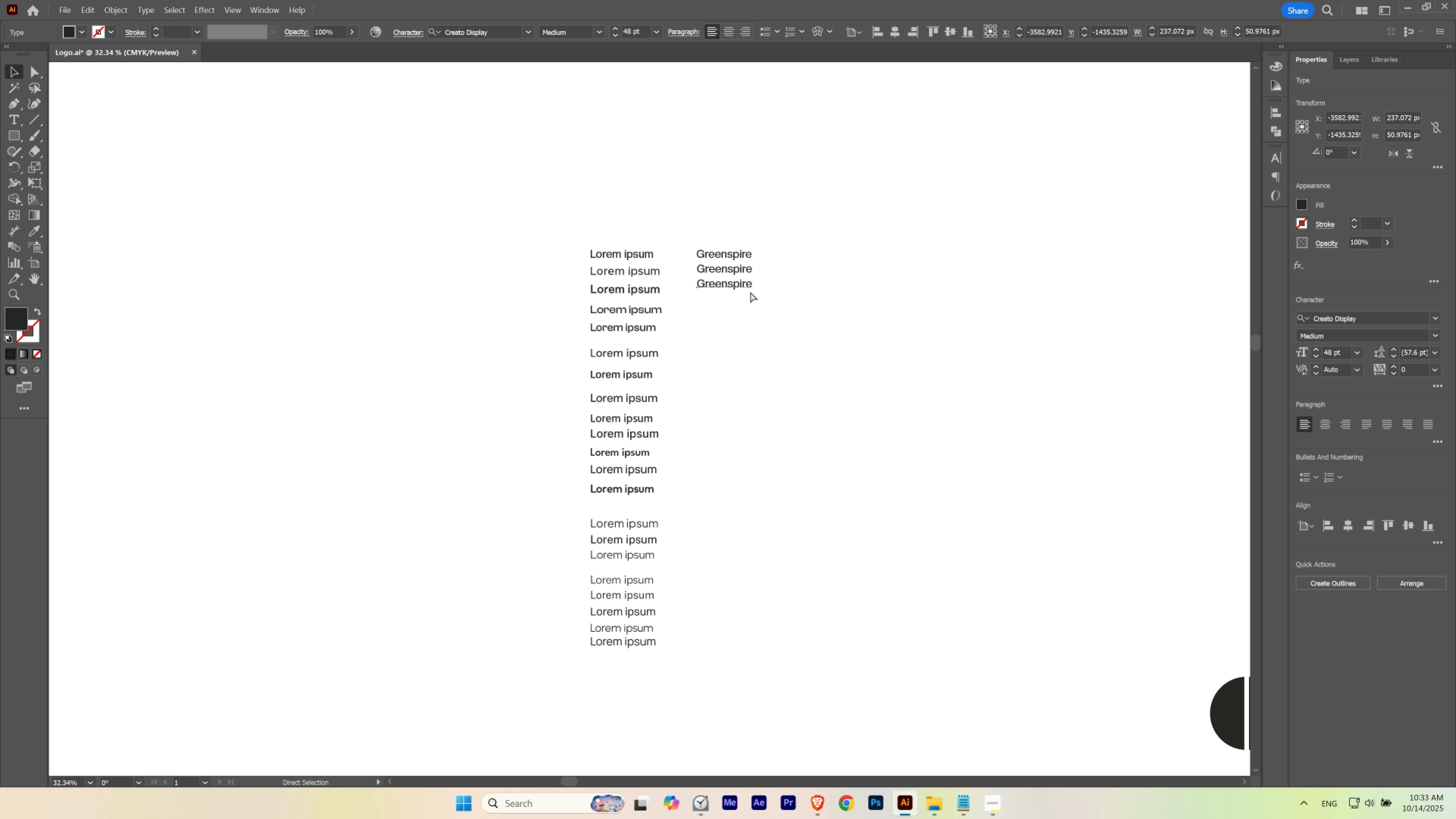 
hold_key(key=ShiftLeft, duration=0.86)
 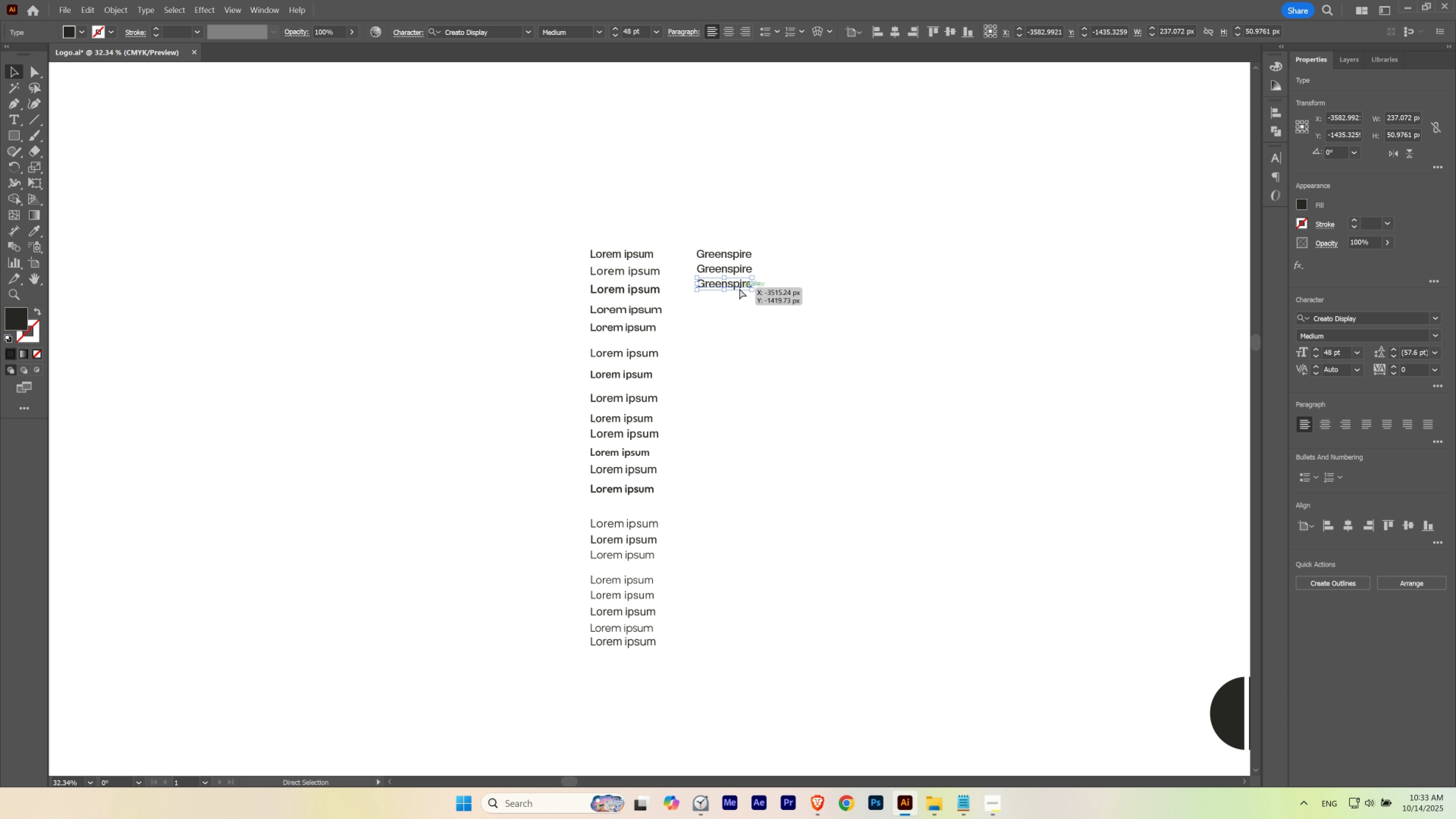 
key(Control+D)
 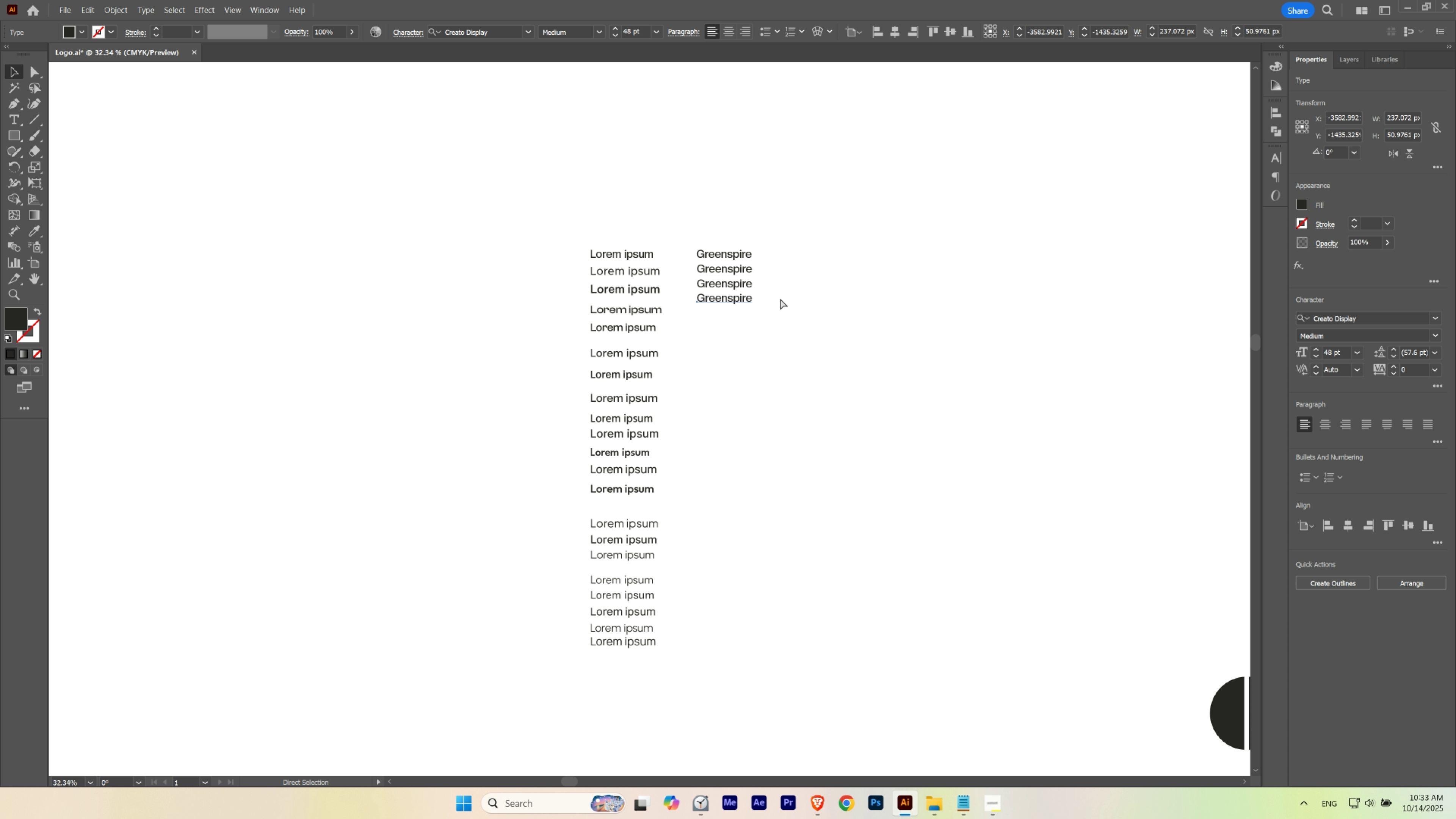 
key(Control+D)
 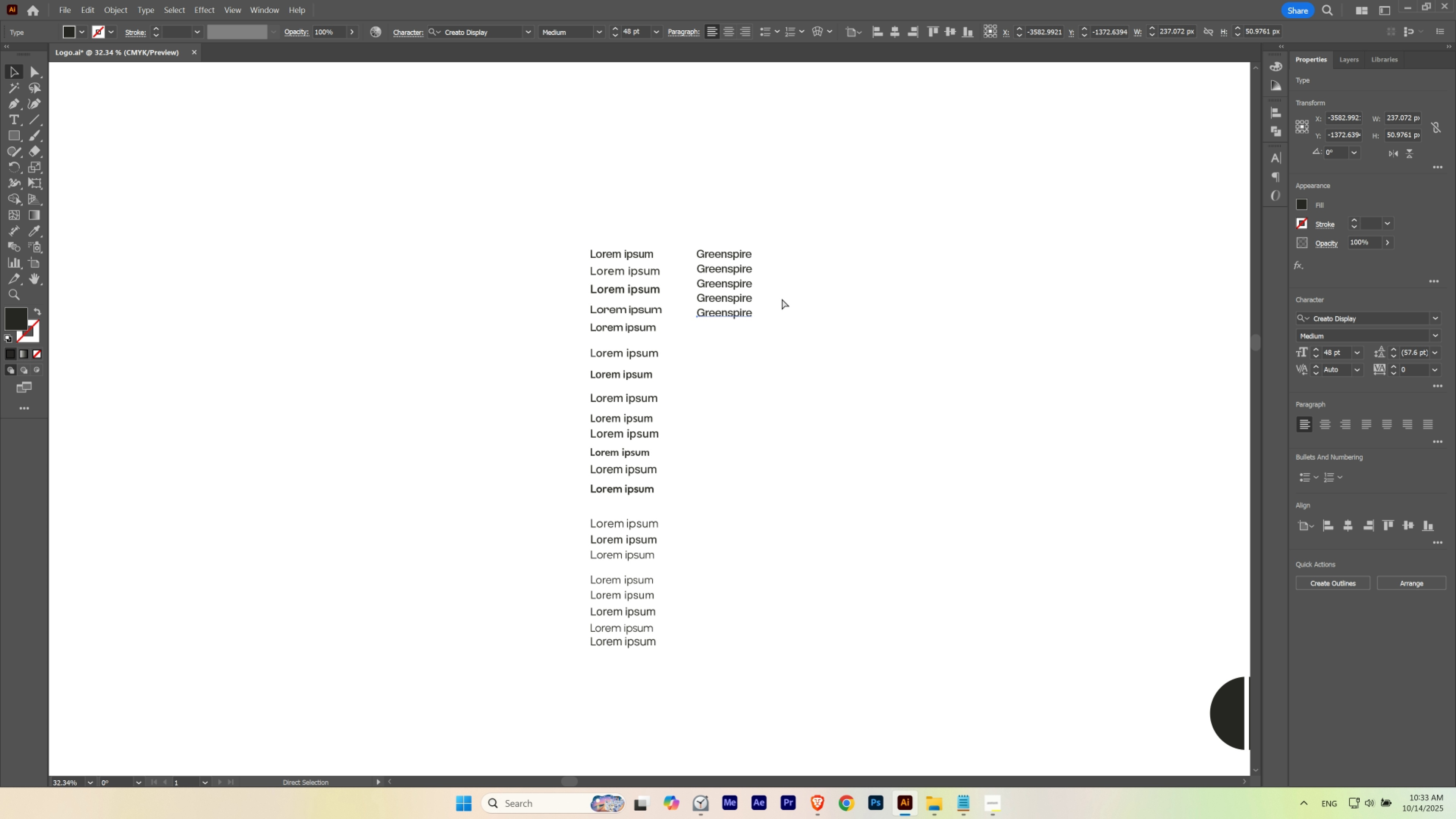 
key(Control+D)
 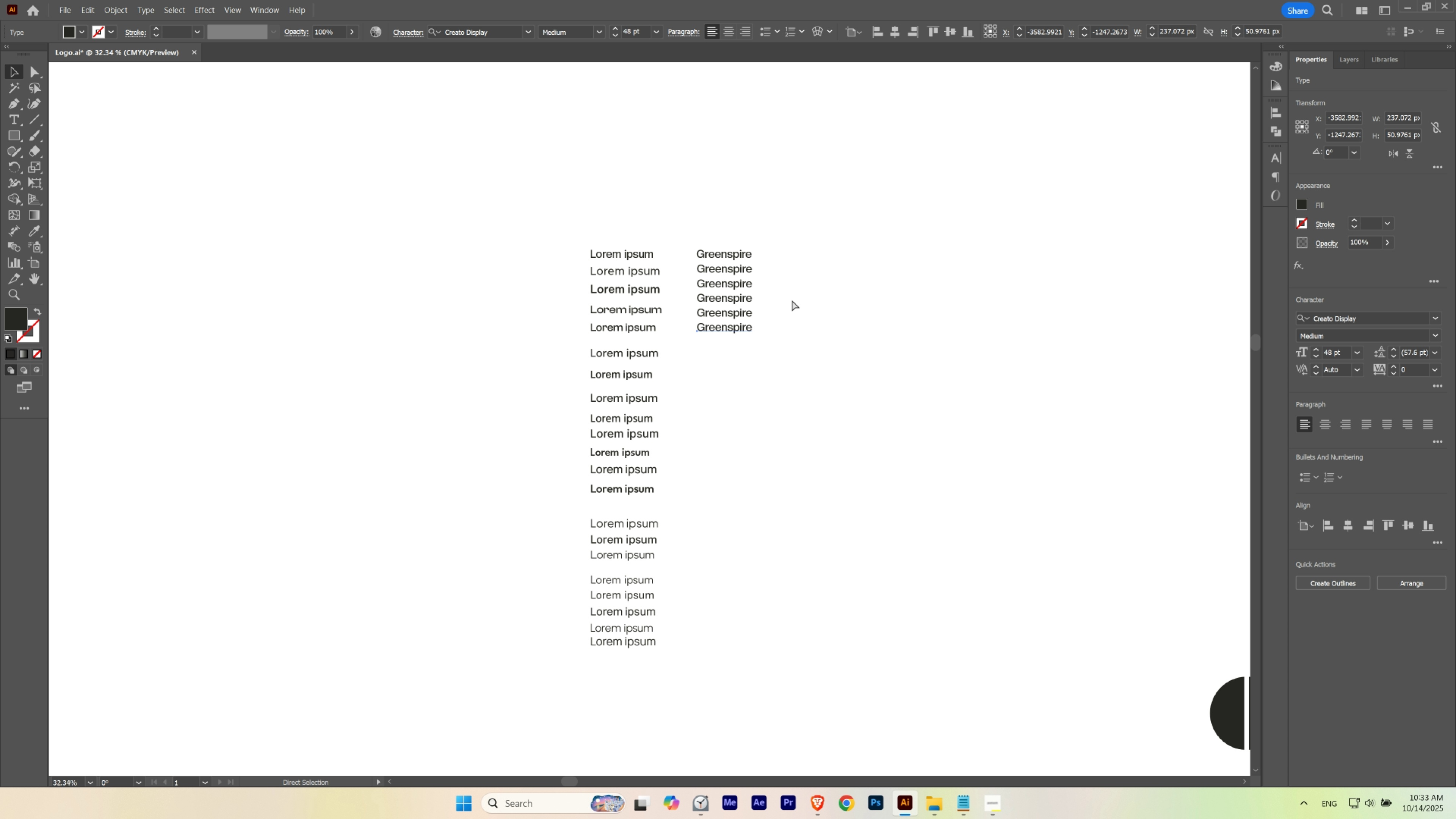 
key(Control+D)
 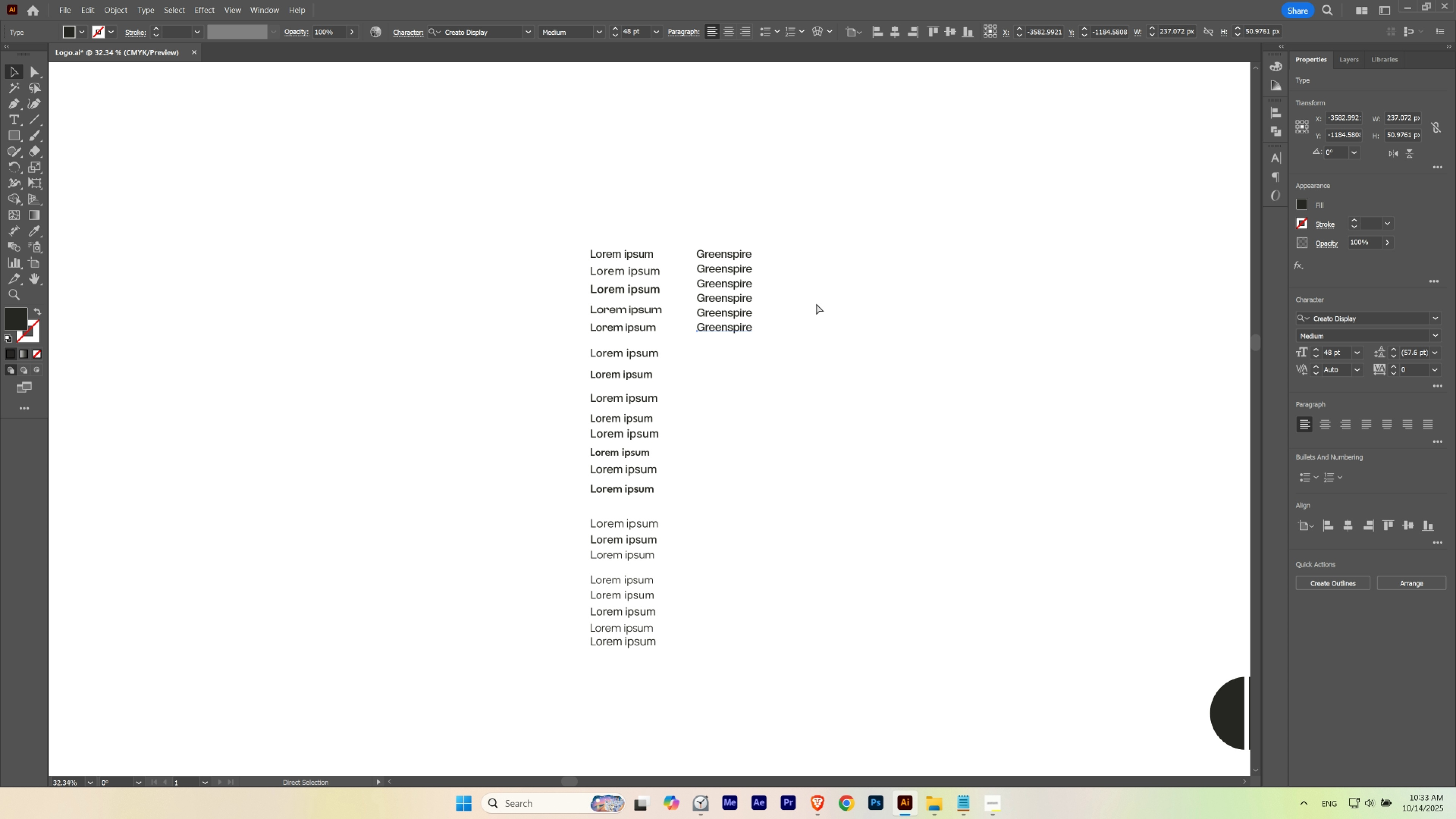 
key(Control+Z)
 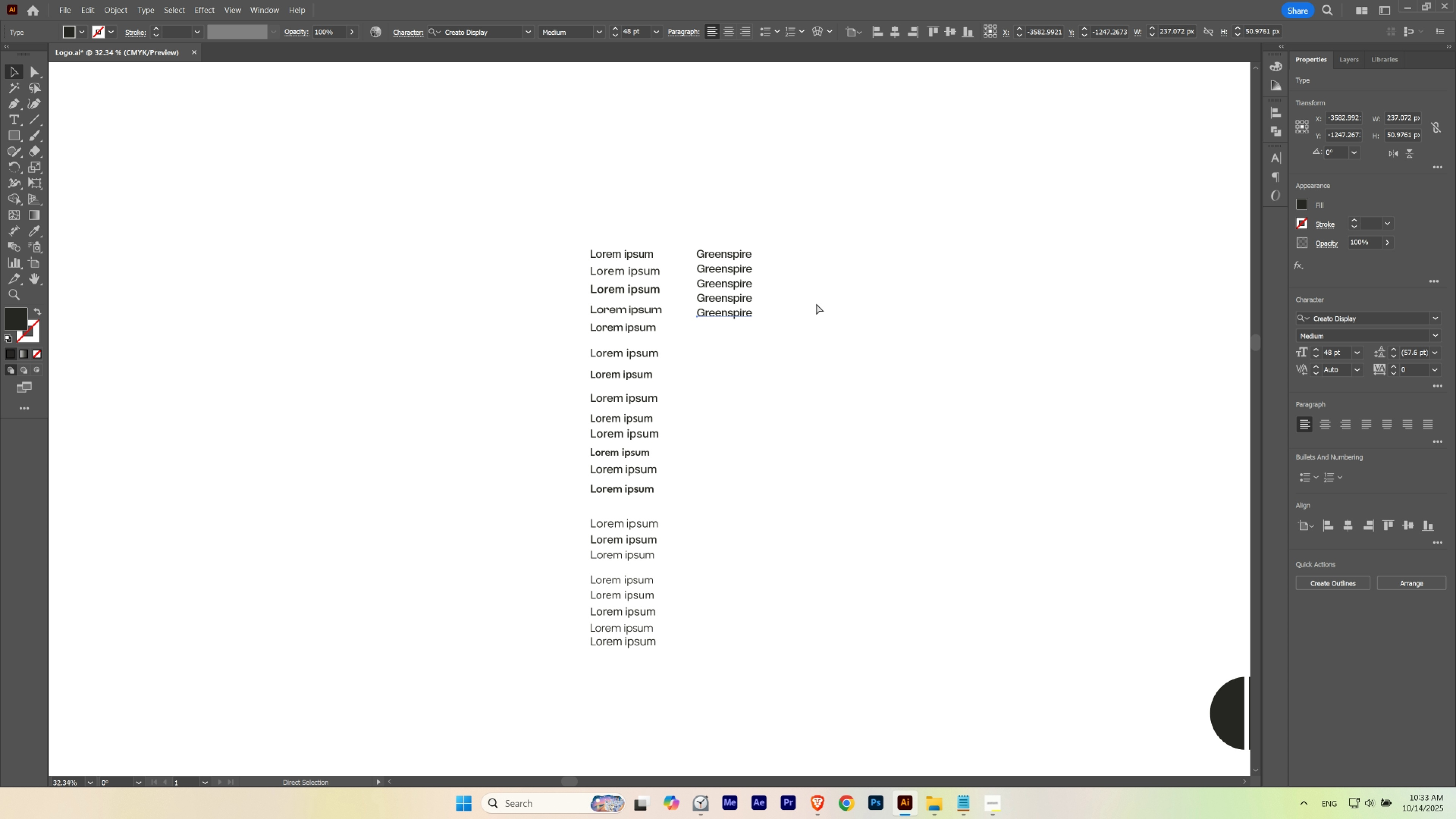 
key(Control+Z)
 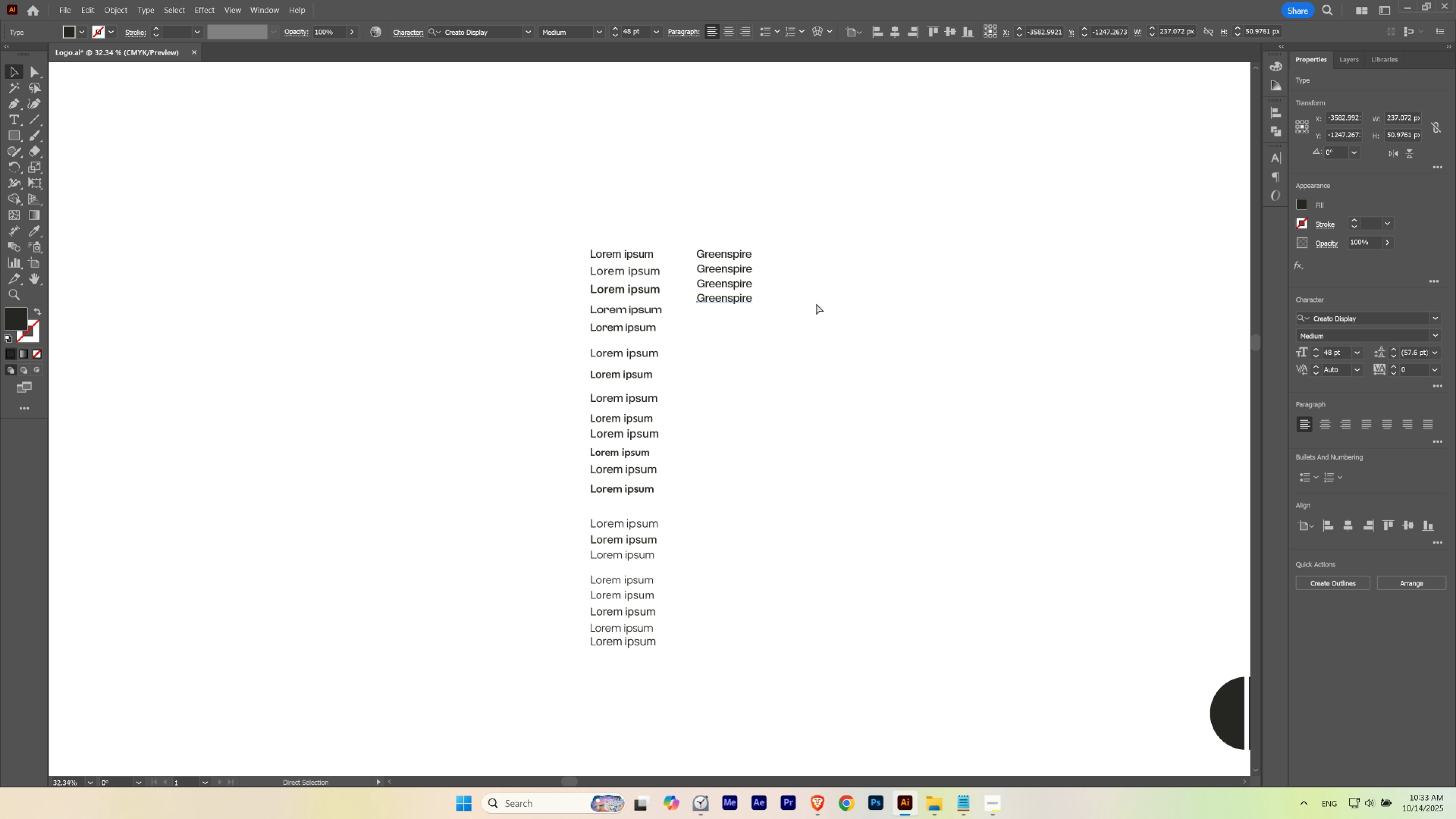 
key(Control+Z)
 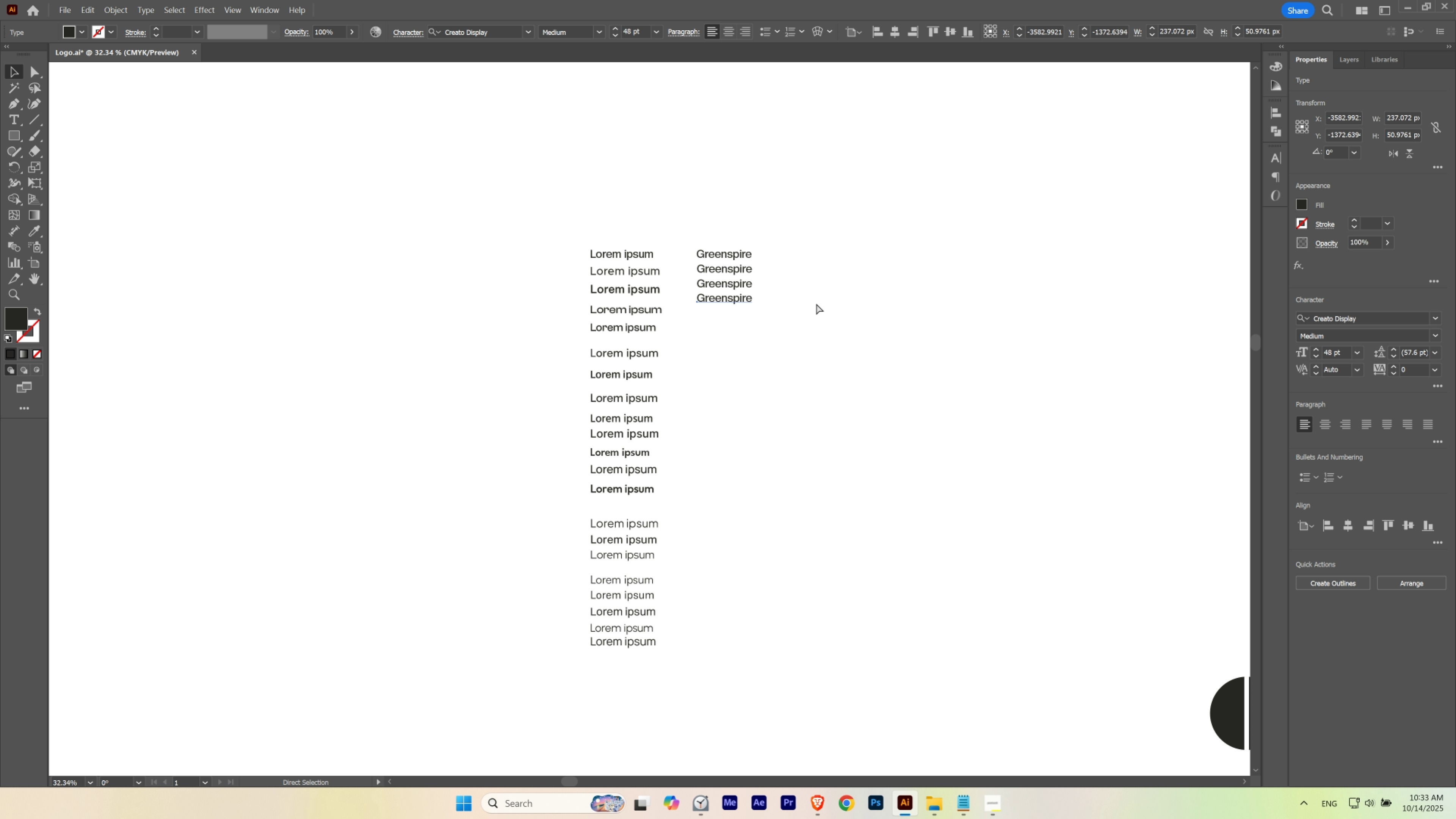 
key(Control+Z)
 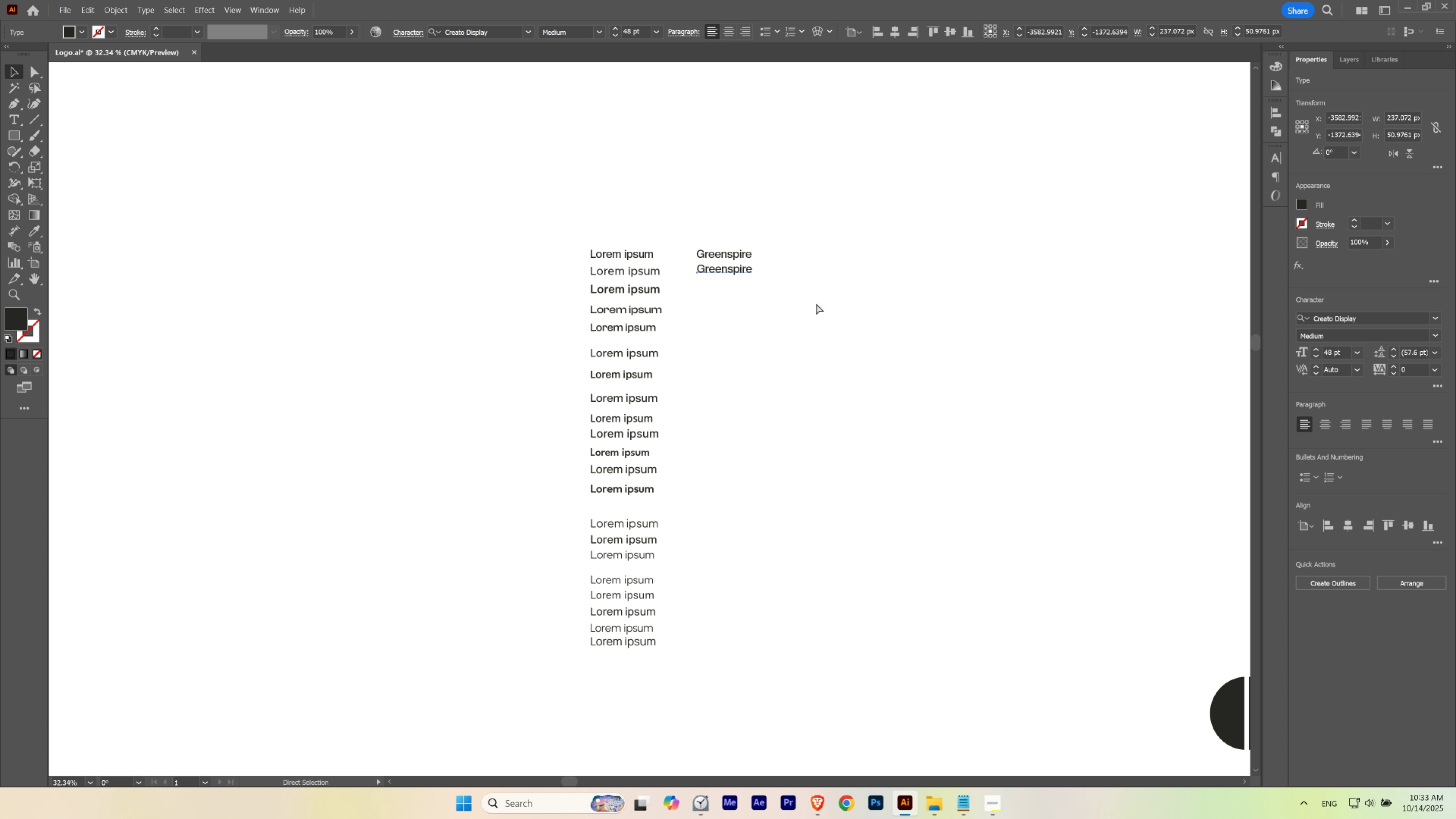 
key(Control+Z)
 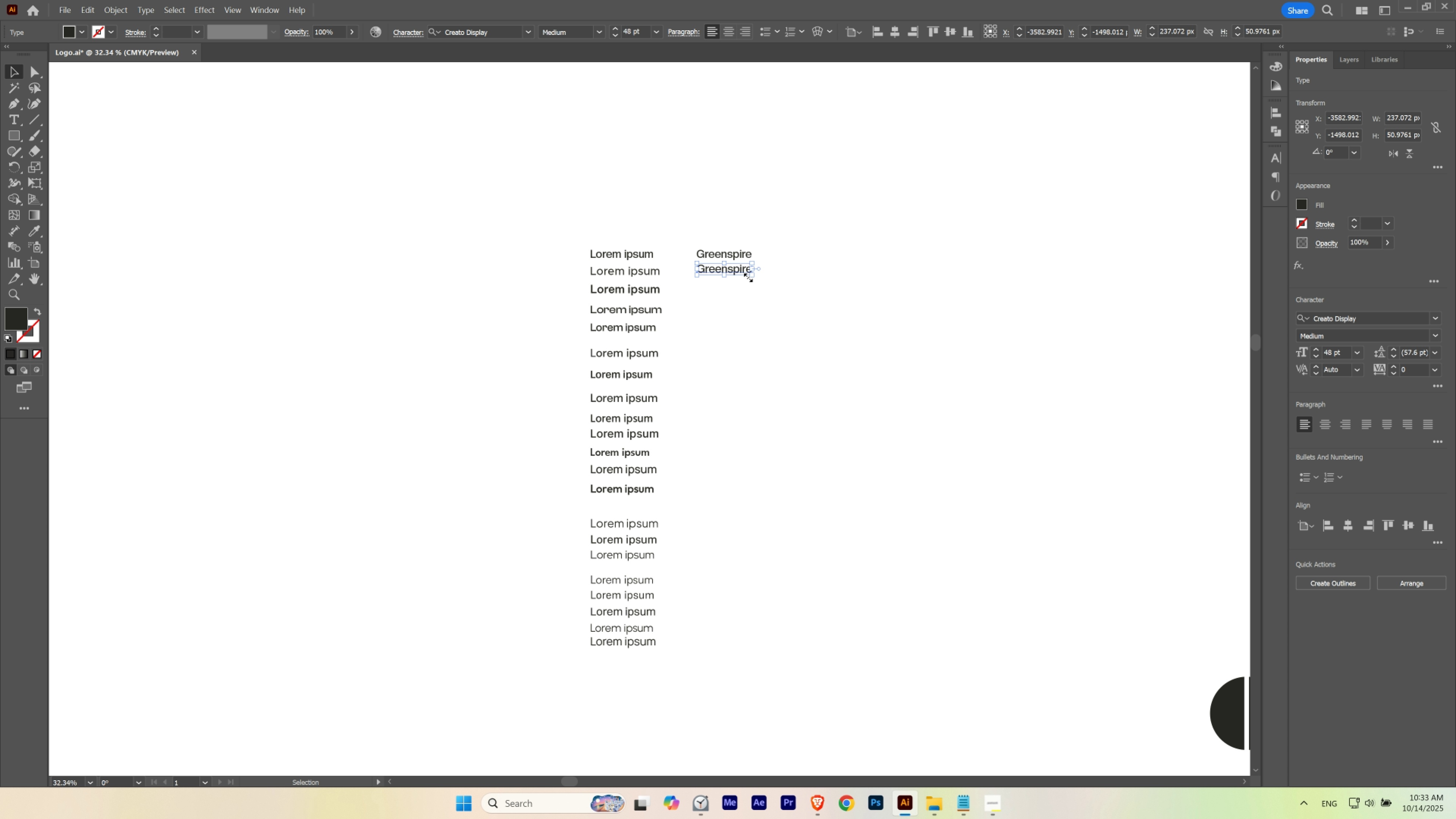 
hold_key(key=AltLeft, duration=1.88)
left_click_drag(start_coordinate=[737, 271], to_coordinate=[742, 293])
 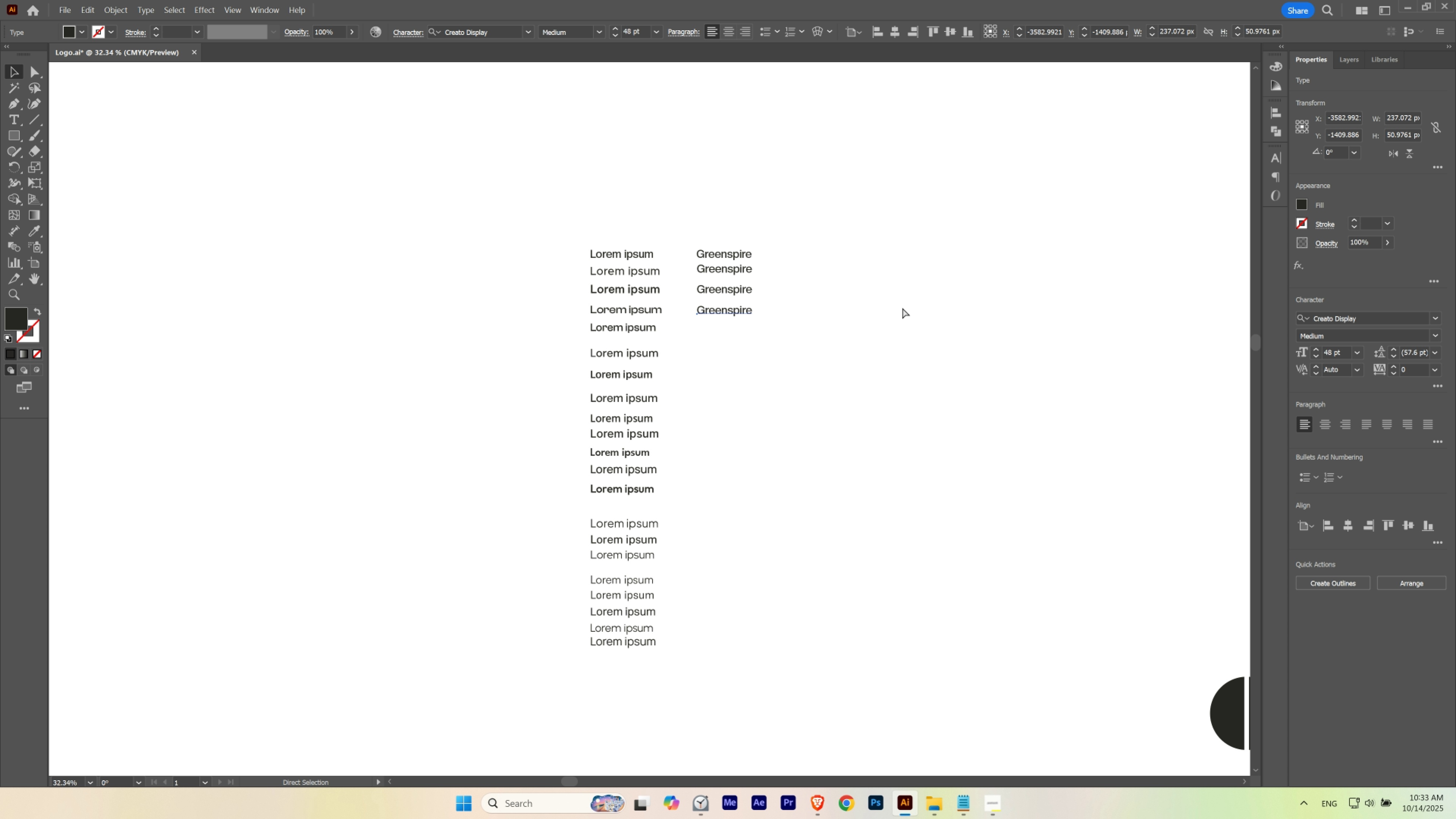 
hold_key(key=ShiftLeft, duration=1.49)
 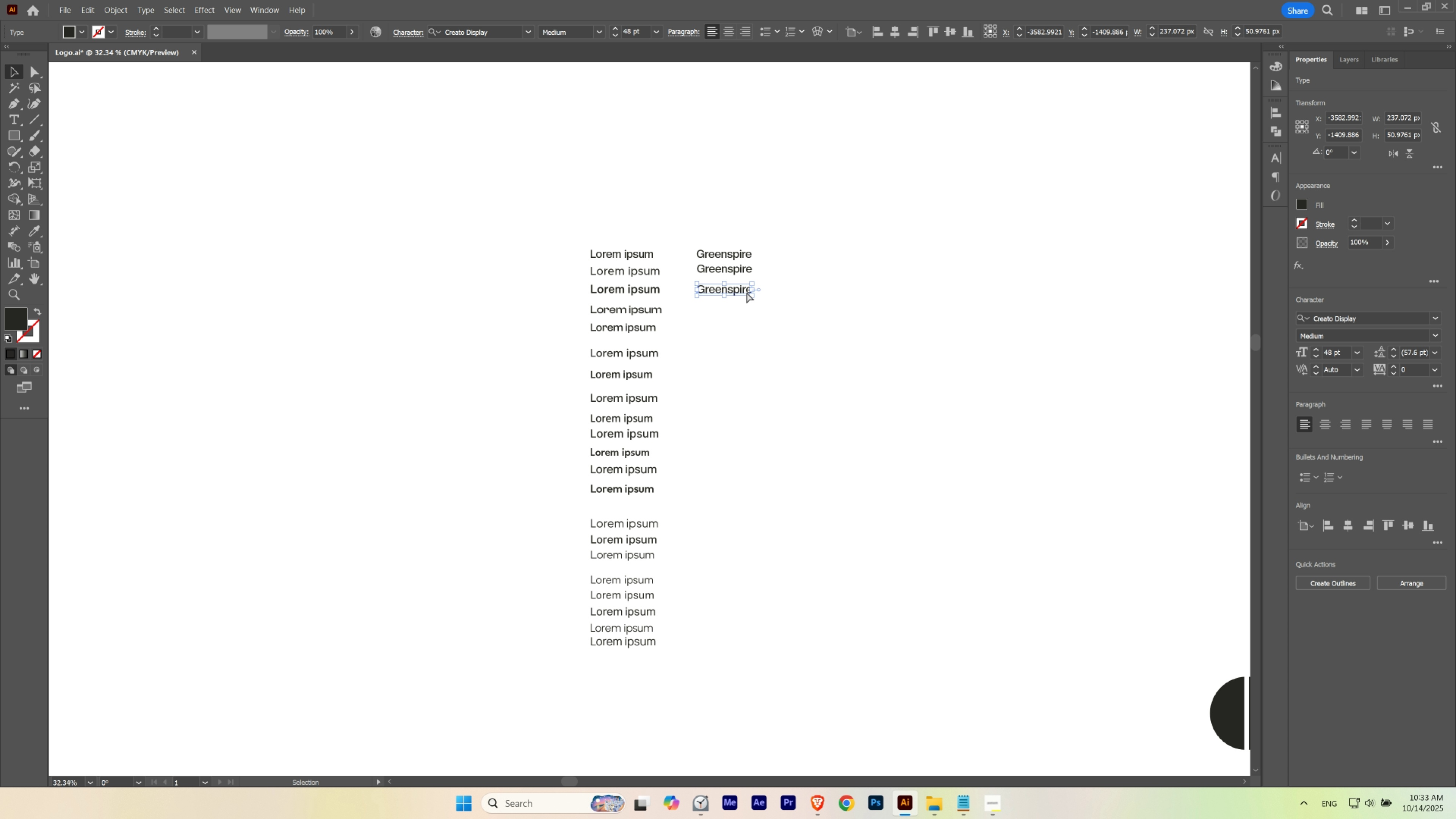 
key(Control+D)
 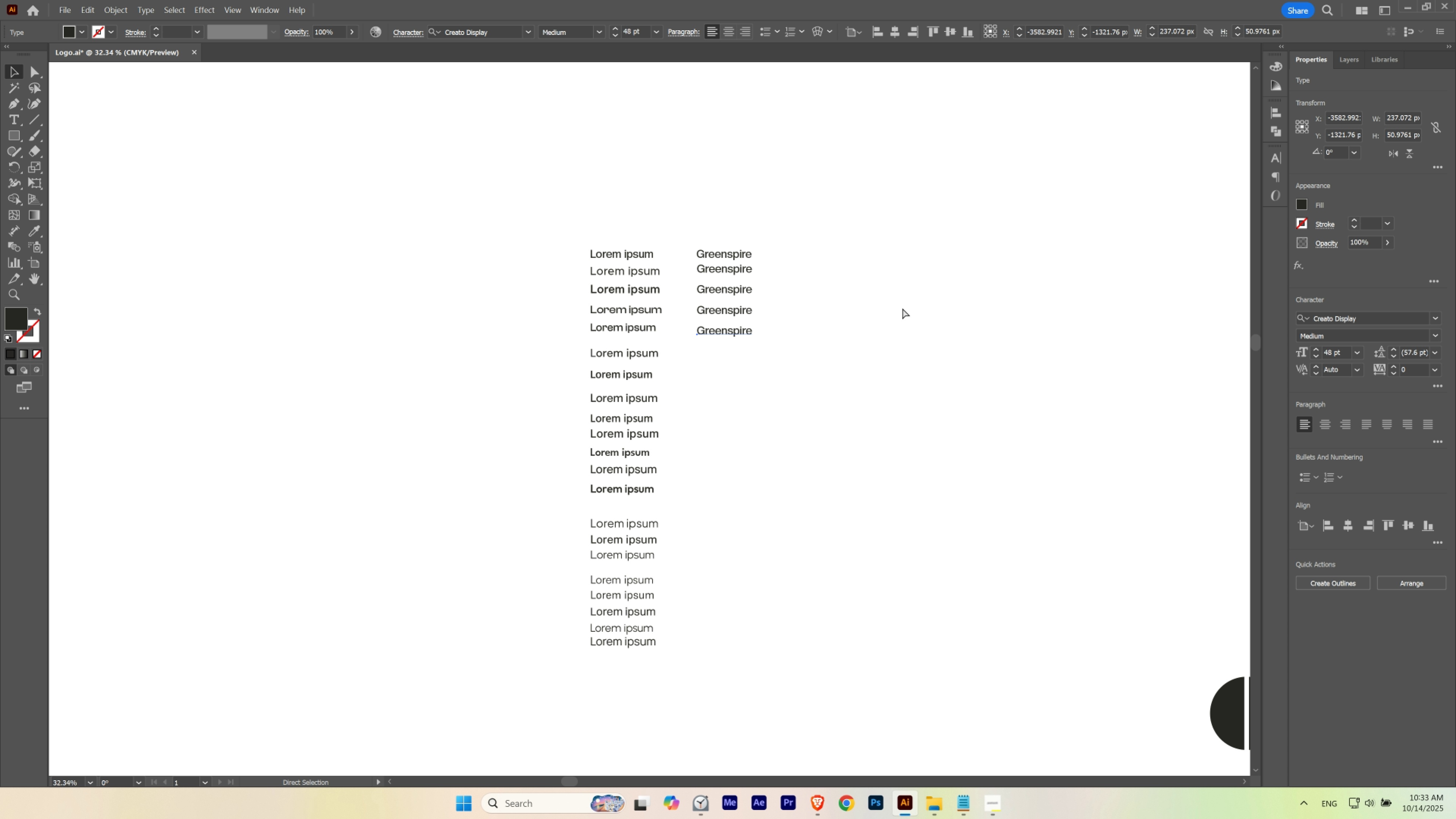 
key(Control+D)
 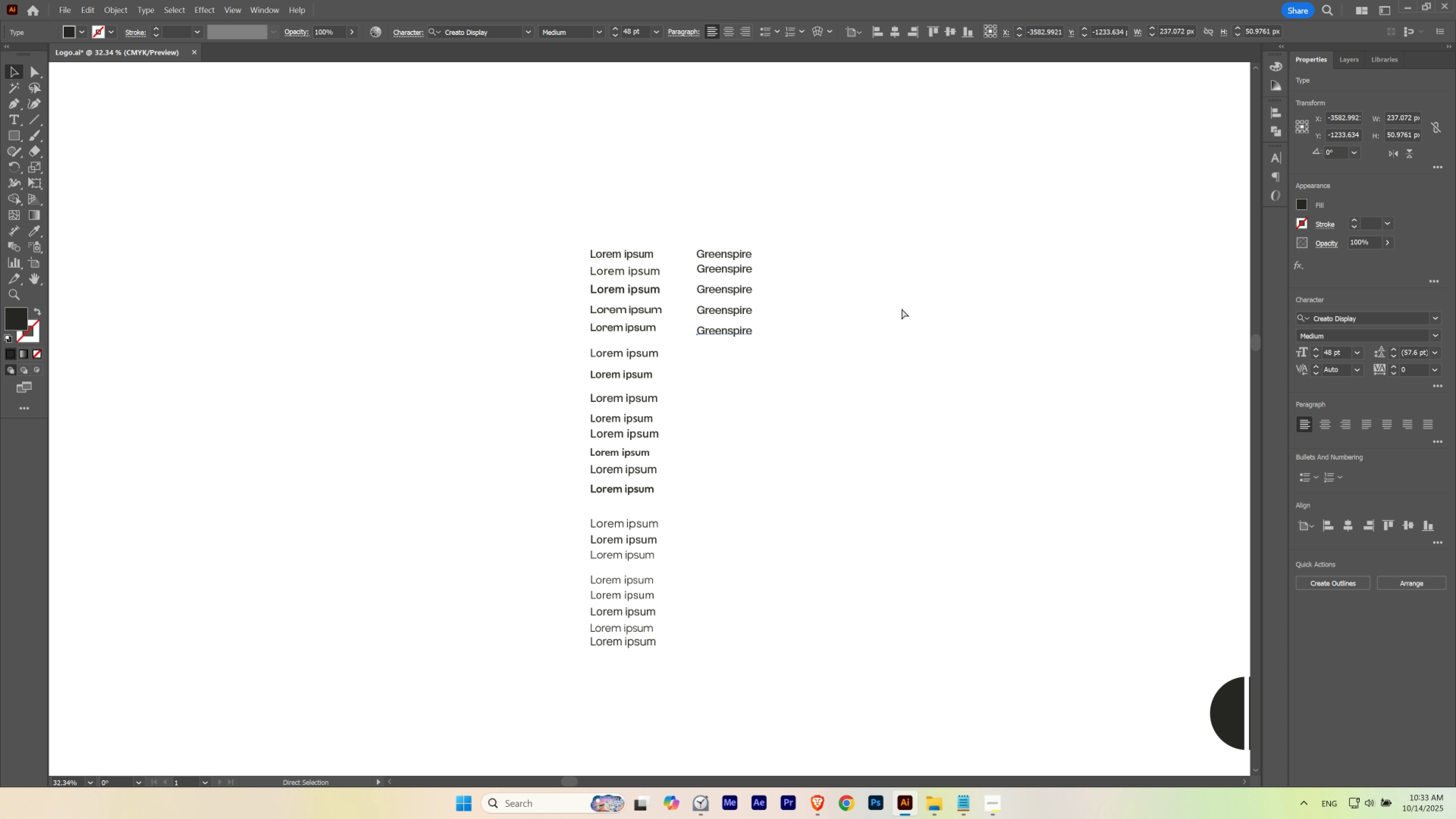 
key(Control+D)
 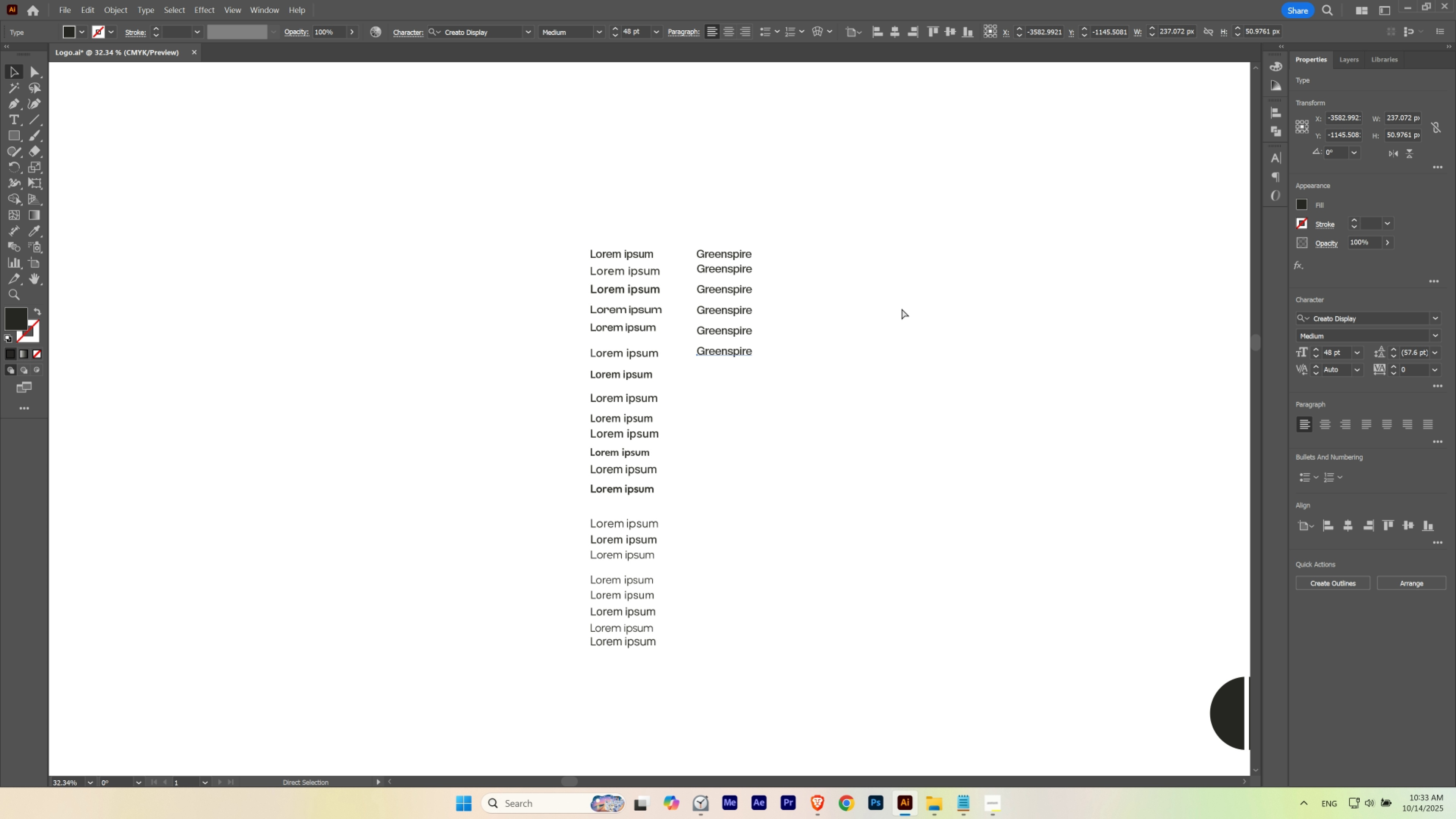 
key(Control+D)
 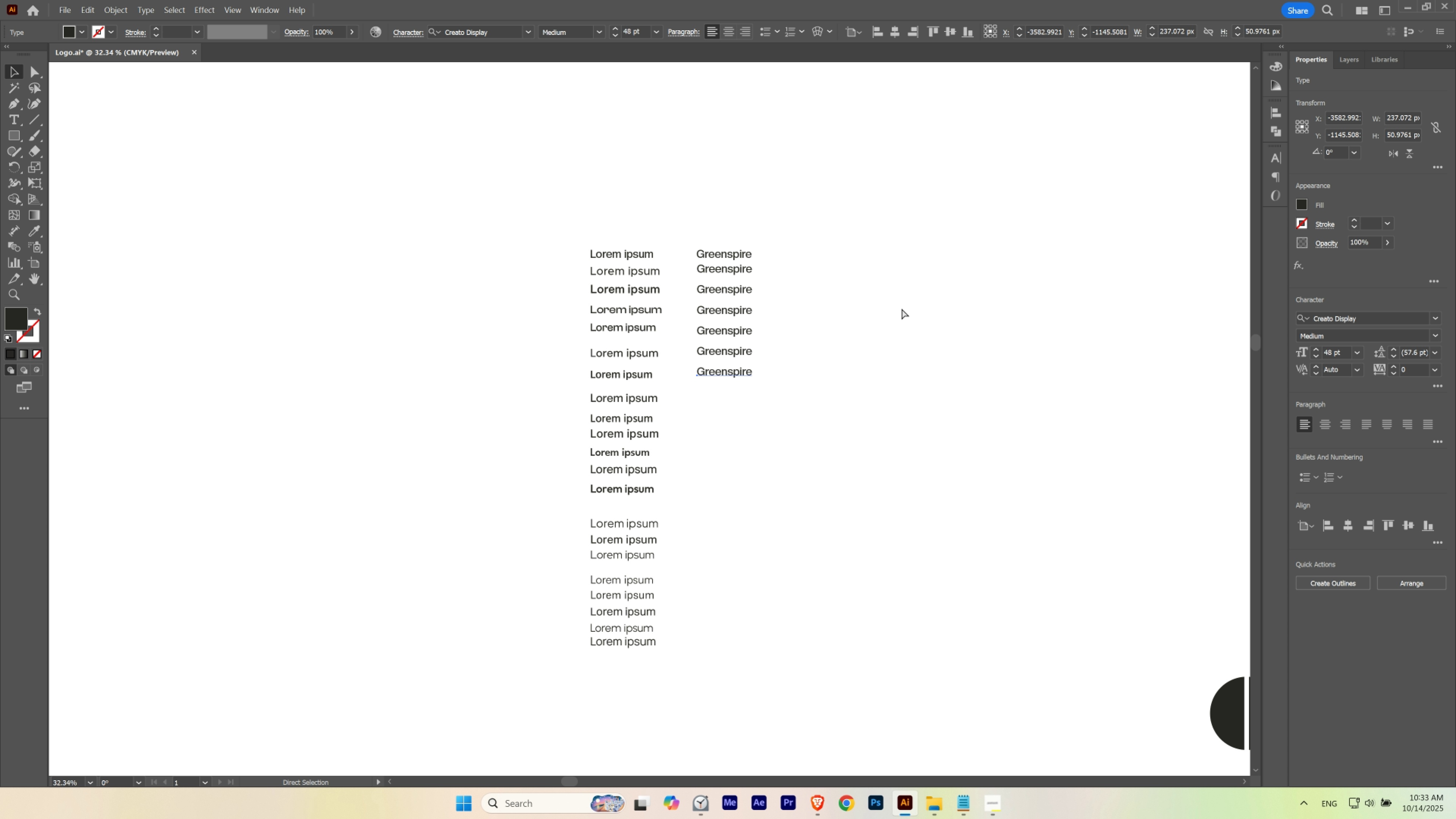 
key(Control+D)
 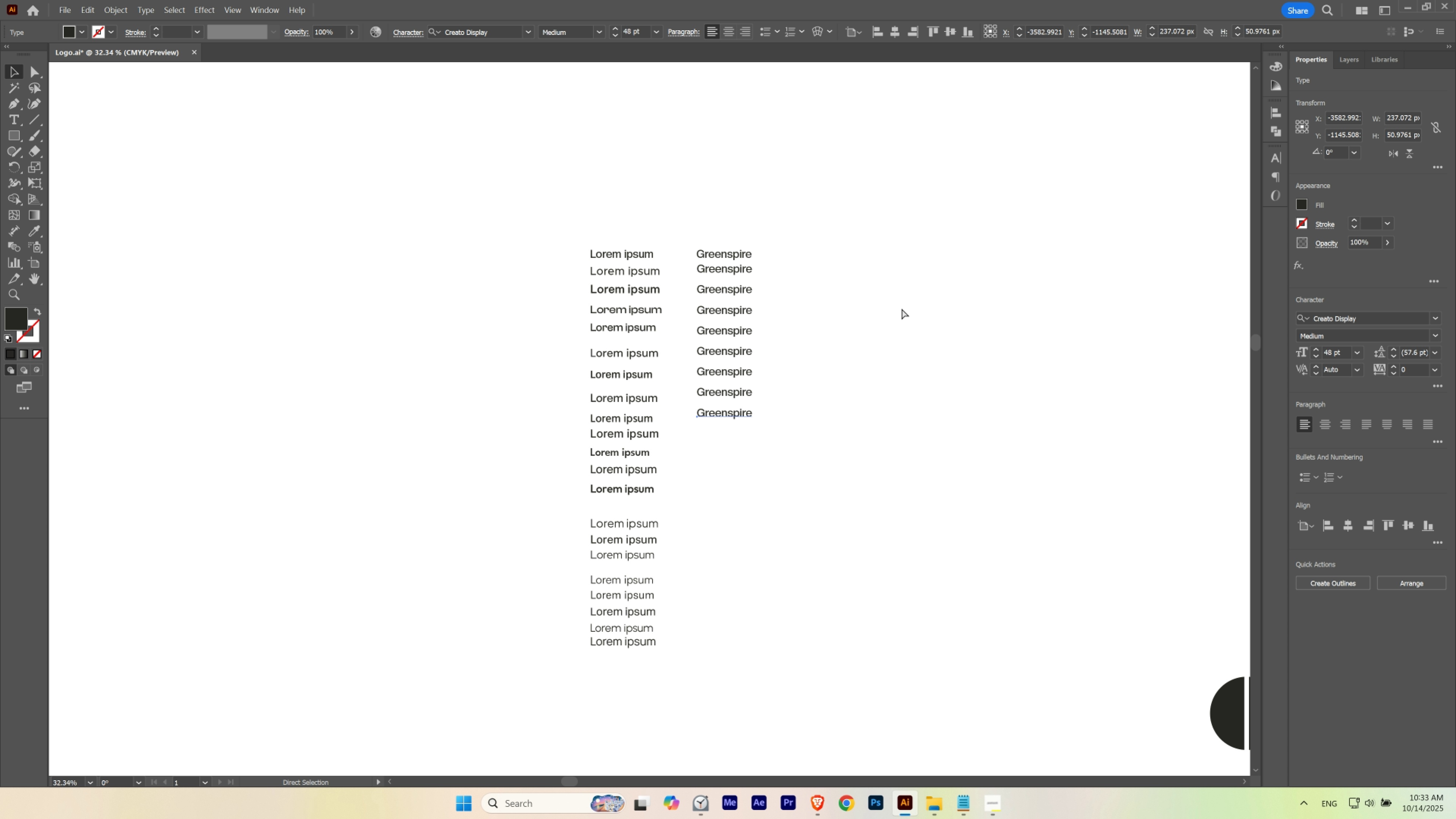 
key(Control+D)
 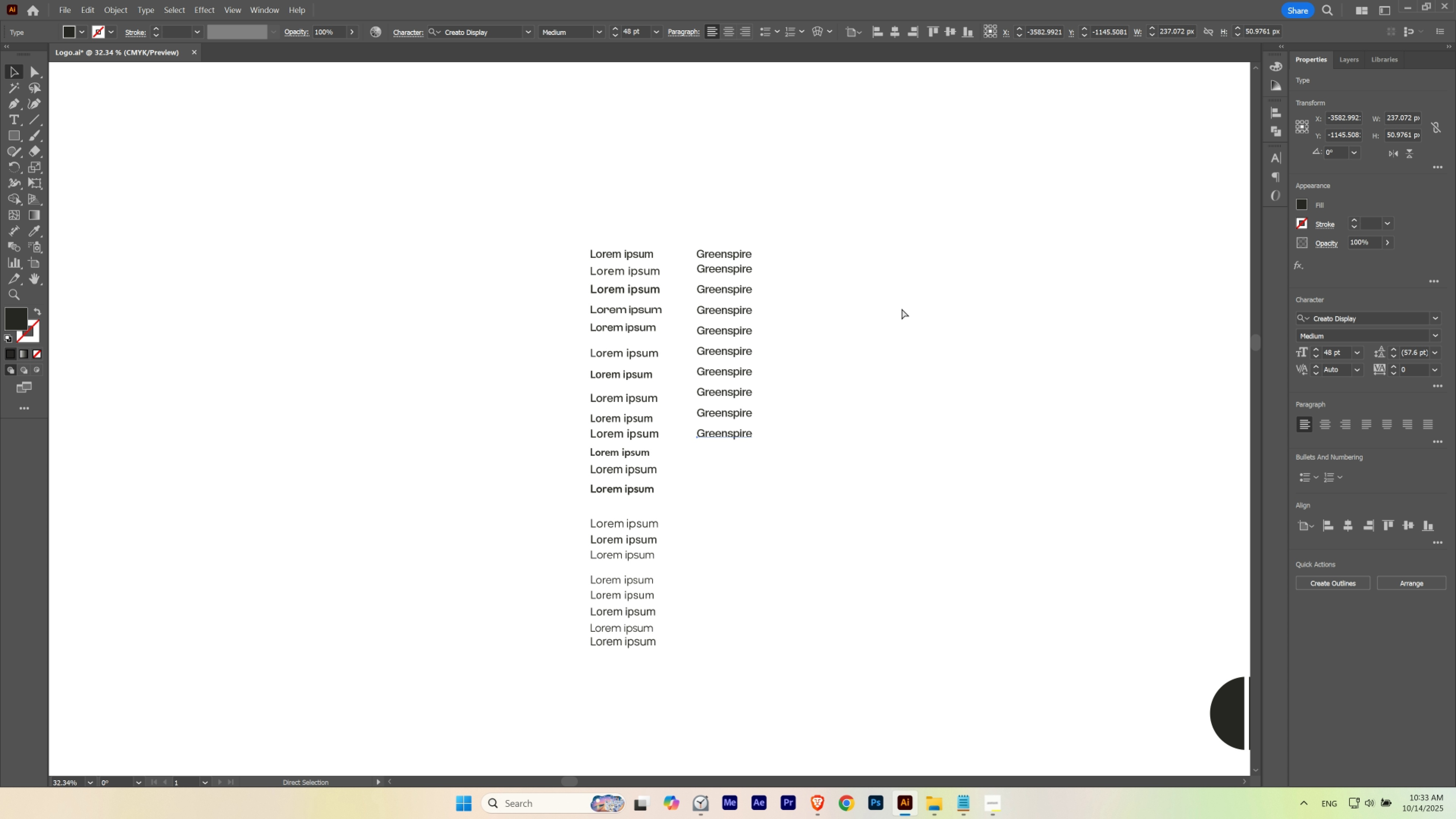 
key(Control+D)
 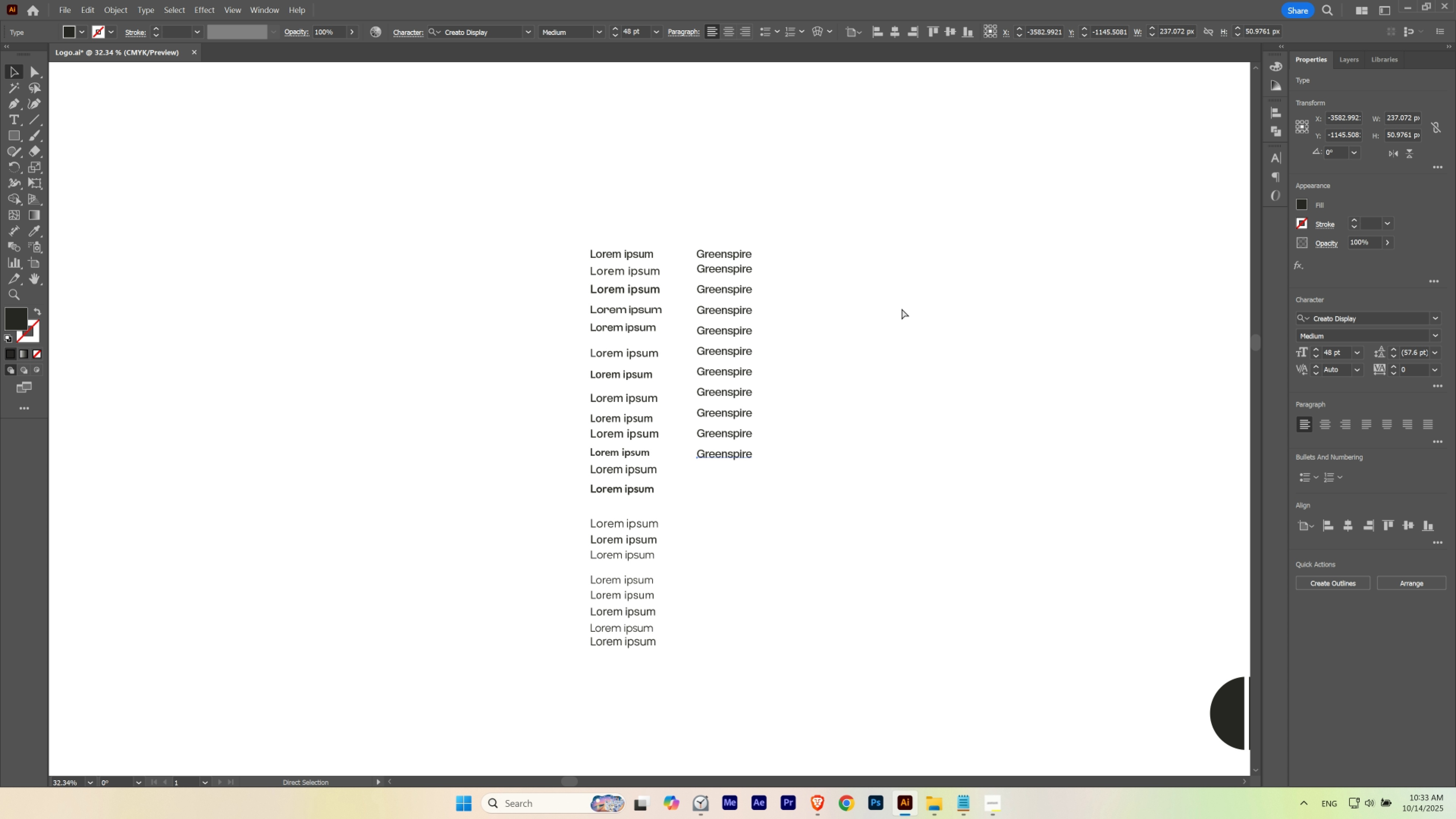 
hold_key(key=D, duration=1.46)
 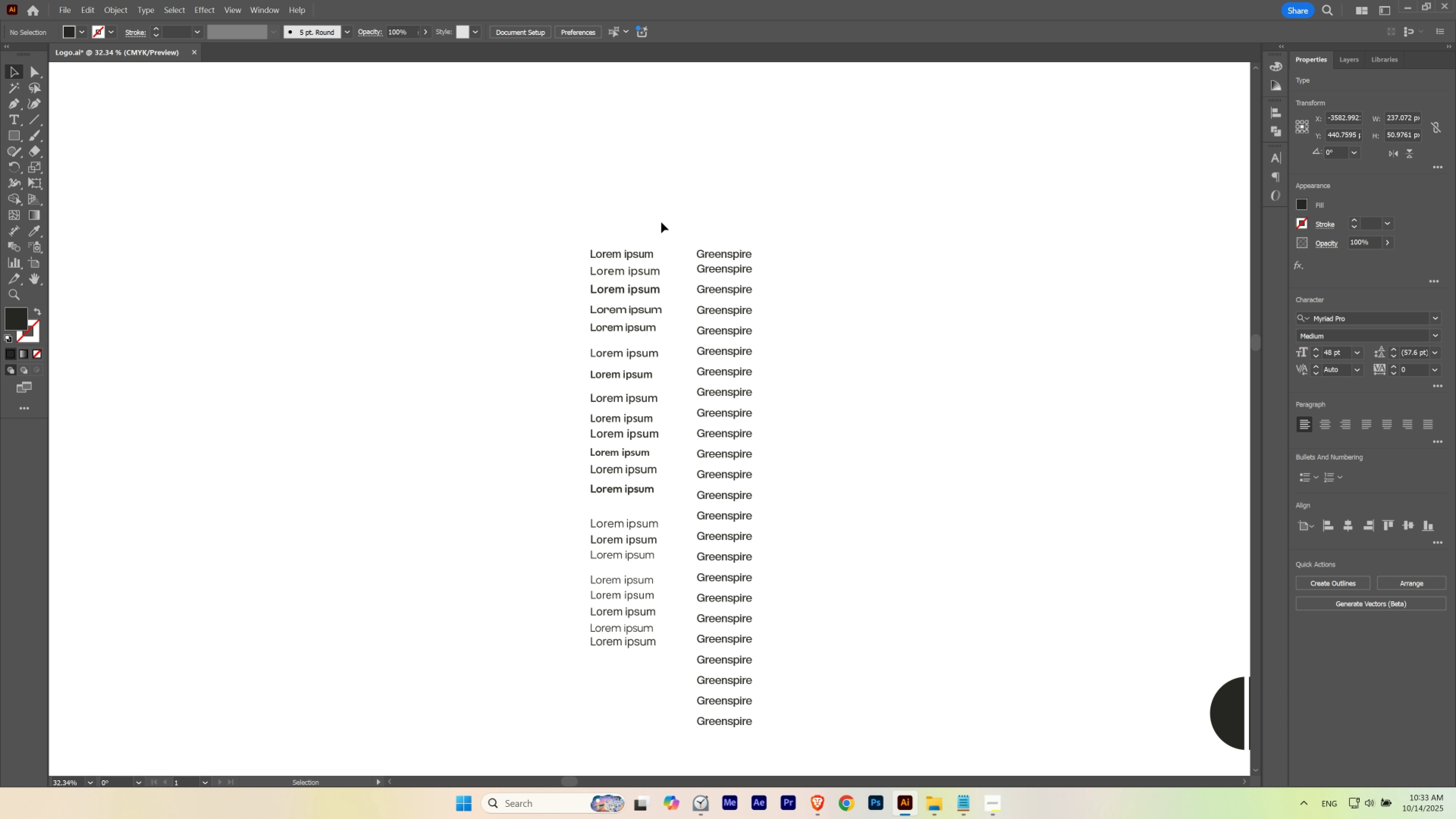 
hold_key(key=ControlLeft, duration=0.59)
 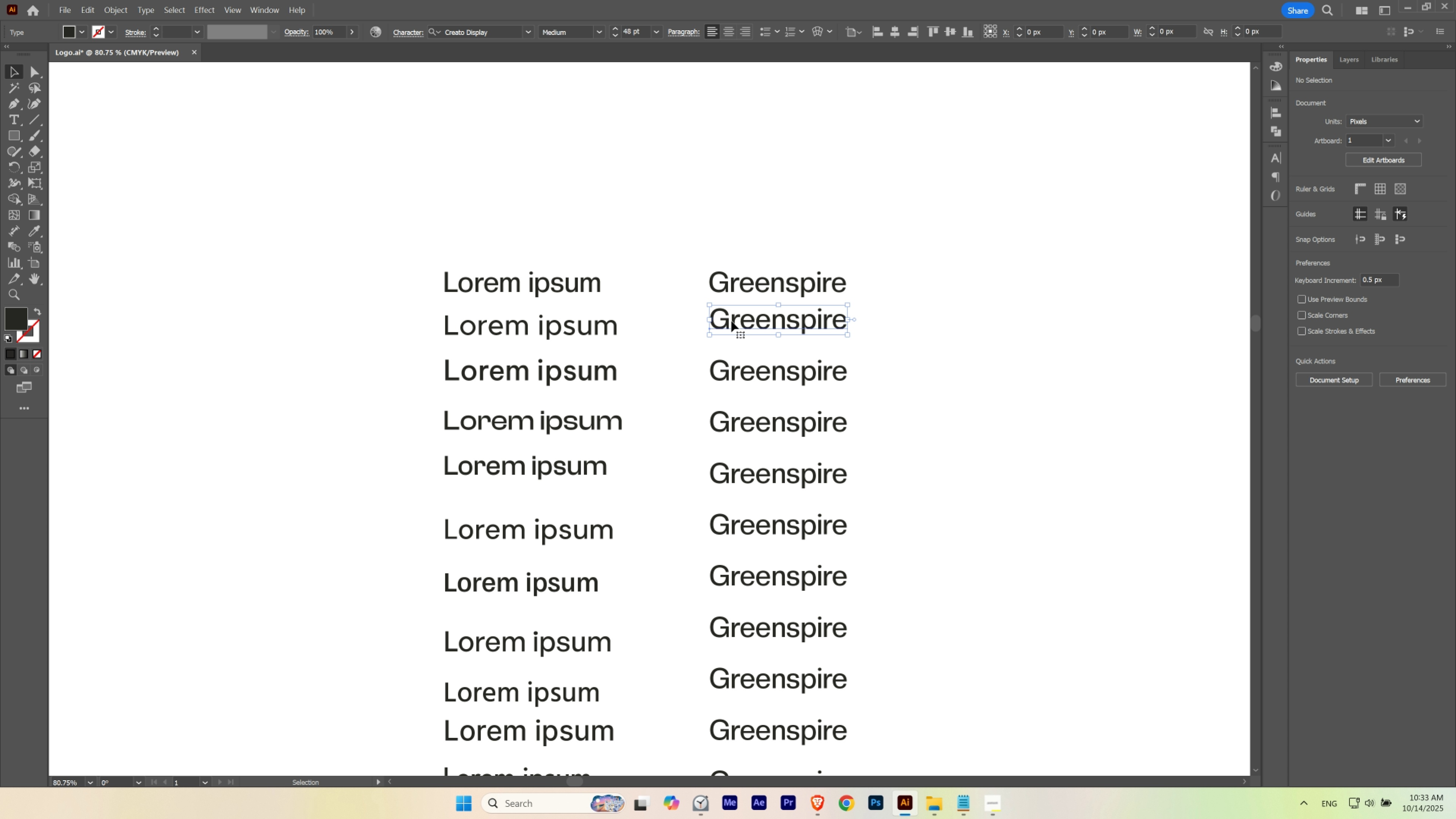 
hold_key(key=Space, duration=0.66)
 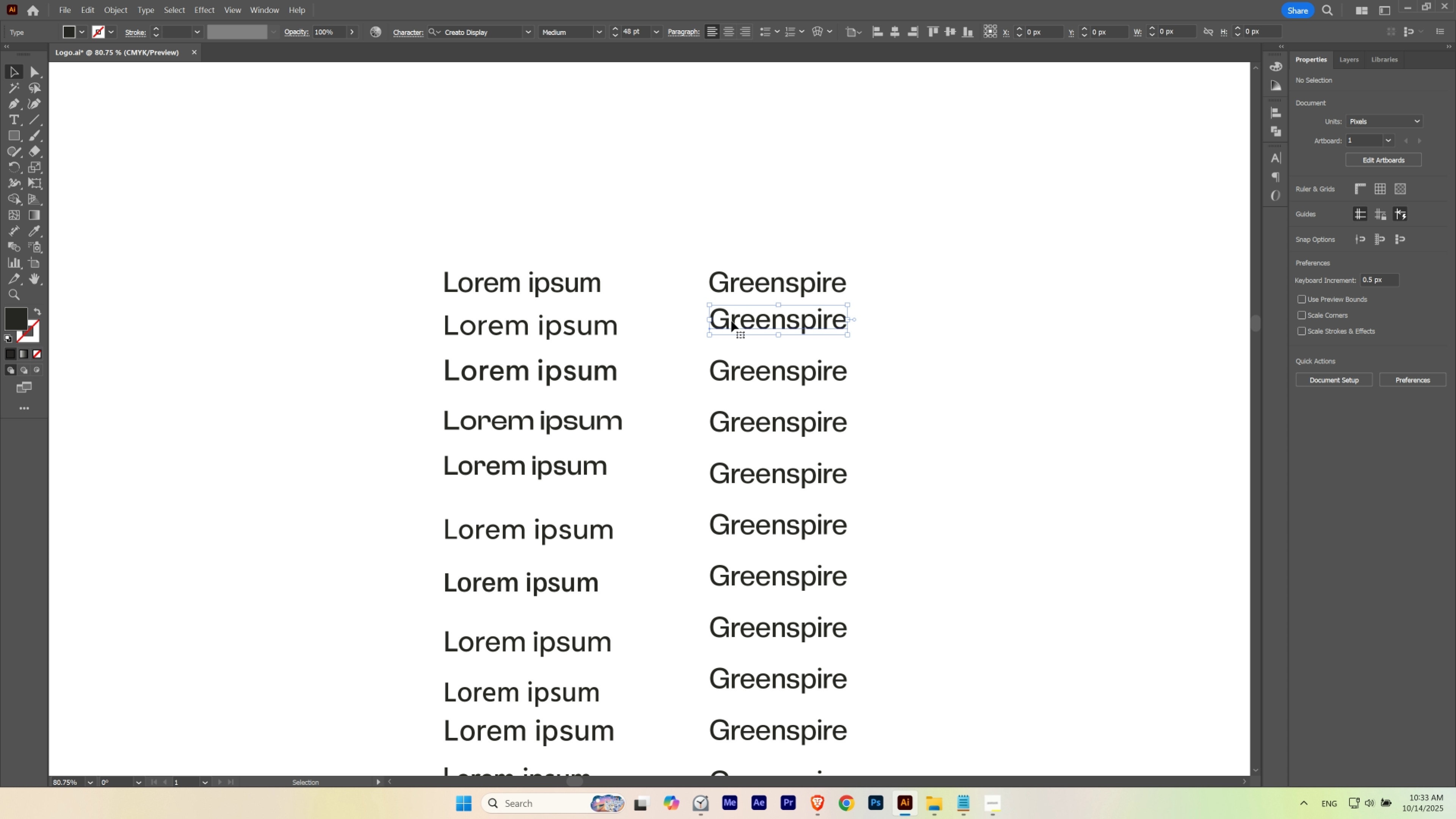 
left_click_drag(start_coordinate=[688, 235], to_coordinate=[790, 267])
 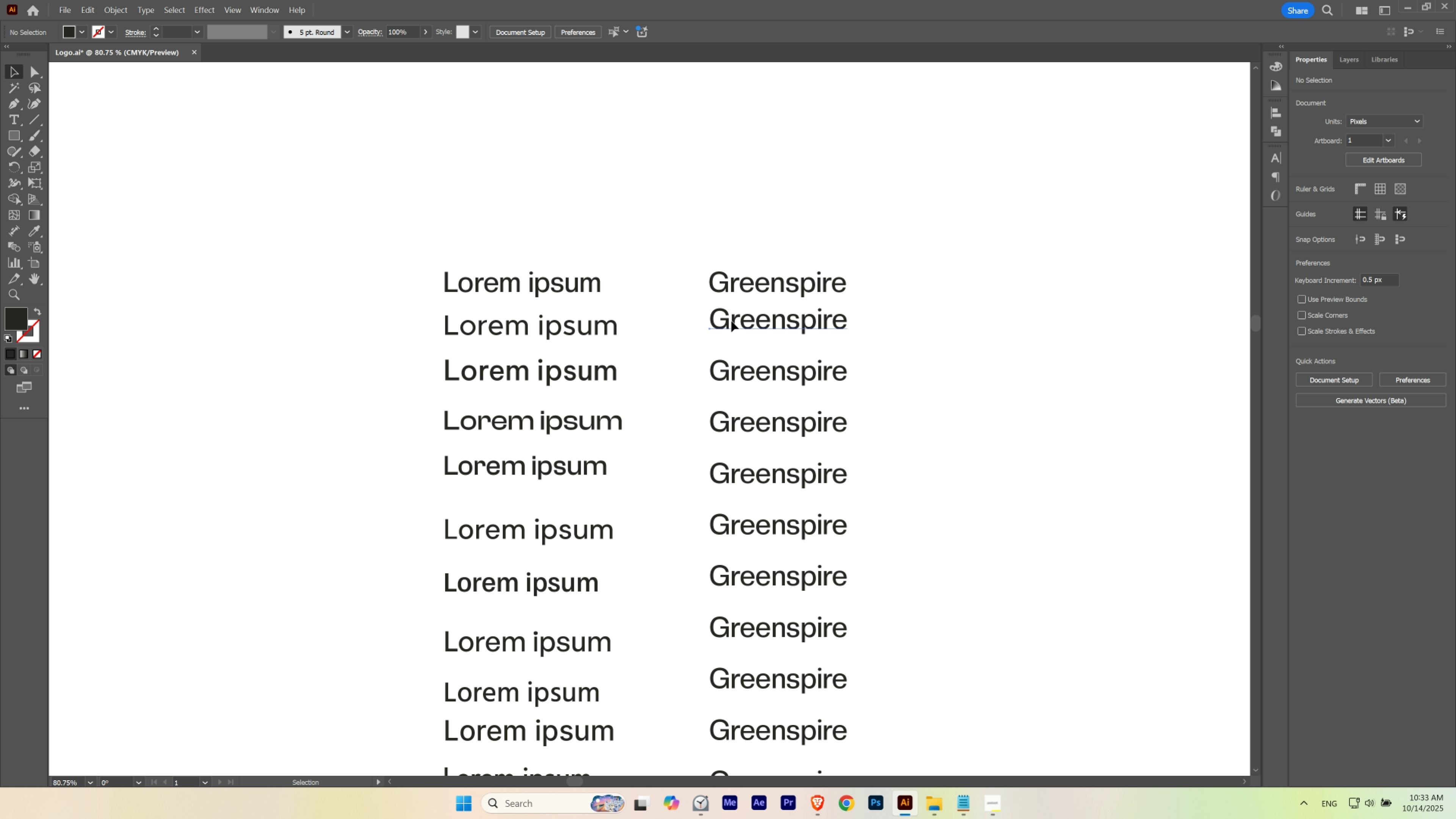 
left_click([731, 321])
 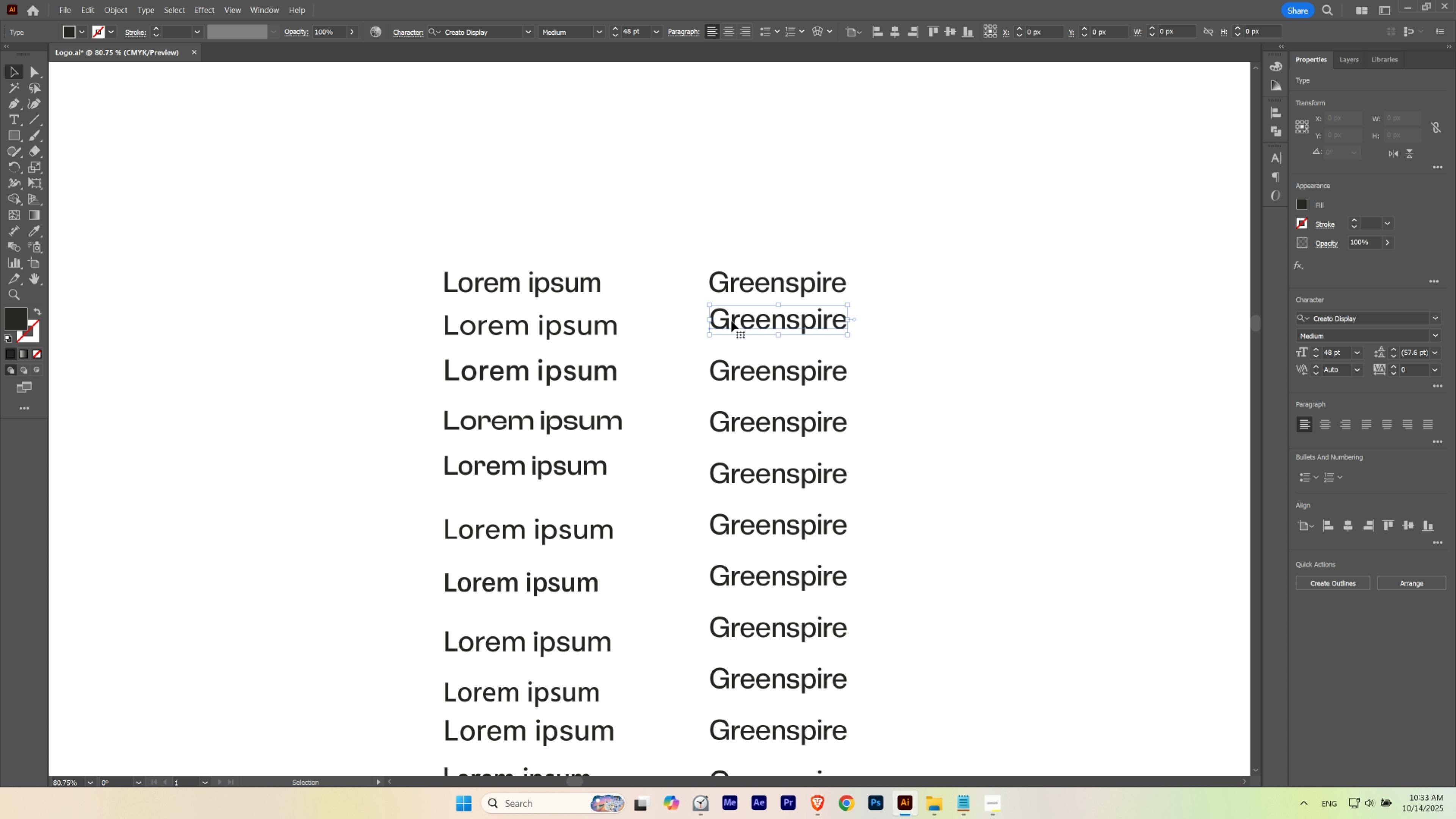 
key(I)
 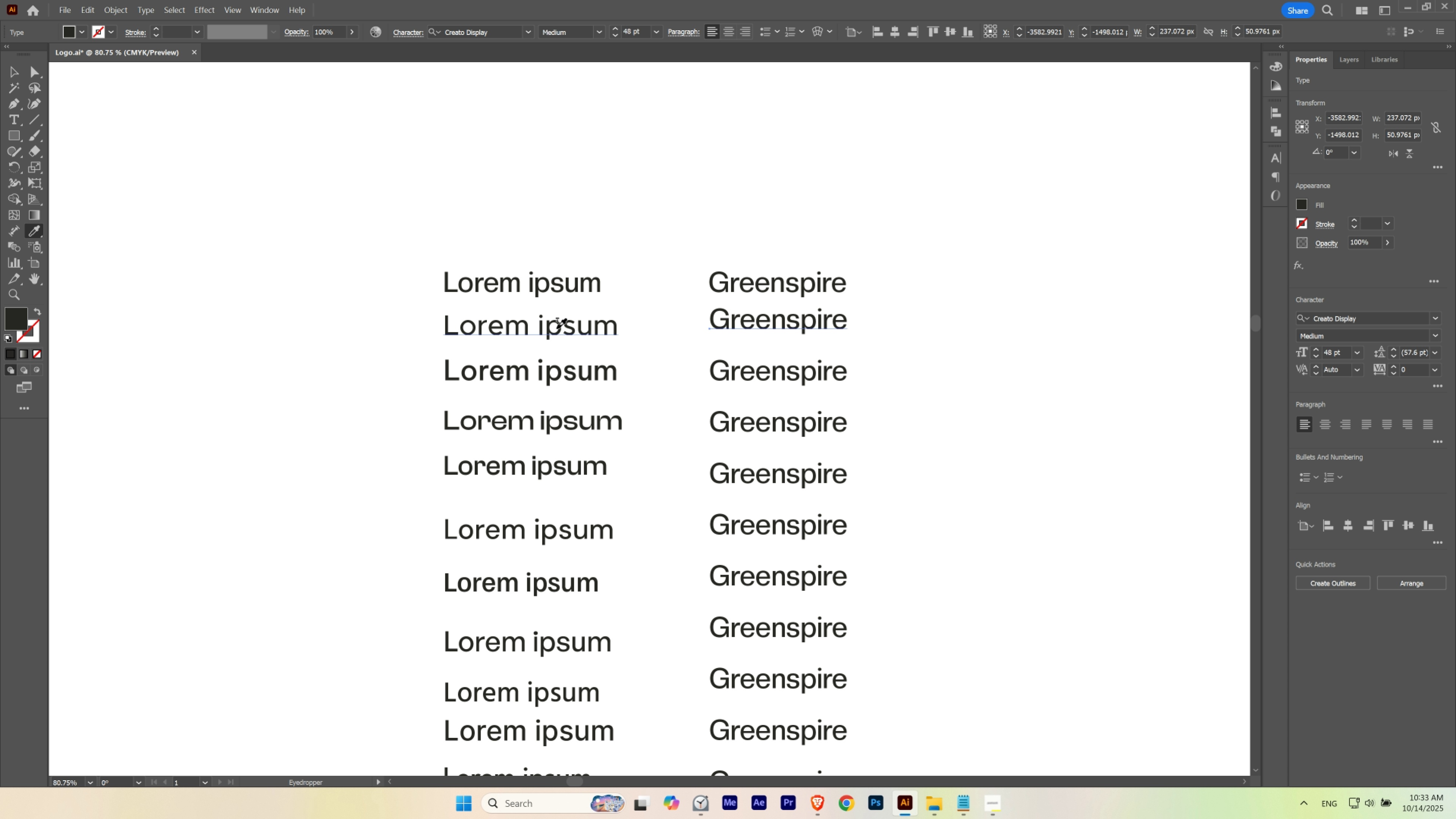 
left_click([556, 328])
 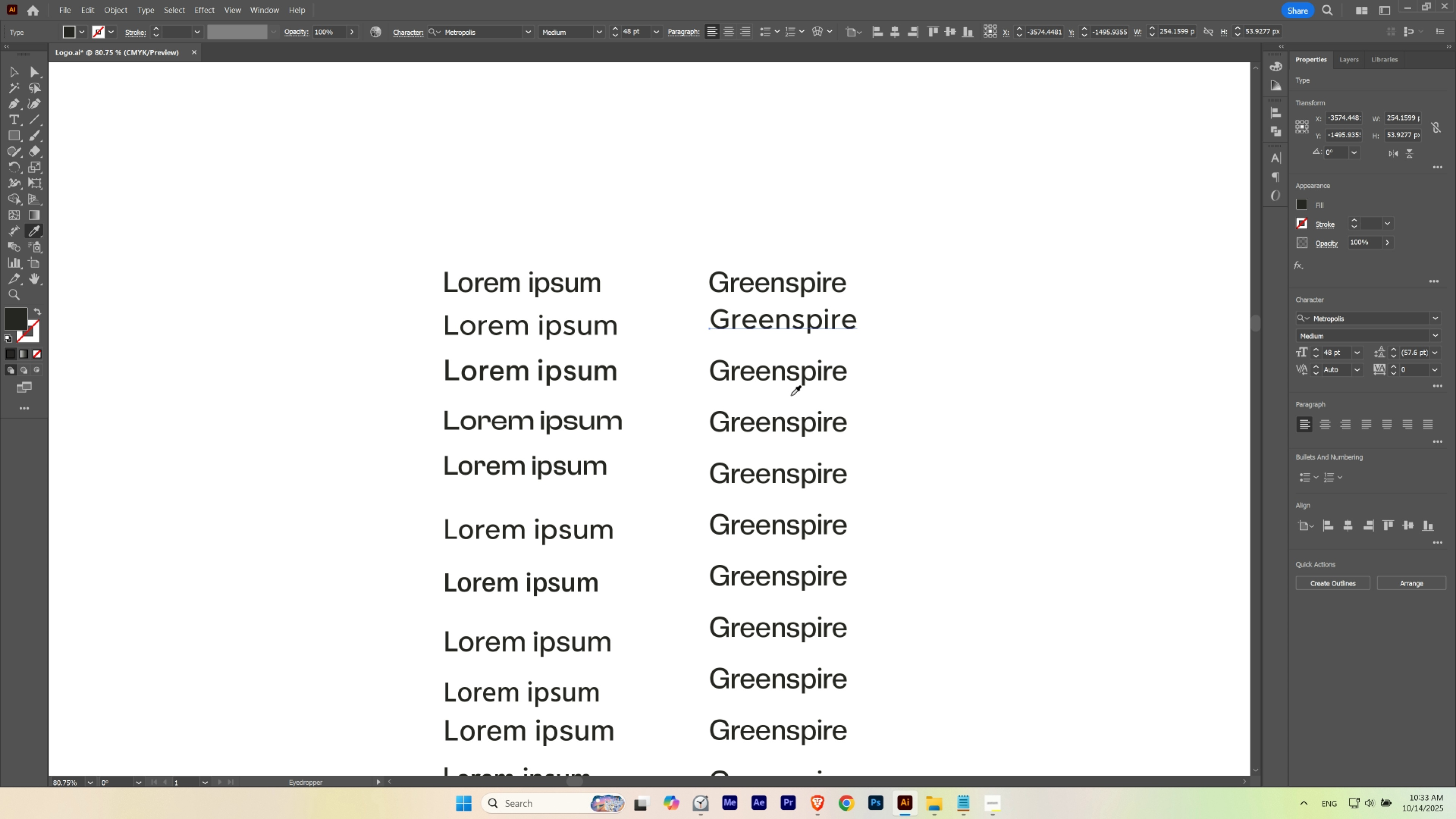 
hold_key(key=ControlLeft, duration=0.55)
left_click([778, 377])
 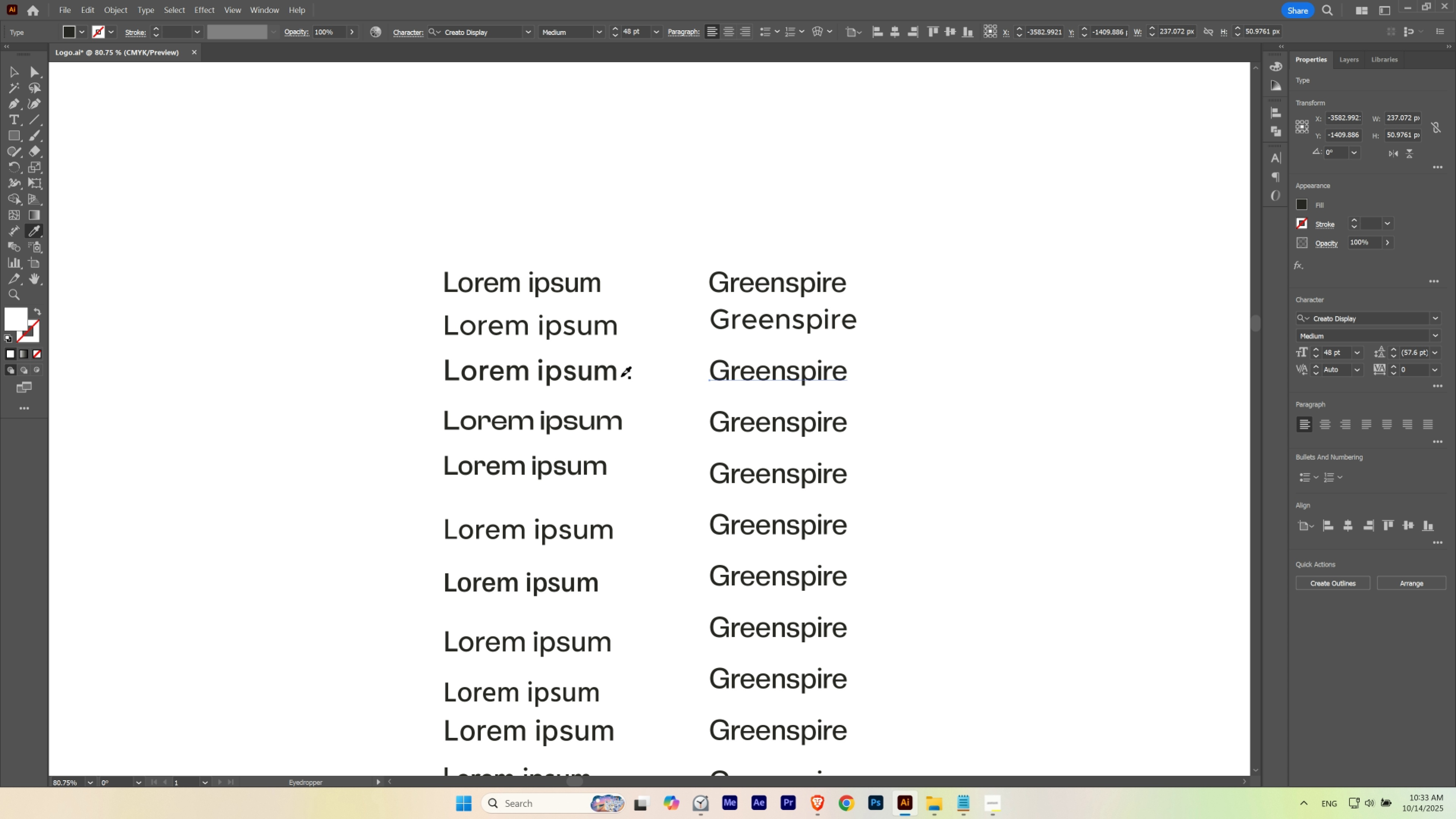 
double_click([621, 376])
 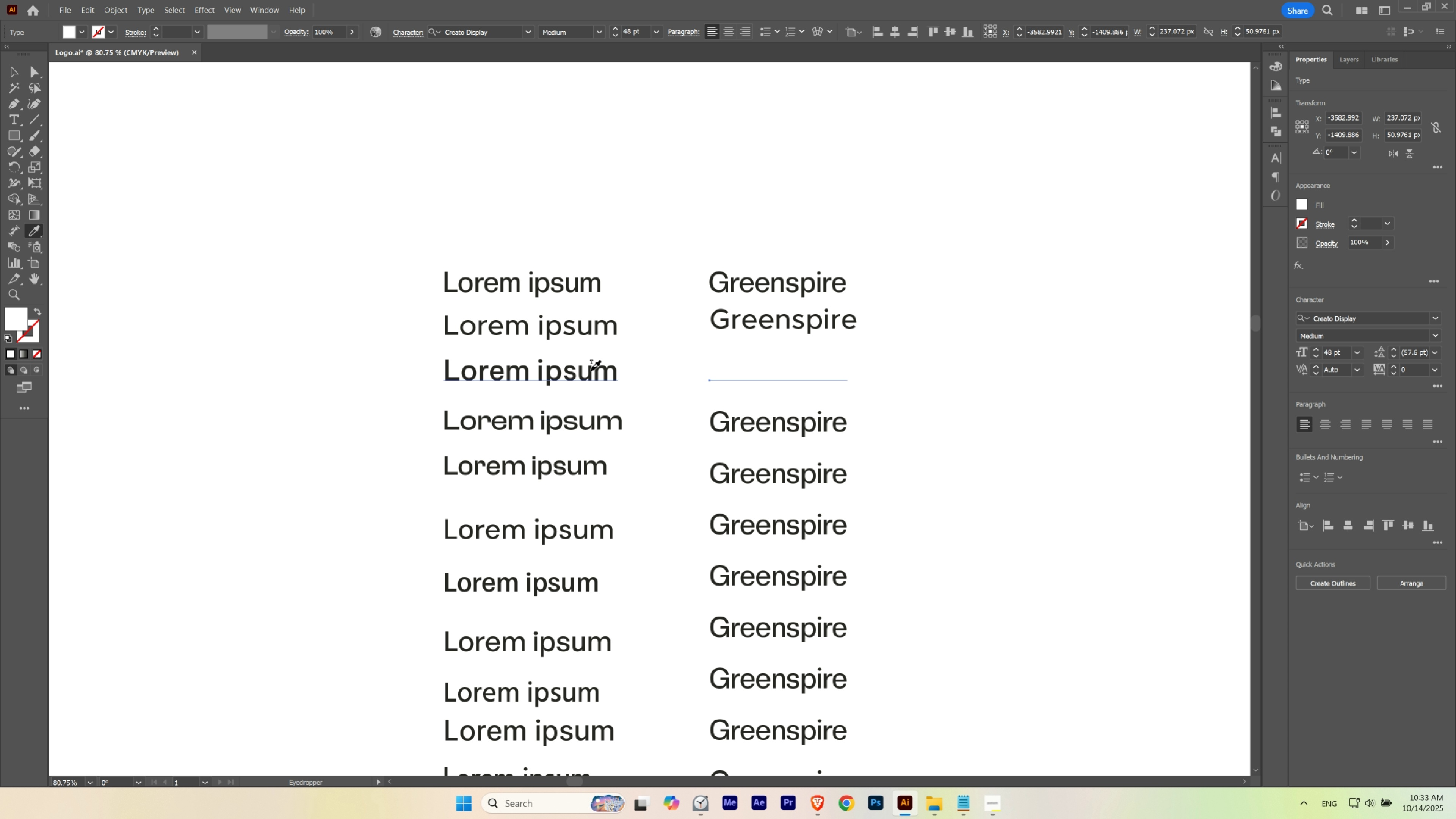 
left_click([591, 370])
 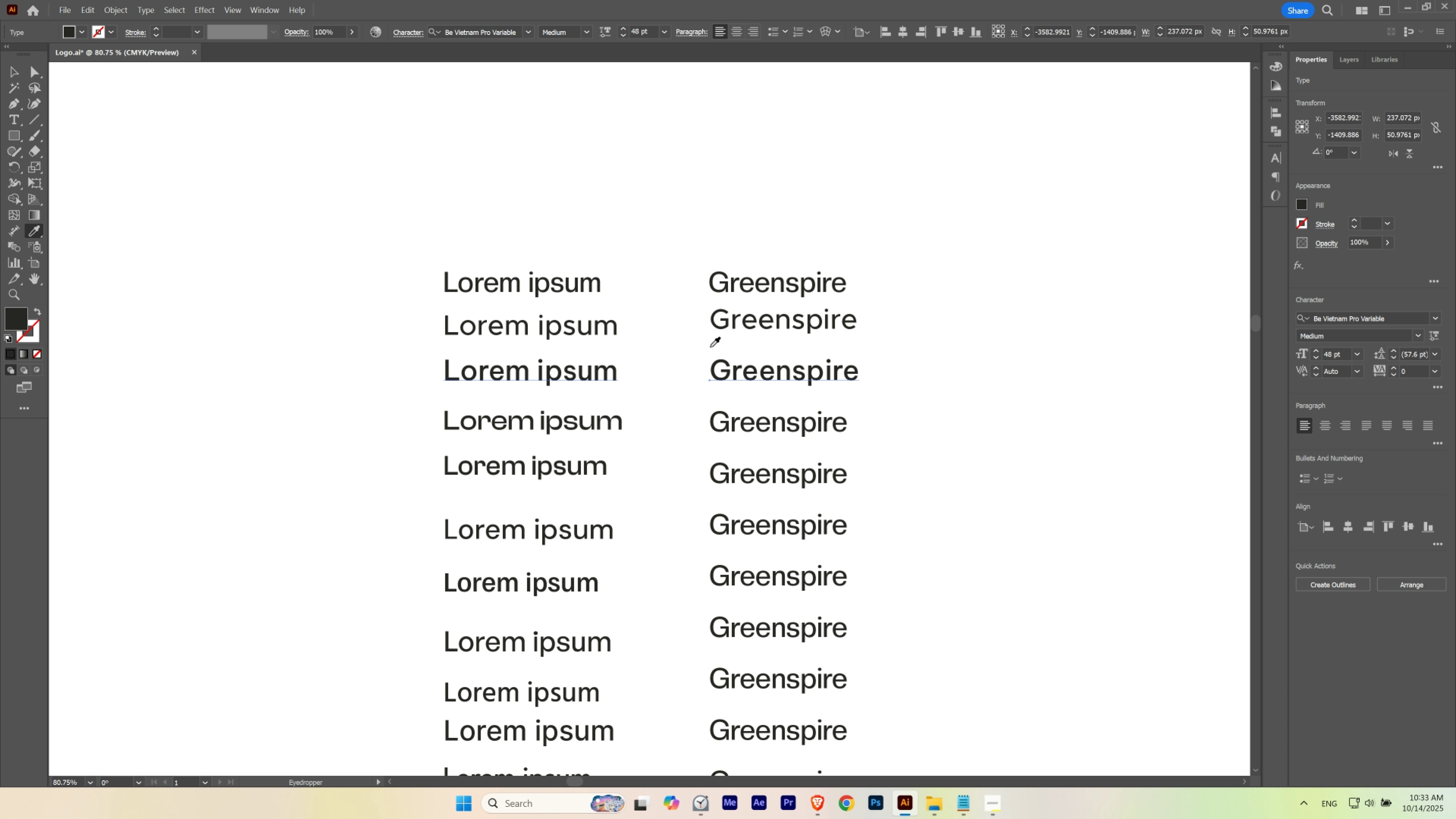 
hold_key(key=ControlLeft, duration=0.34)
 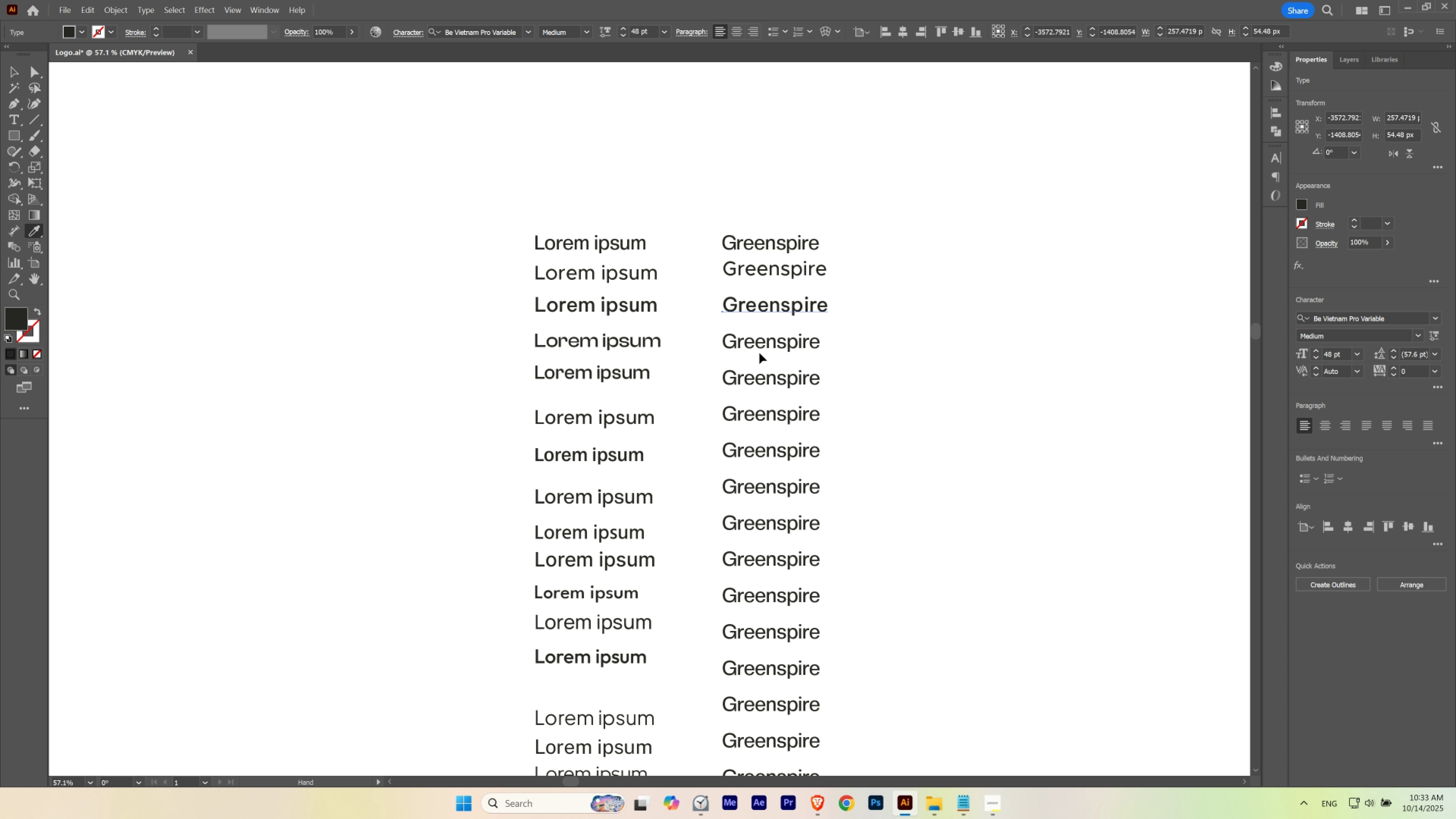 
hold_key(key=Space, duration=0.86)
 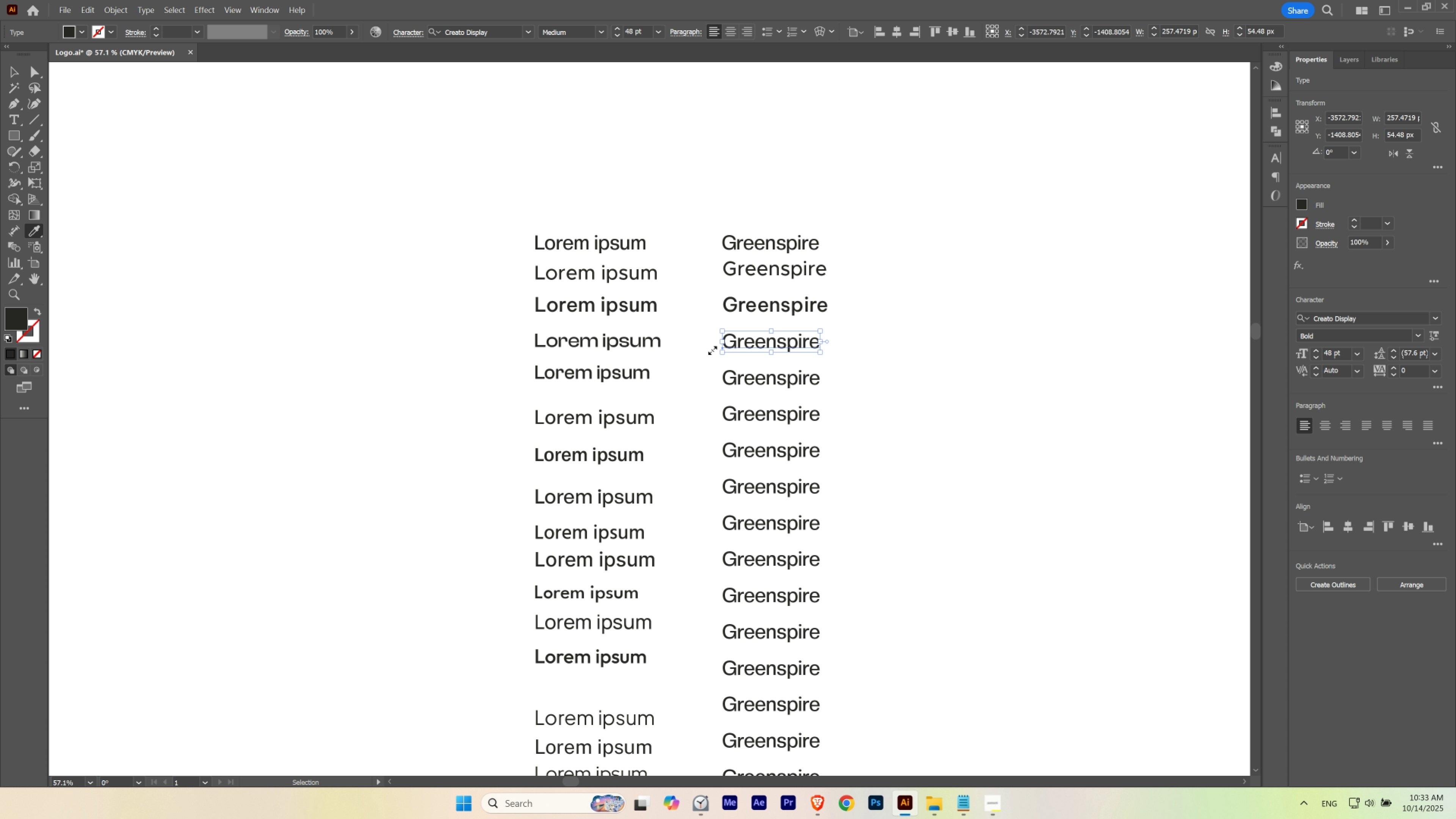 
left_click_drag(start_coordinate=[696, 355], to_coordinate=[658, 374])
 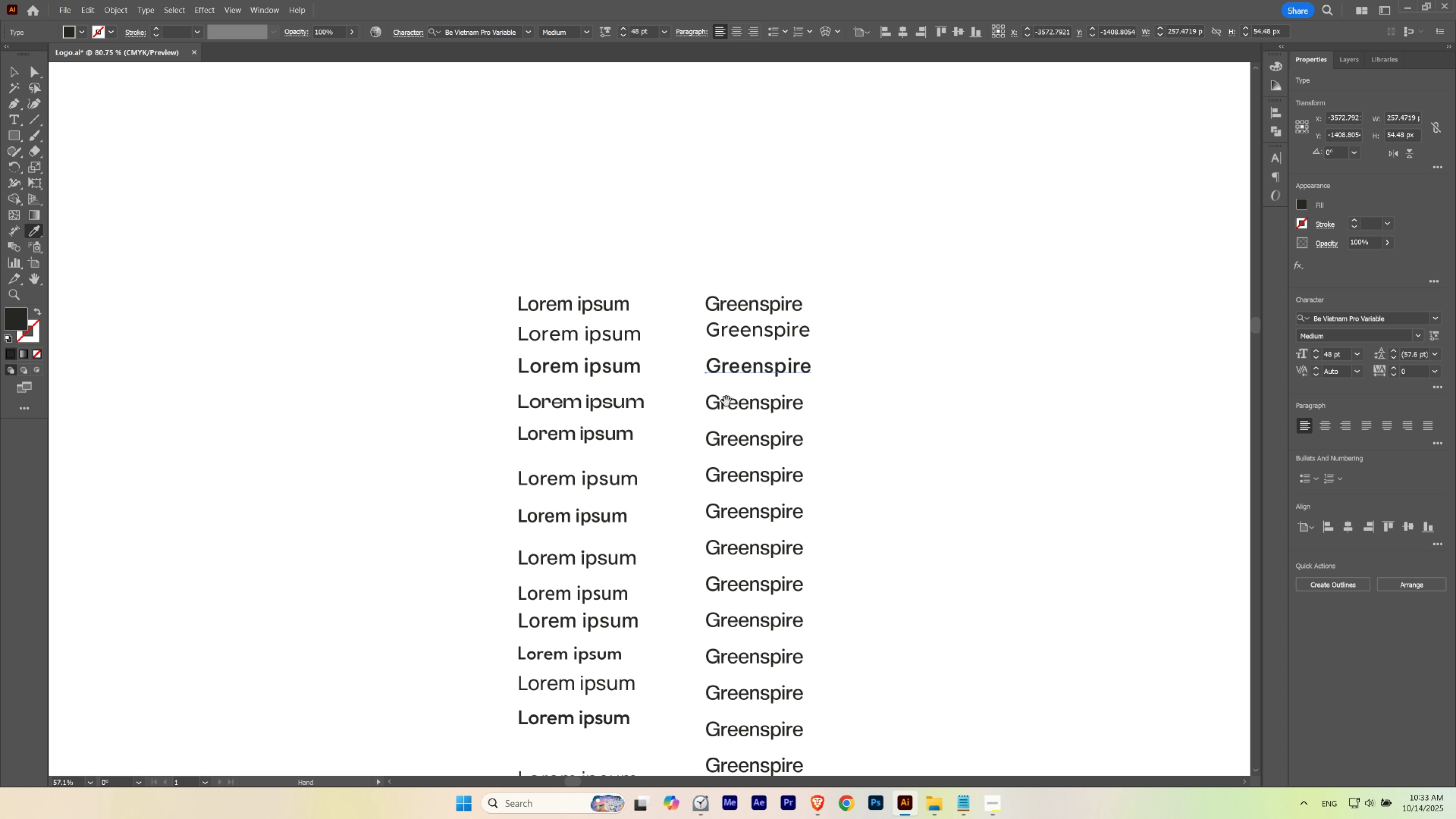 
left_click_drag(start_coordinate=[725, 417], to_coordinate=[742, 355])
 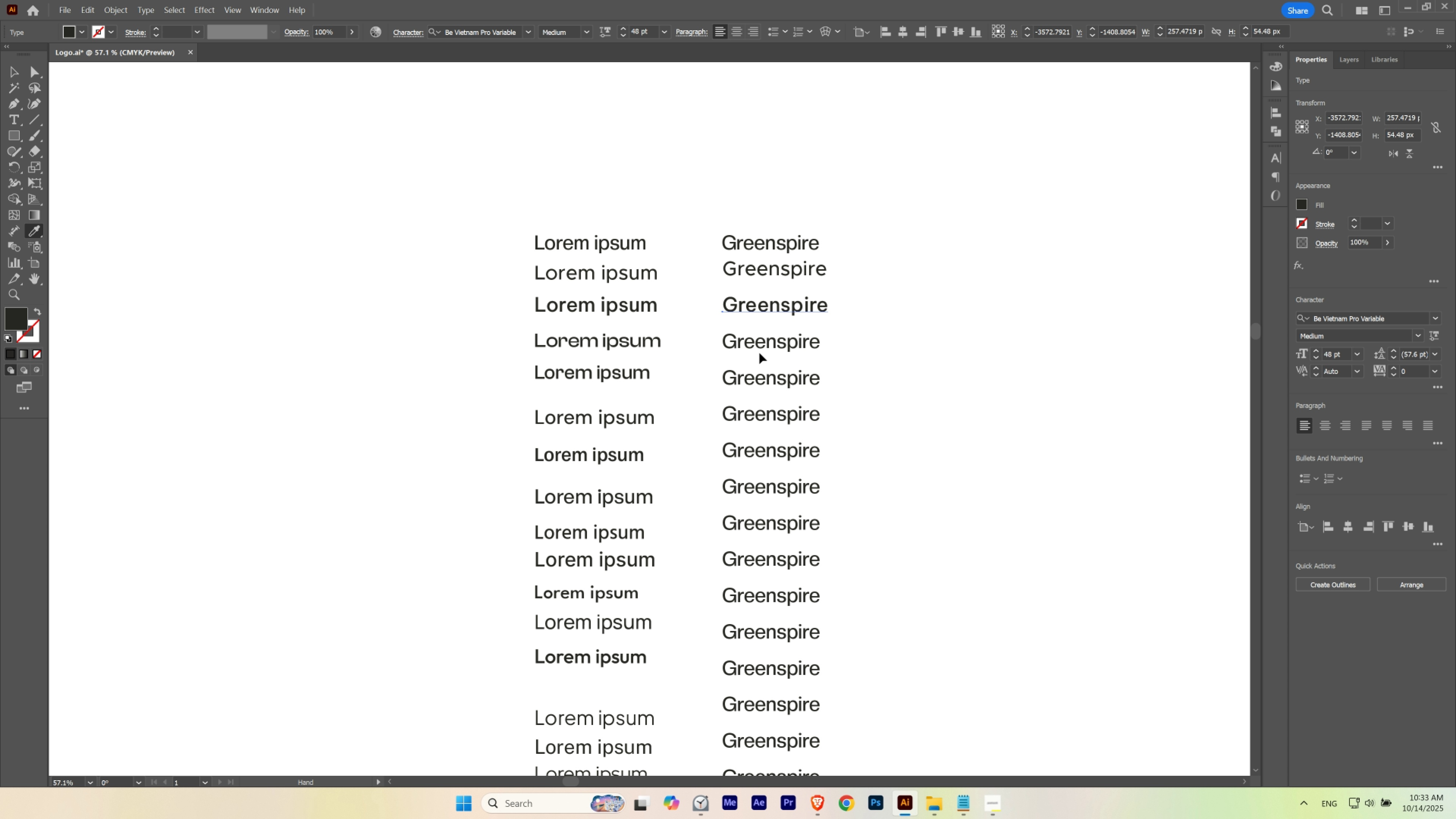 
hold_key(key=ControlLeft, duration=0.6)
left_click([762, 347])
 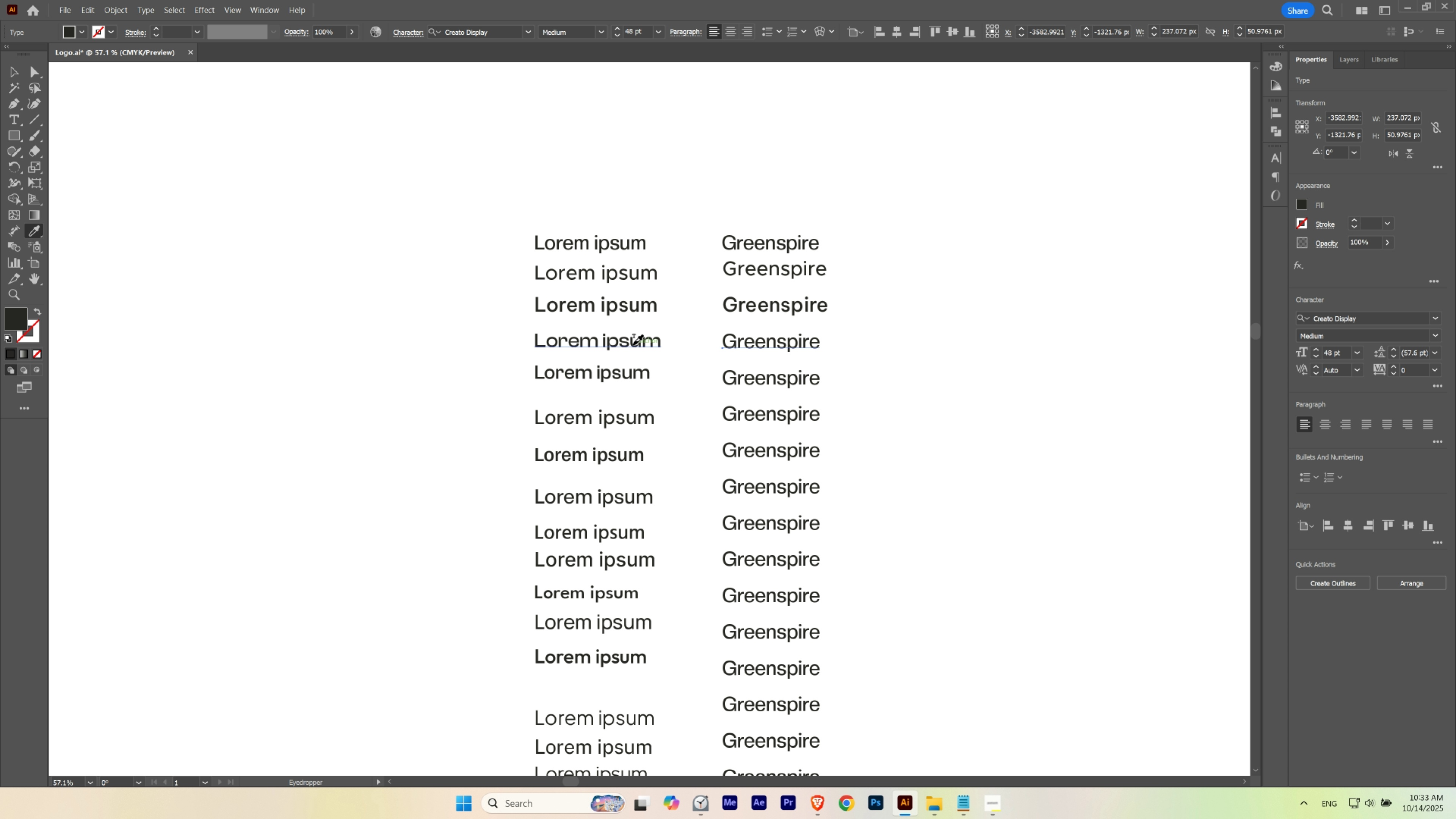 
left_click([633, 345])
 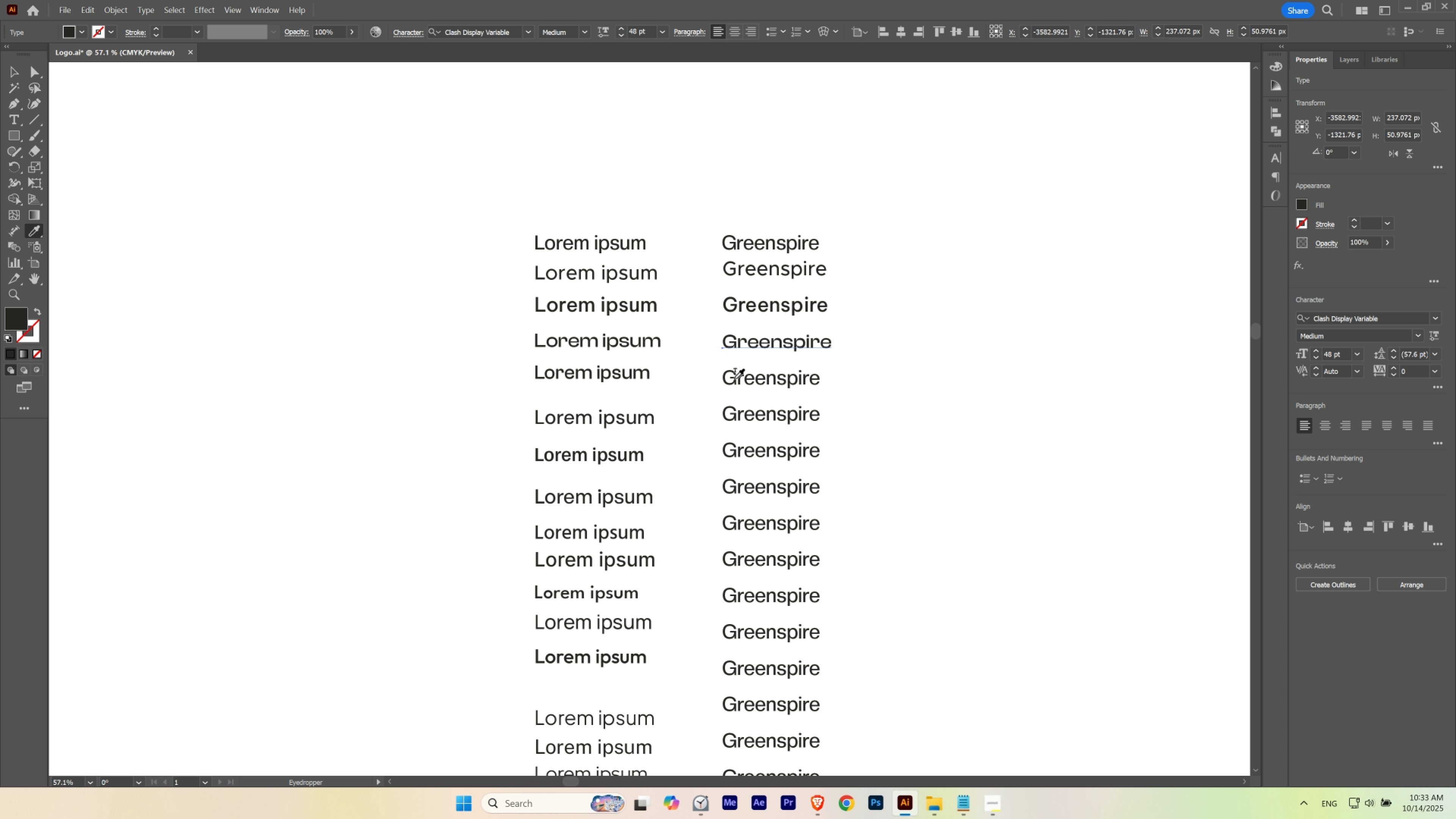 
hold_key(key=ControlLeft, duration=0.57)
left_click([737, 384])
 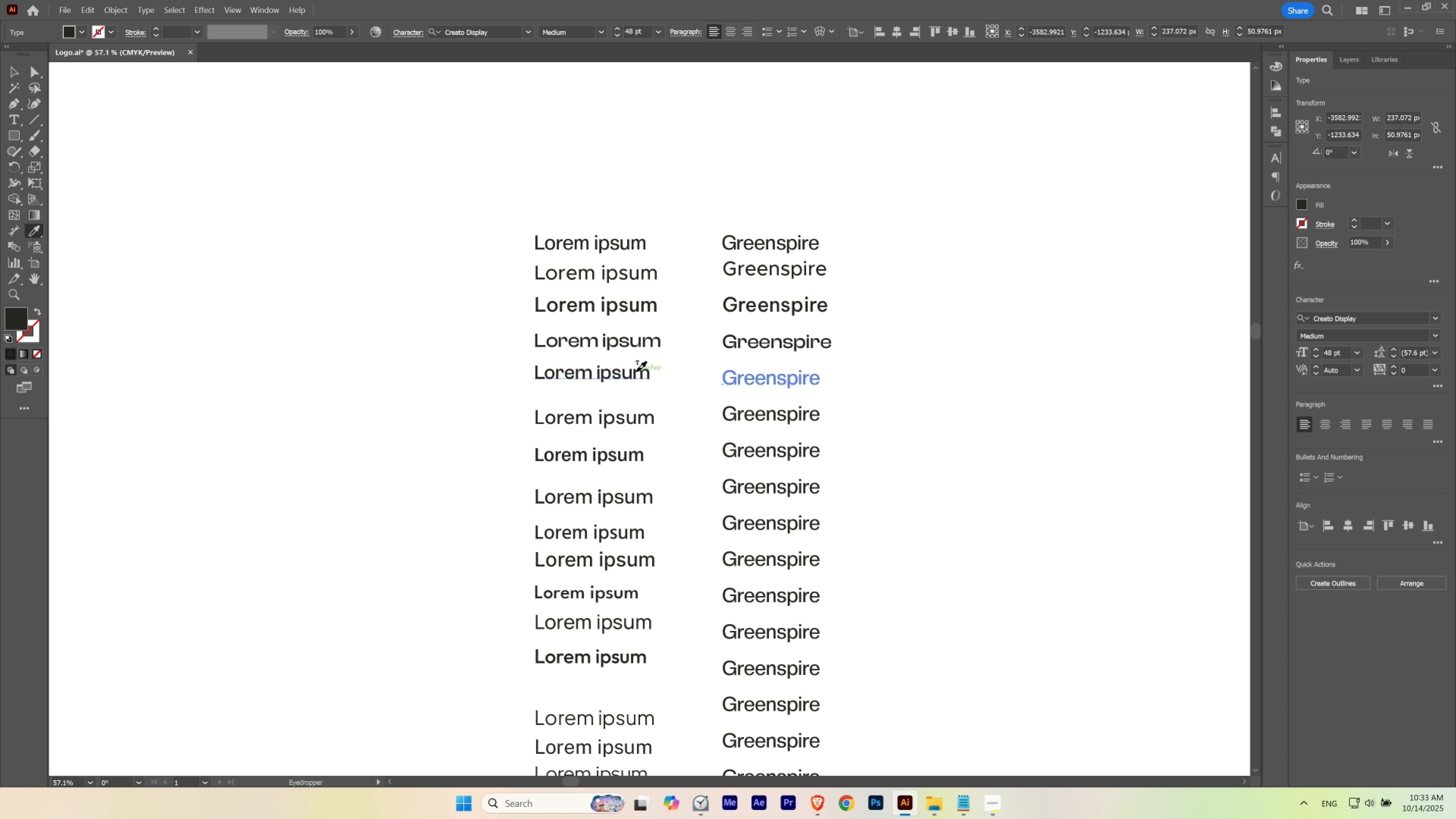 
left_click([636, 371])
 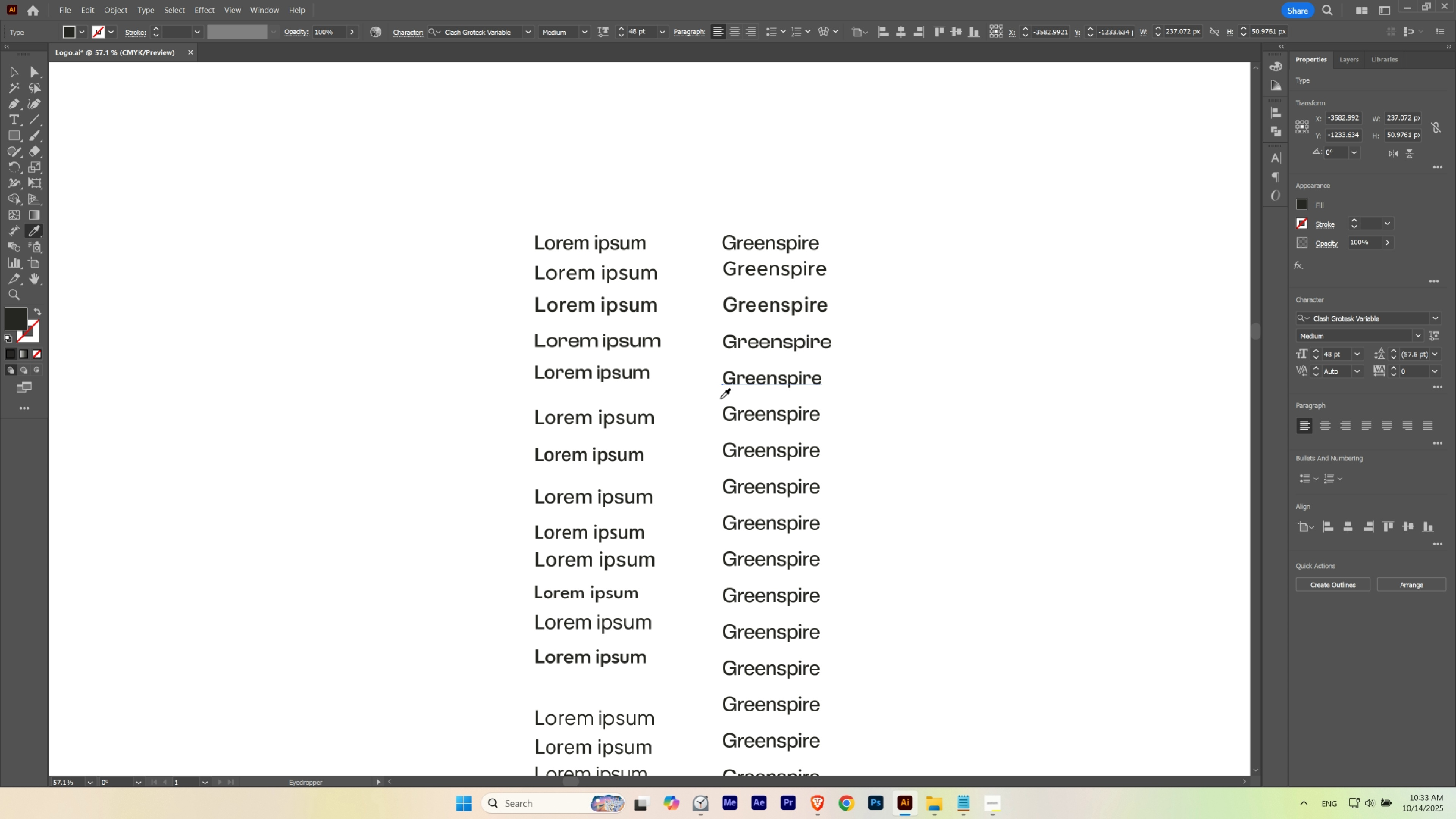 
hold_key(key=ControlLeft, duration=0.46)
left_click([731, 414])
 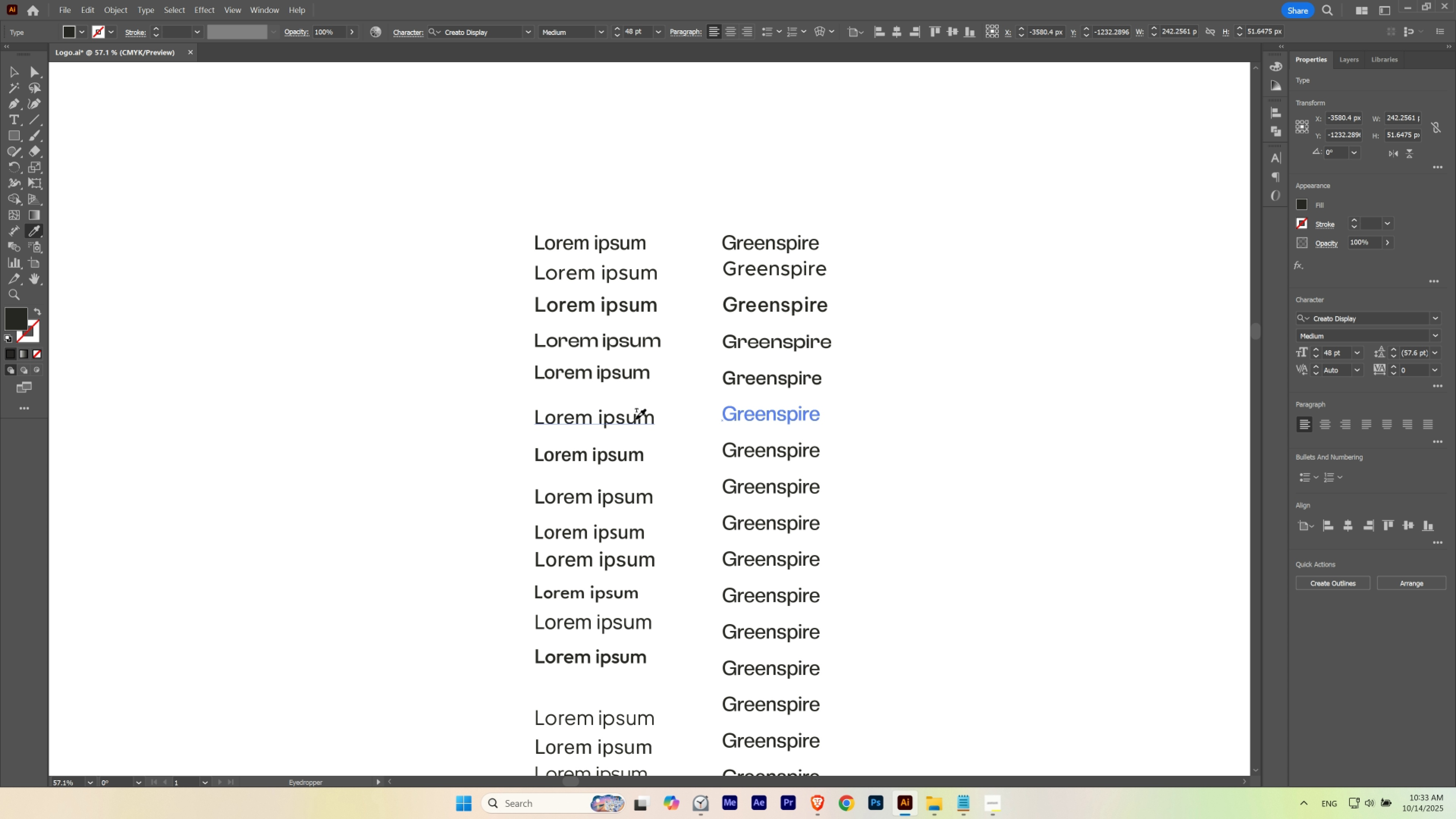 
double_click([636, 419])
 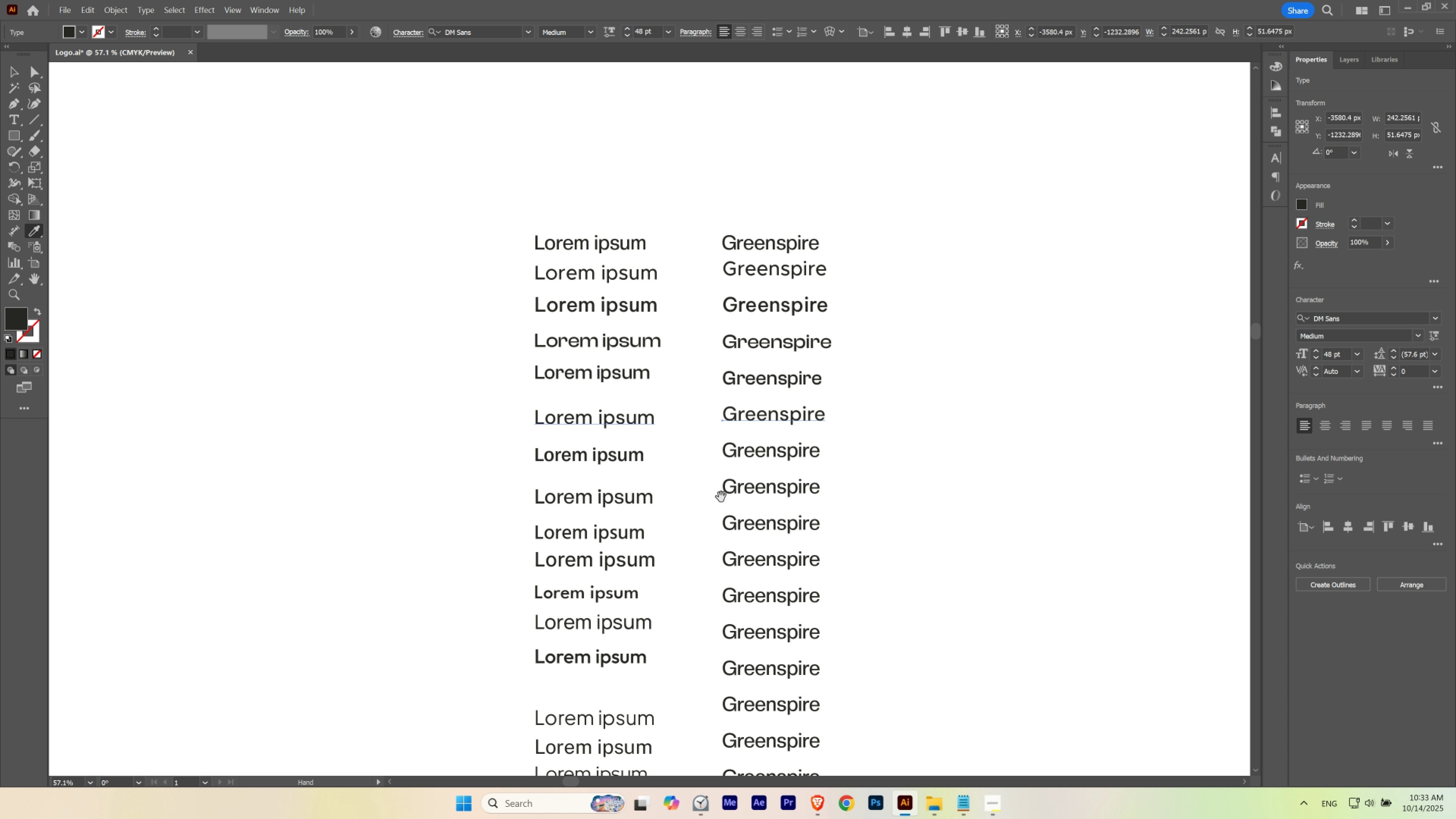 
hold_key(key=Space, duration=0.48)
 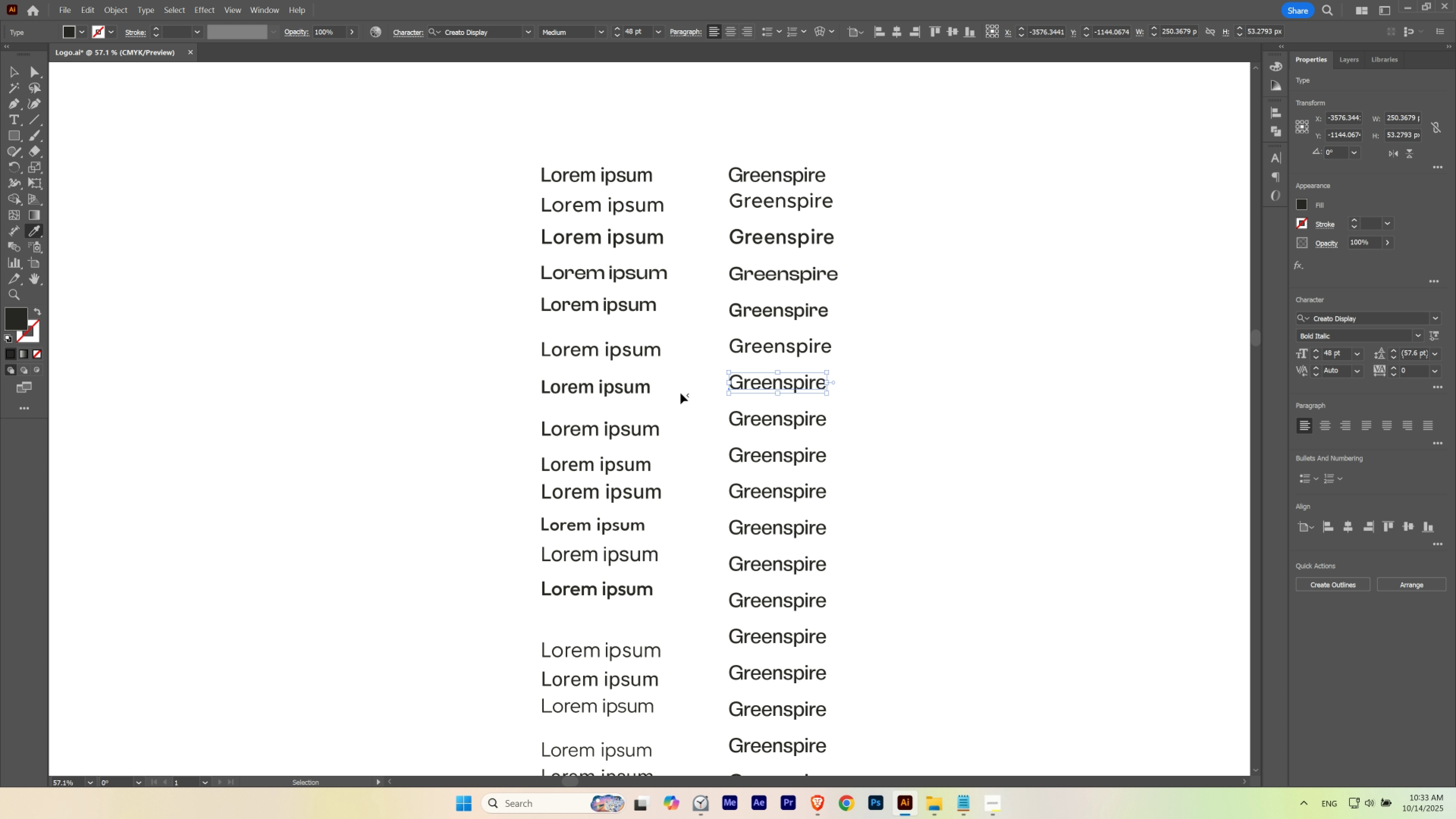 
left_click_drag(start_coordinate=[721, 497], to_coordinate=[727, 429])
 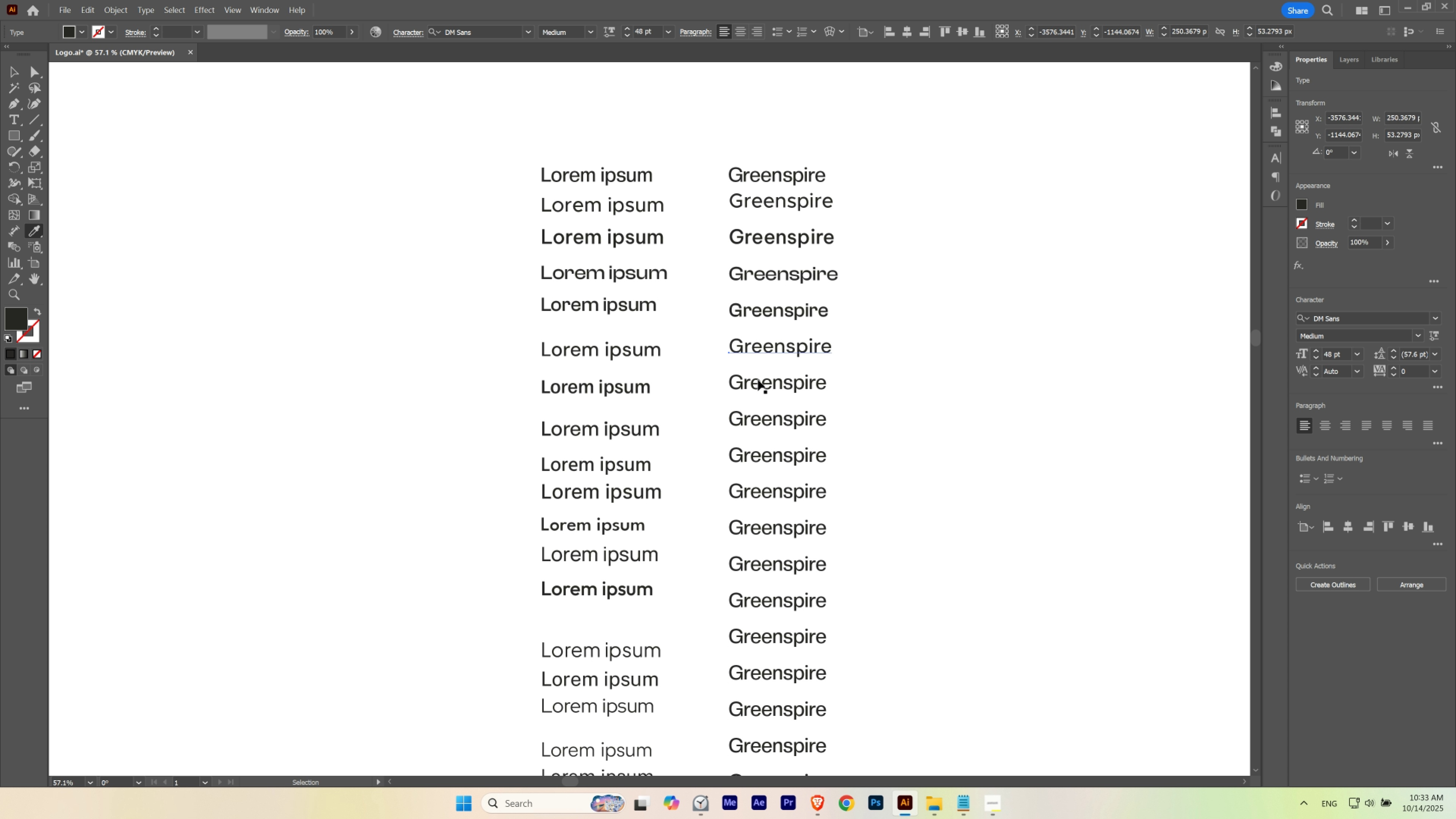 
hold_key(key=ControlLeft, duration=0.61)
left_click([758, 380])
 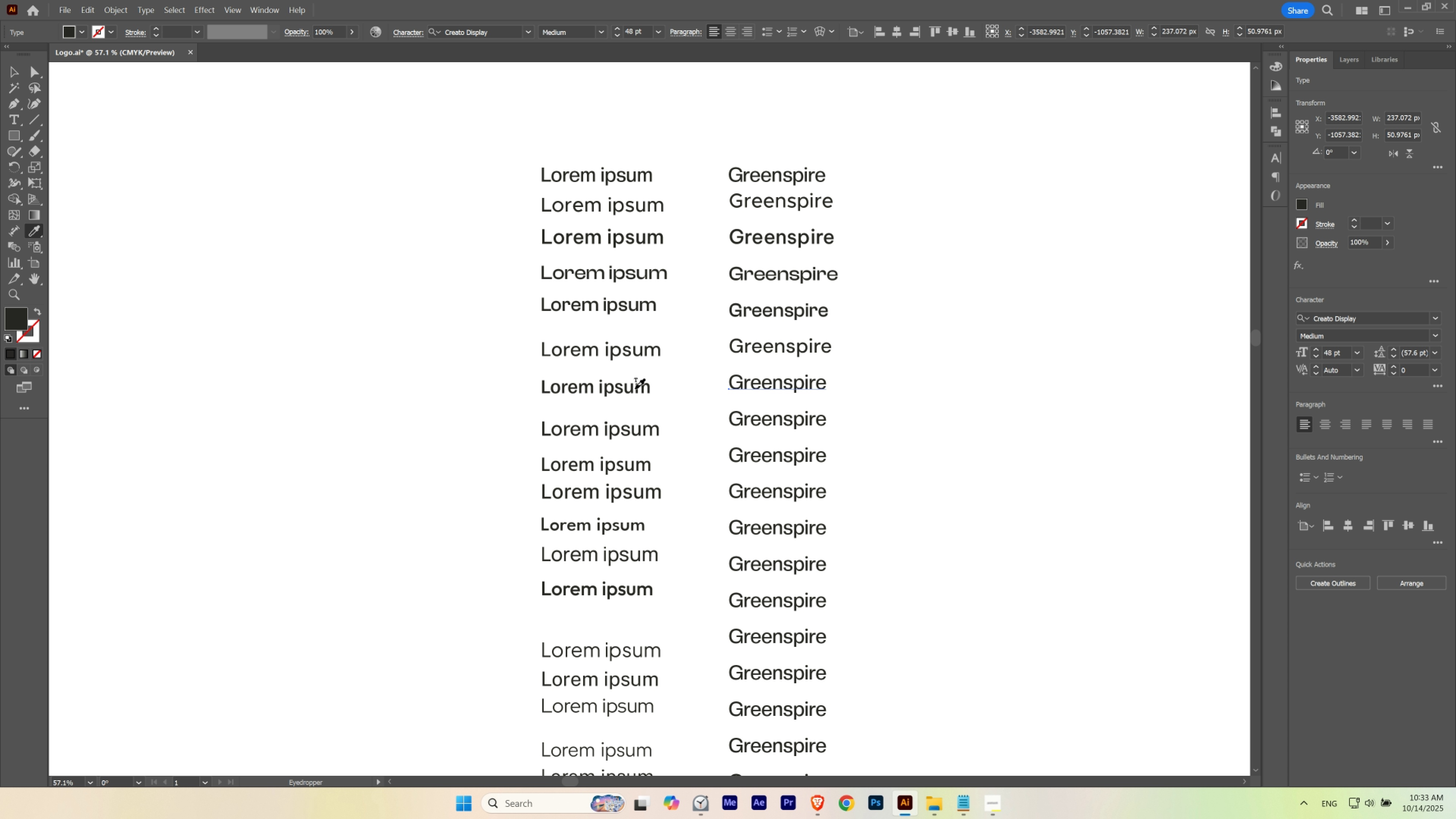 
left_click([635, 388])
 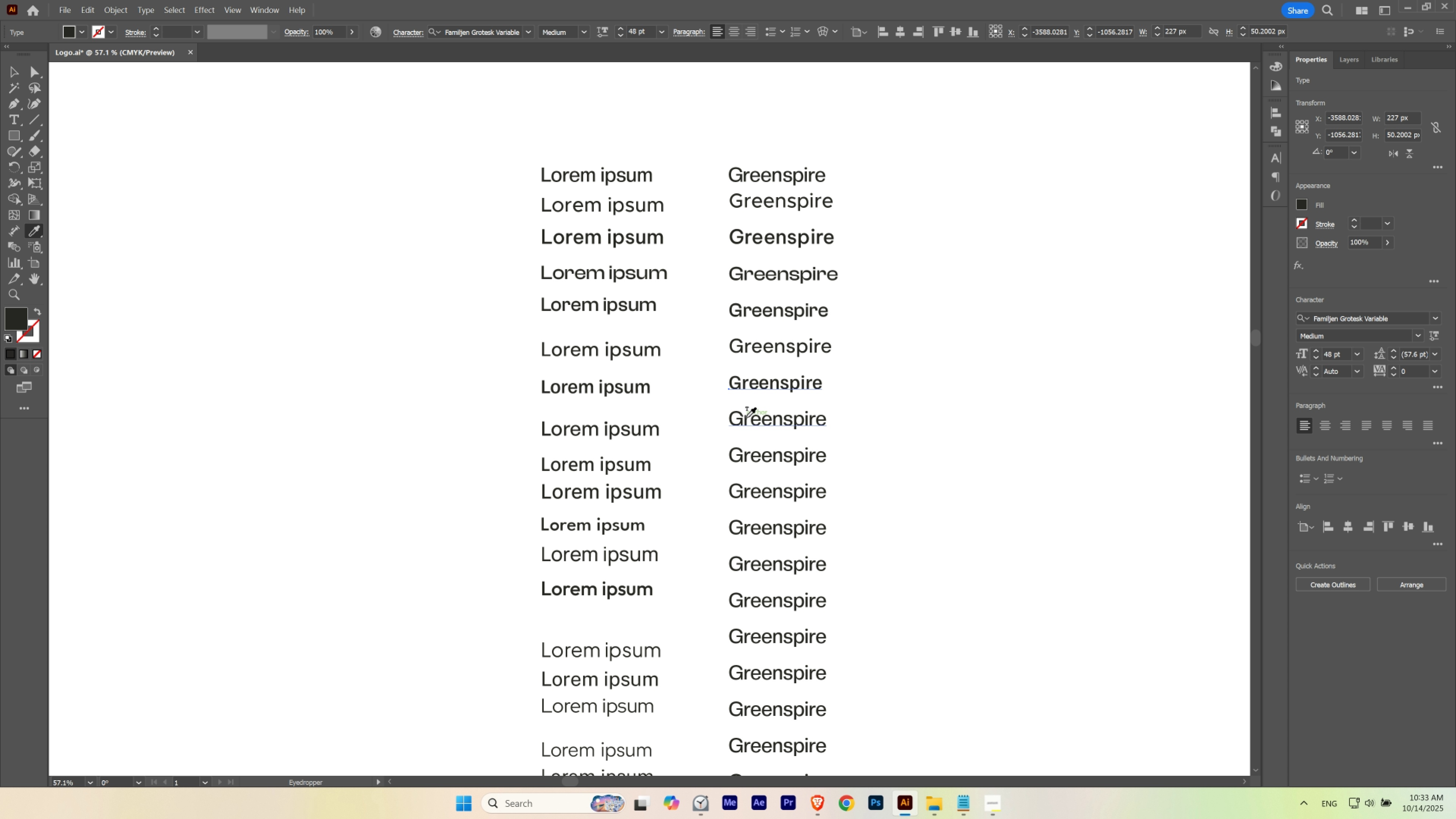 
hold_key(key=ControlLeft, duration=0.59)
left_click([753, 421])
 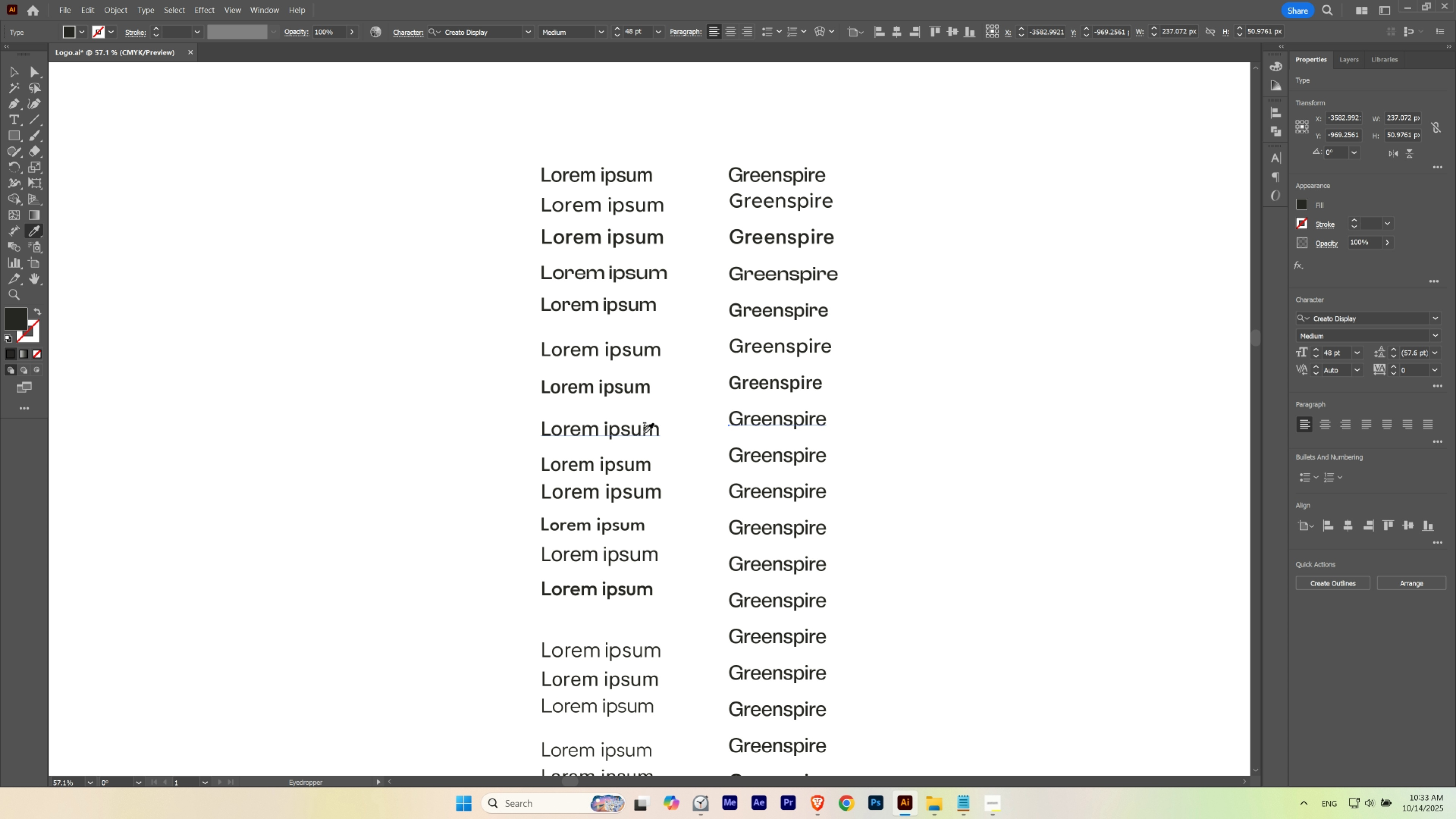 
left_click([644, 433])
 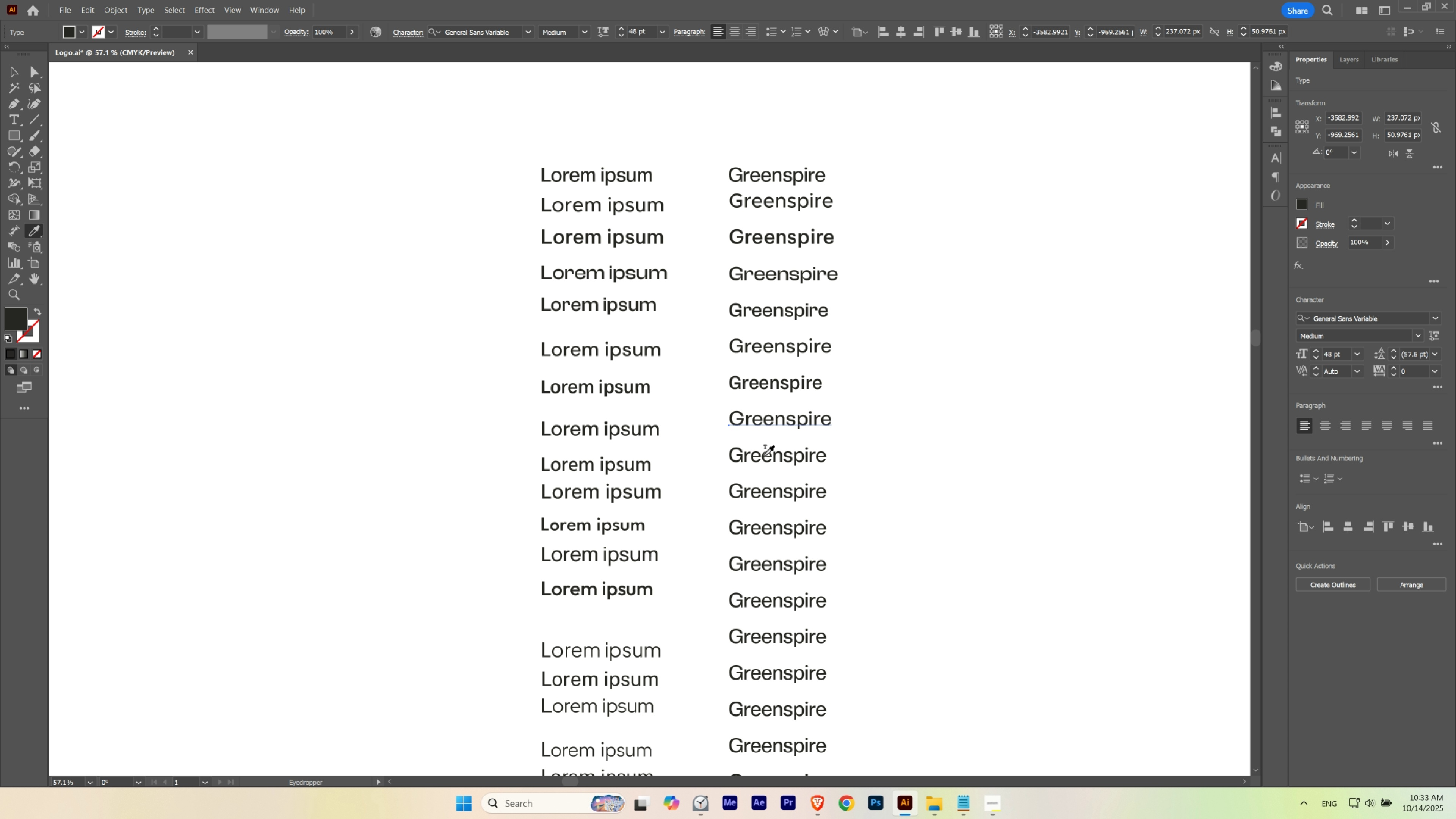 
hold_key(key=ControlLeft, duration=0.54)
left_click([763, 459])
 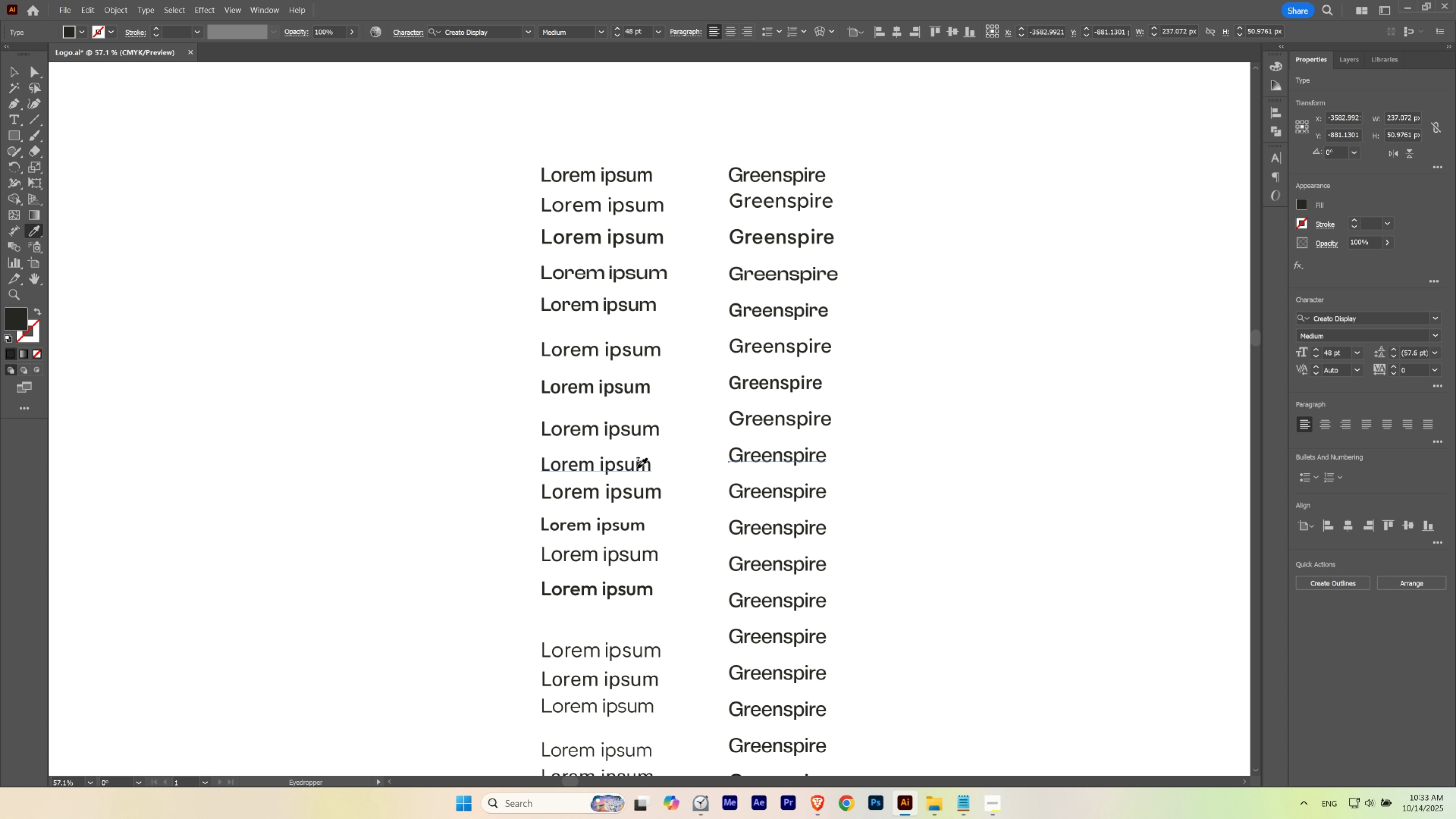 
double_click([637, 468])
 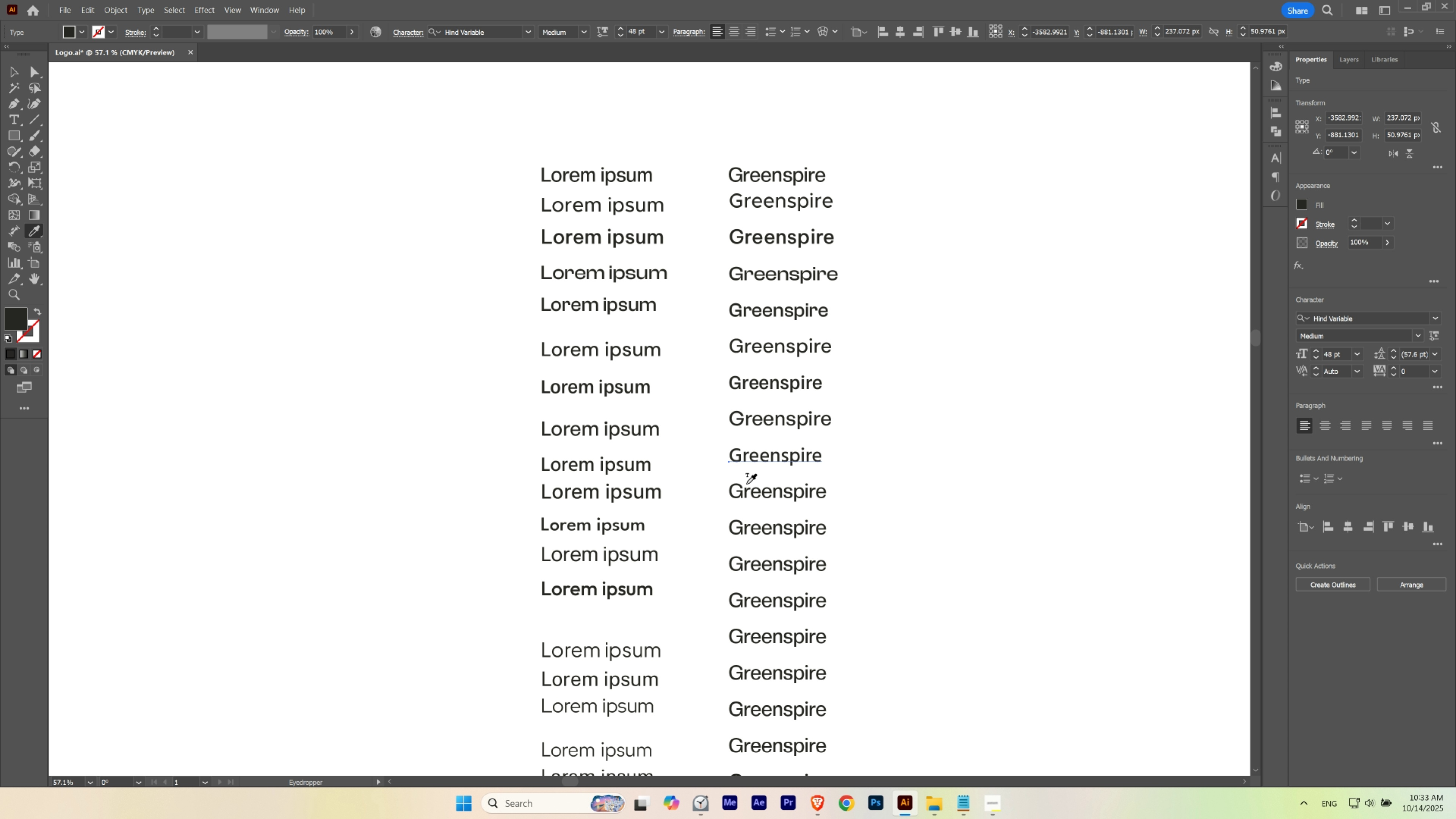 
hold_key(key=ControlLeft, duration=0.57)
left_click([750, 489])
 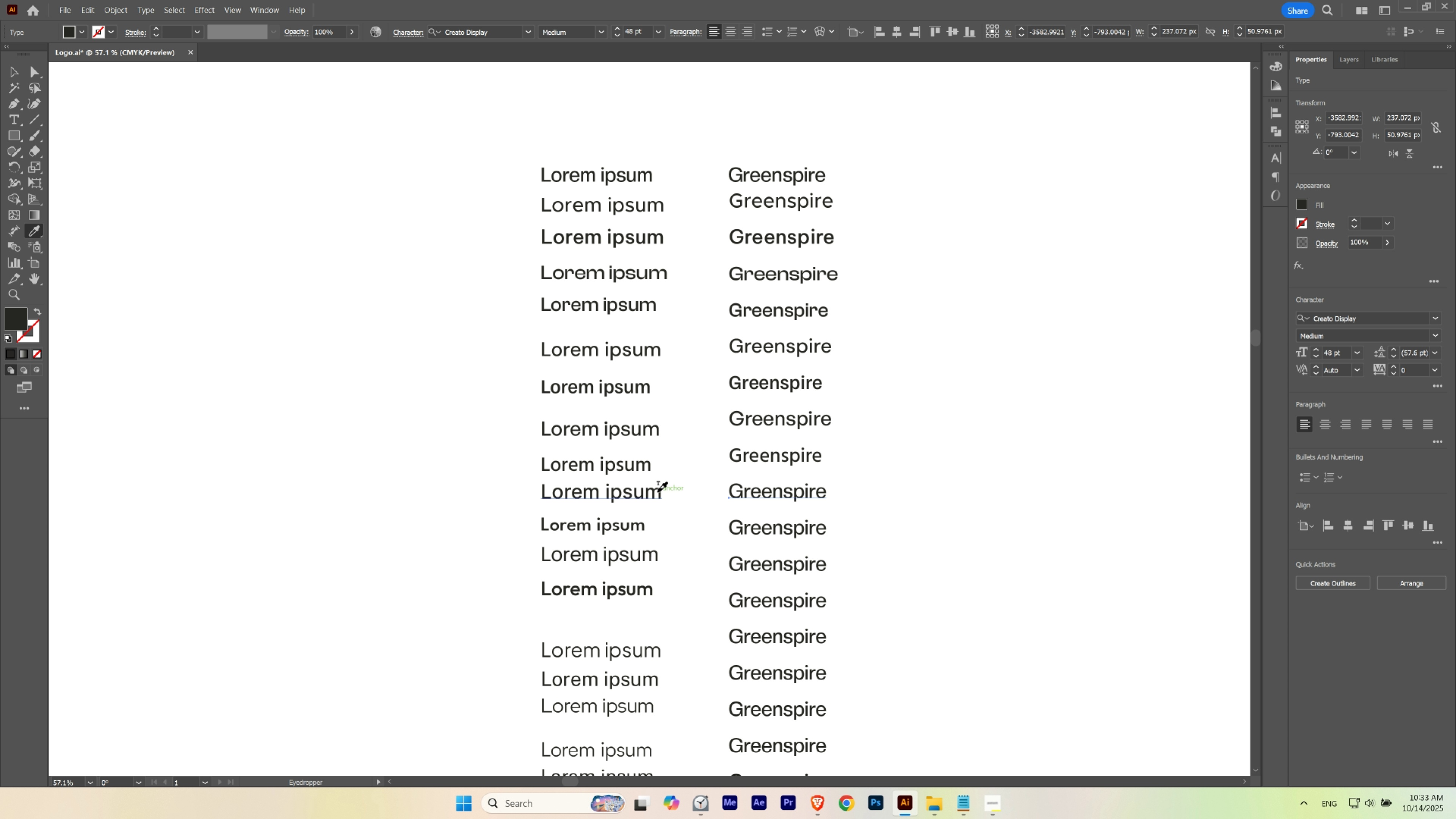 
left_click([657, 492])
 